 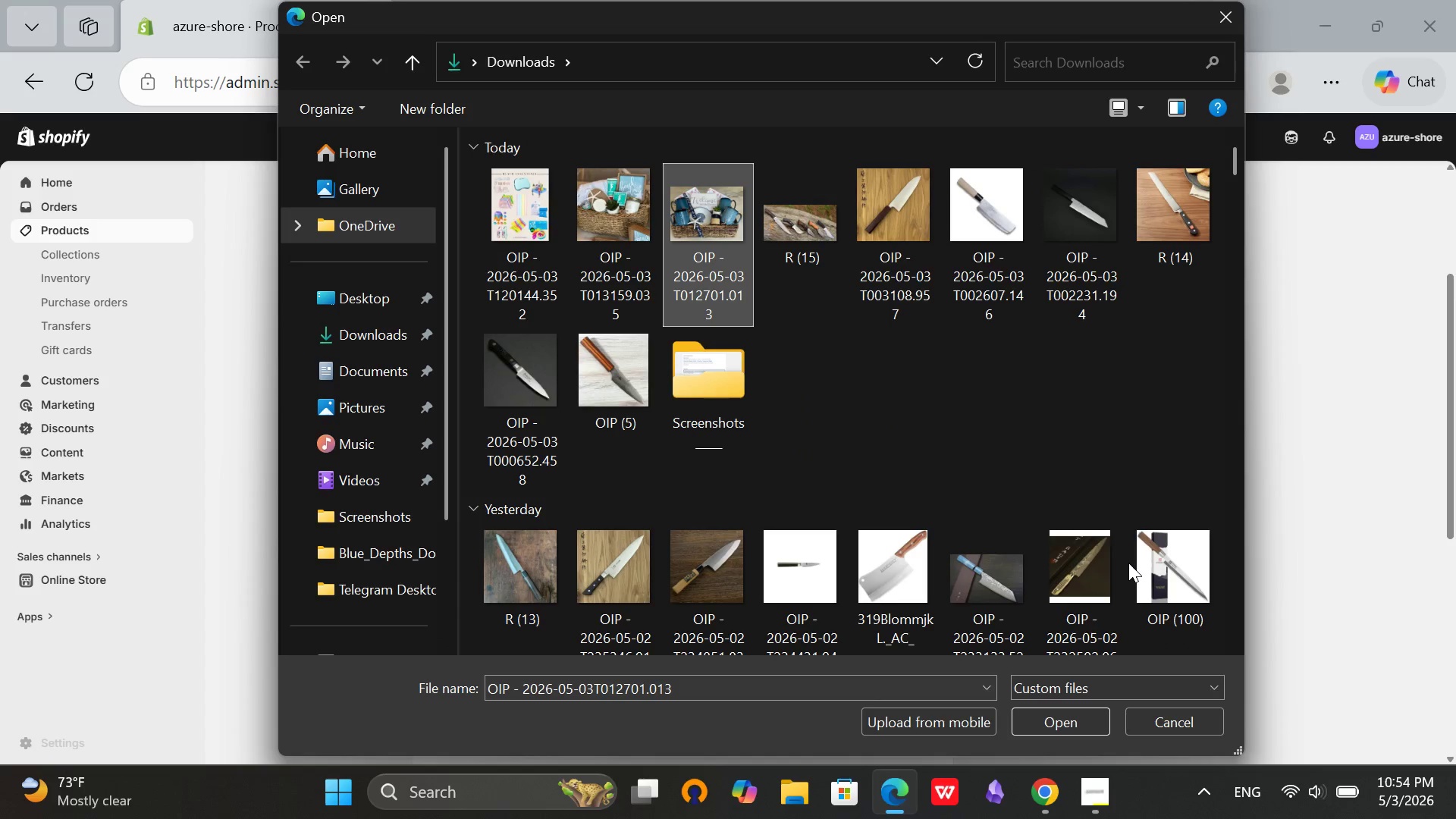 
left_click([1074, 726])
 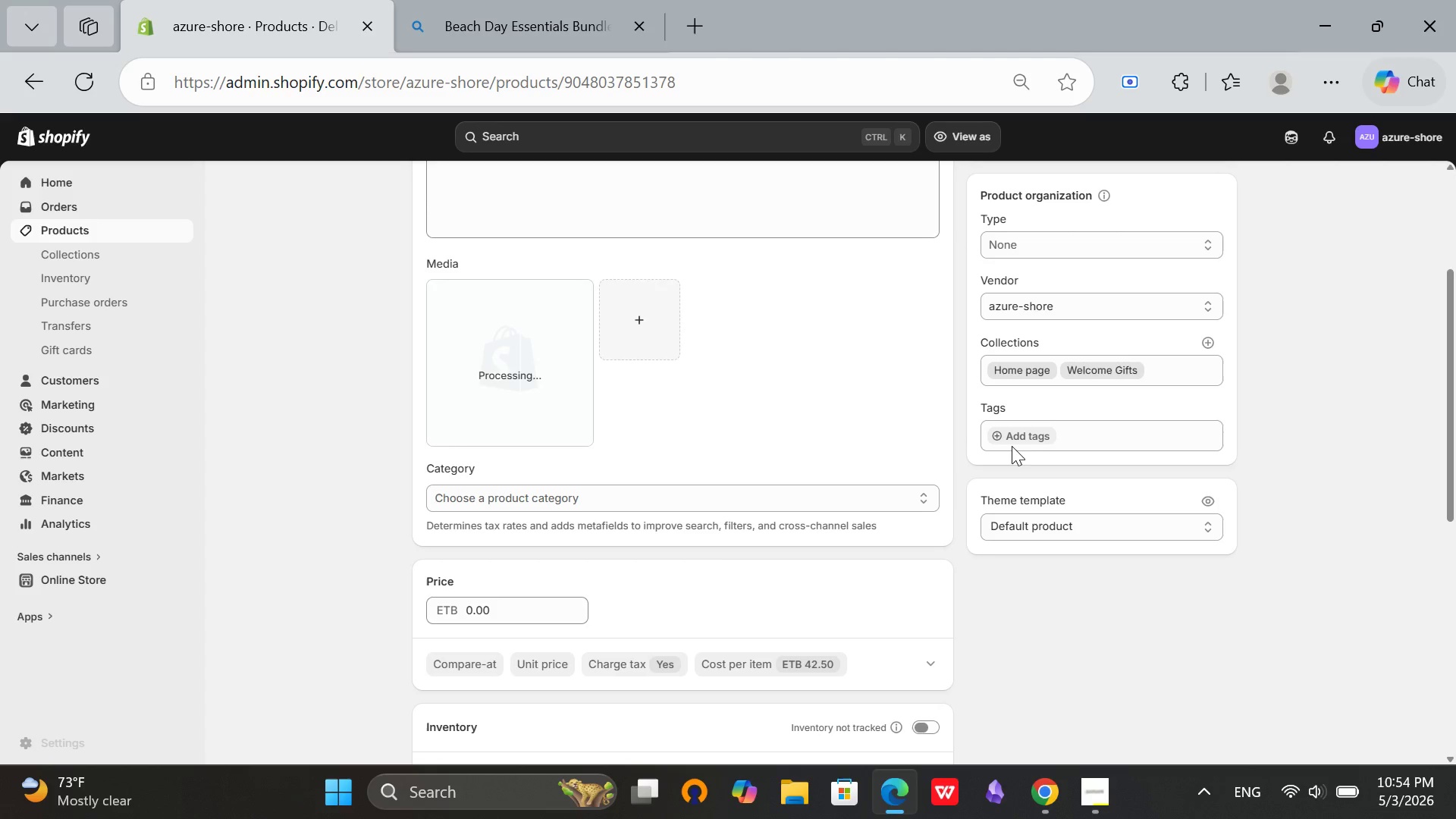 
scroll: coordinate [947, 457], scroll_direction: down, amount: 11.0
 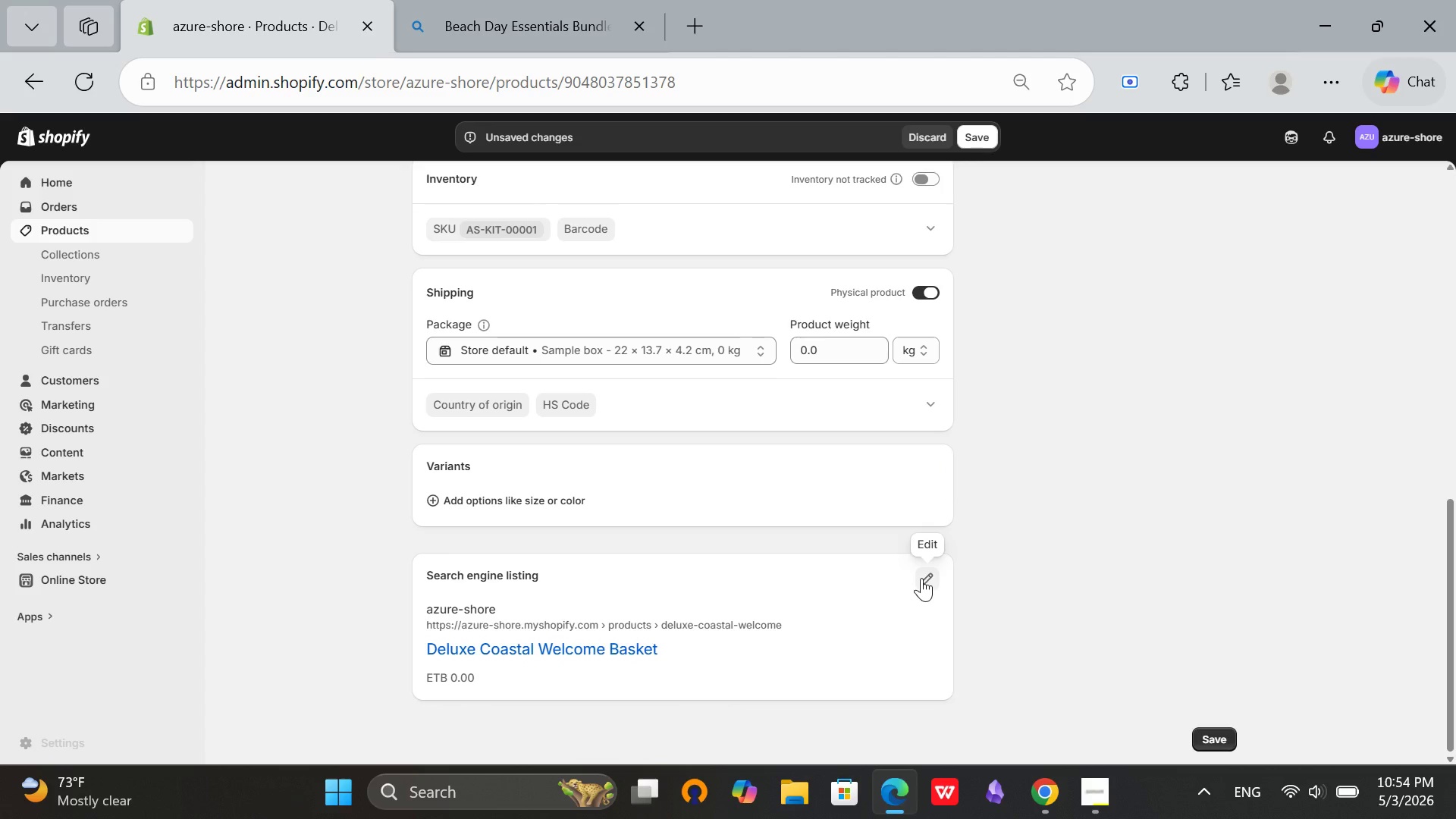 
left_click([921, 578])
 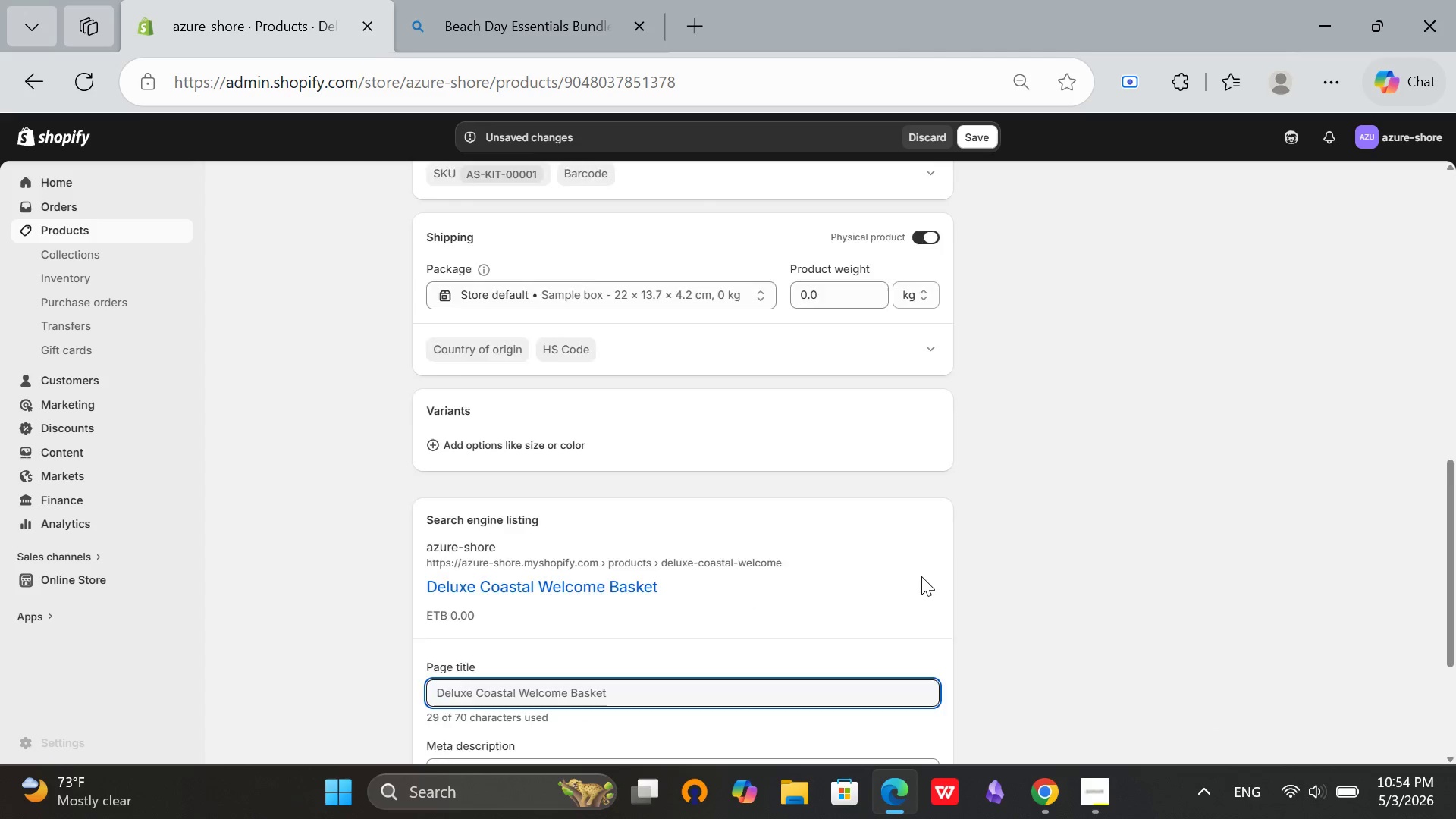 
scroll: coordinate [921, 576], scroll_direction: down, amount: 2.0
 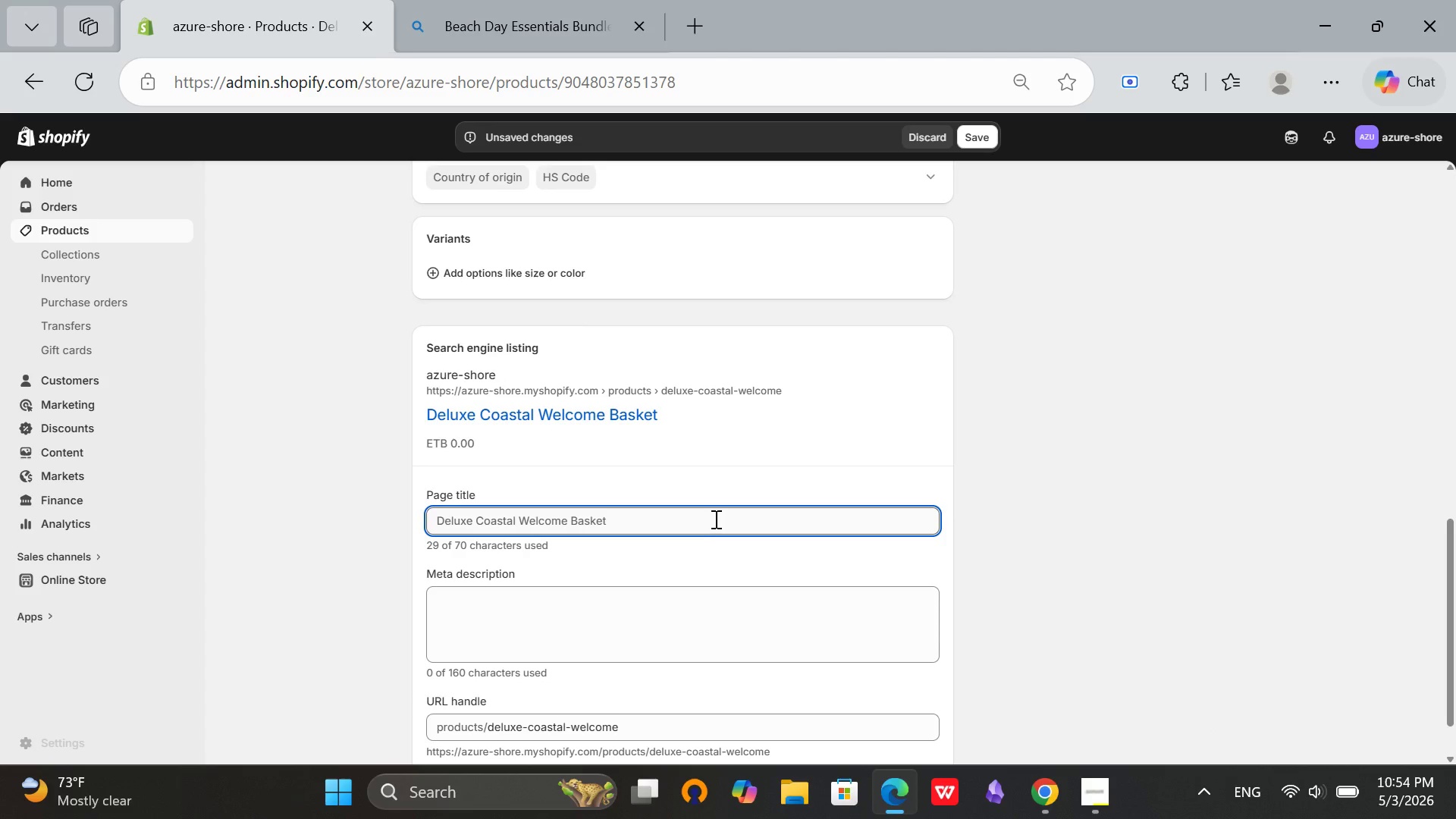 
left_click([714, 519])
 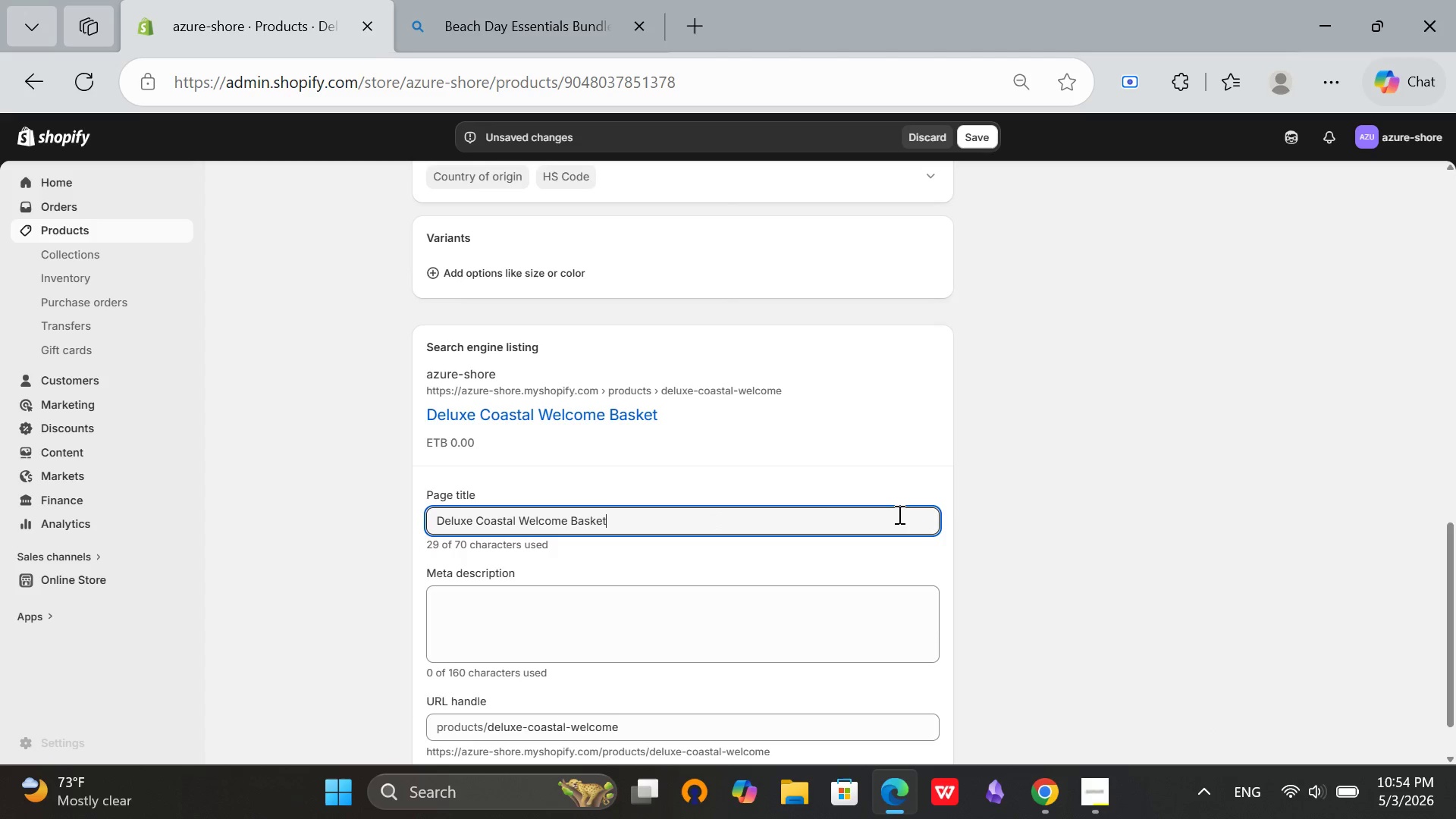 
scroll: coordinate [898, 515], scroll_direction: down, amount: 6.0
 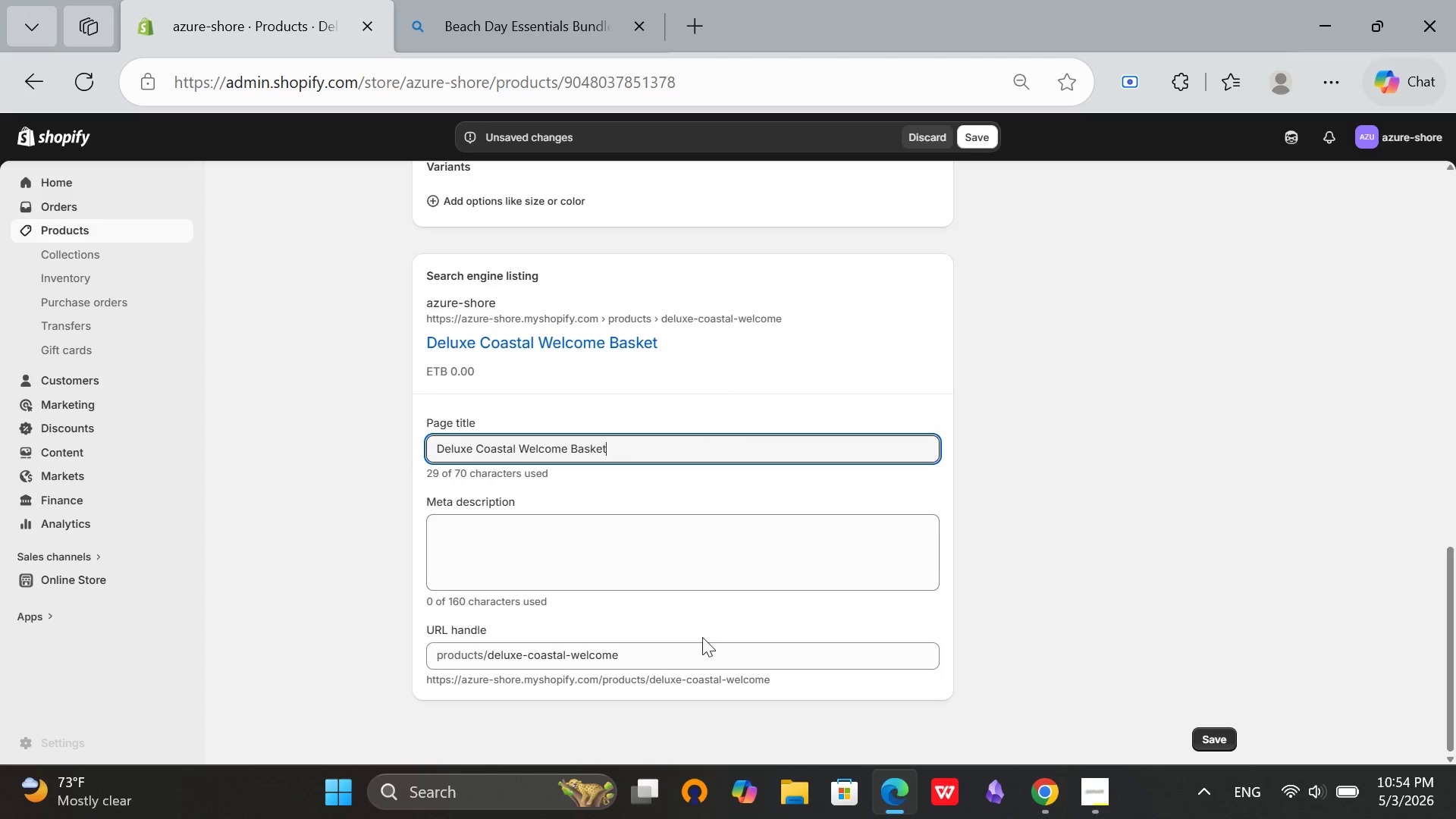 
left_click([682, 660])
 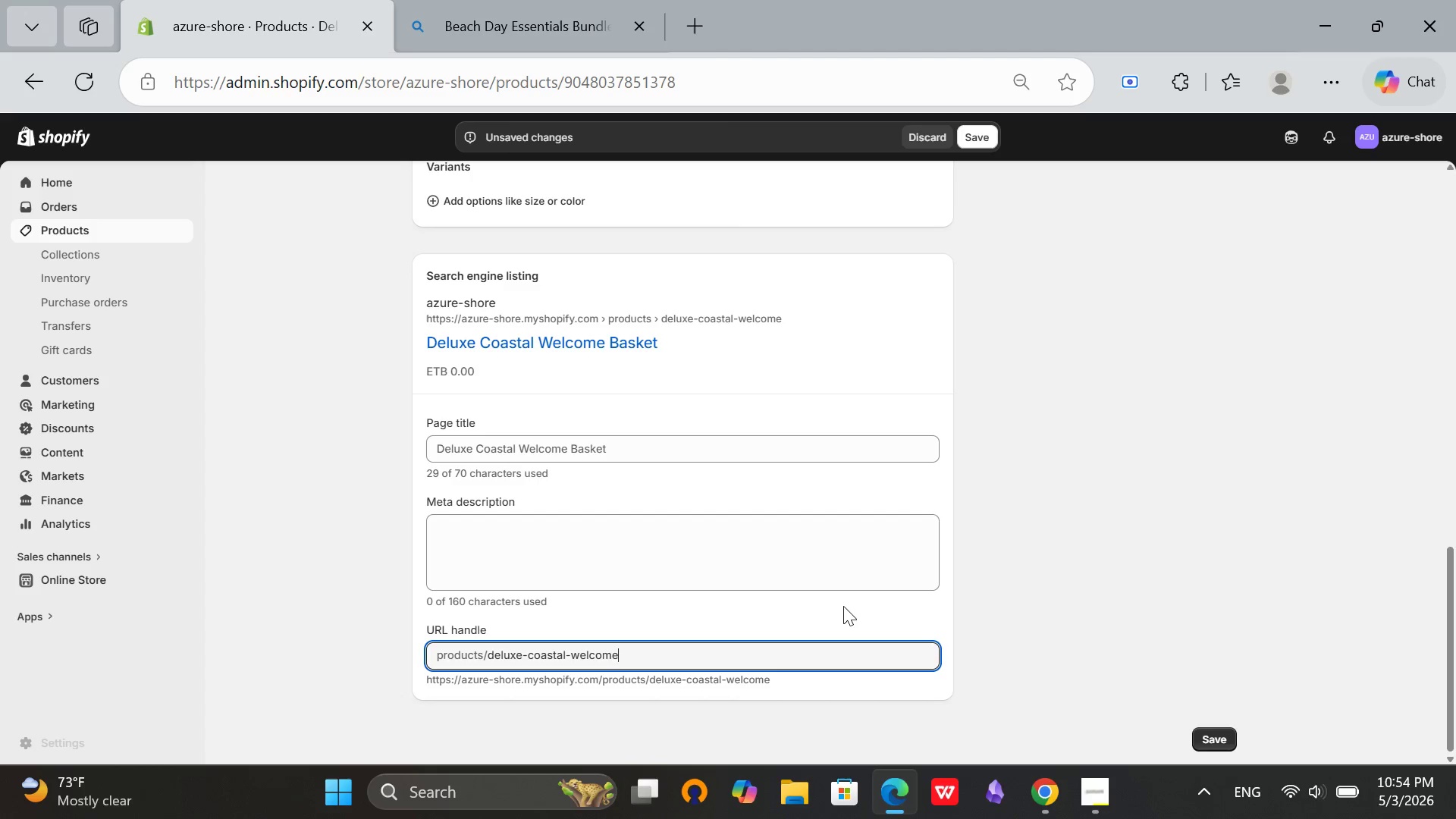 
type(-basket)
 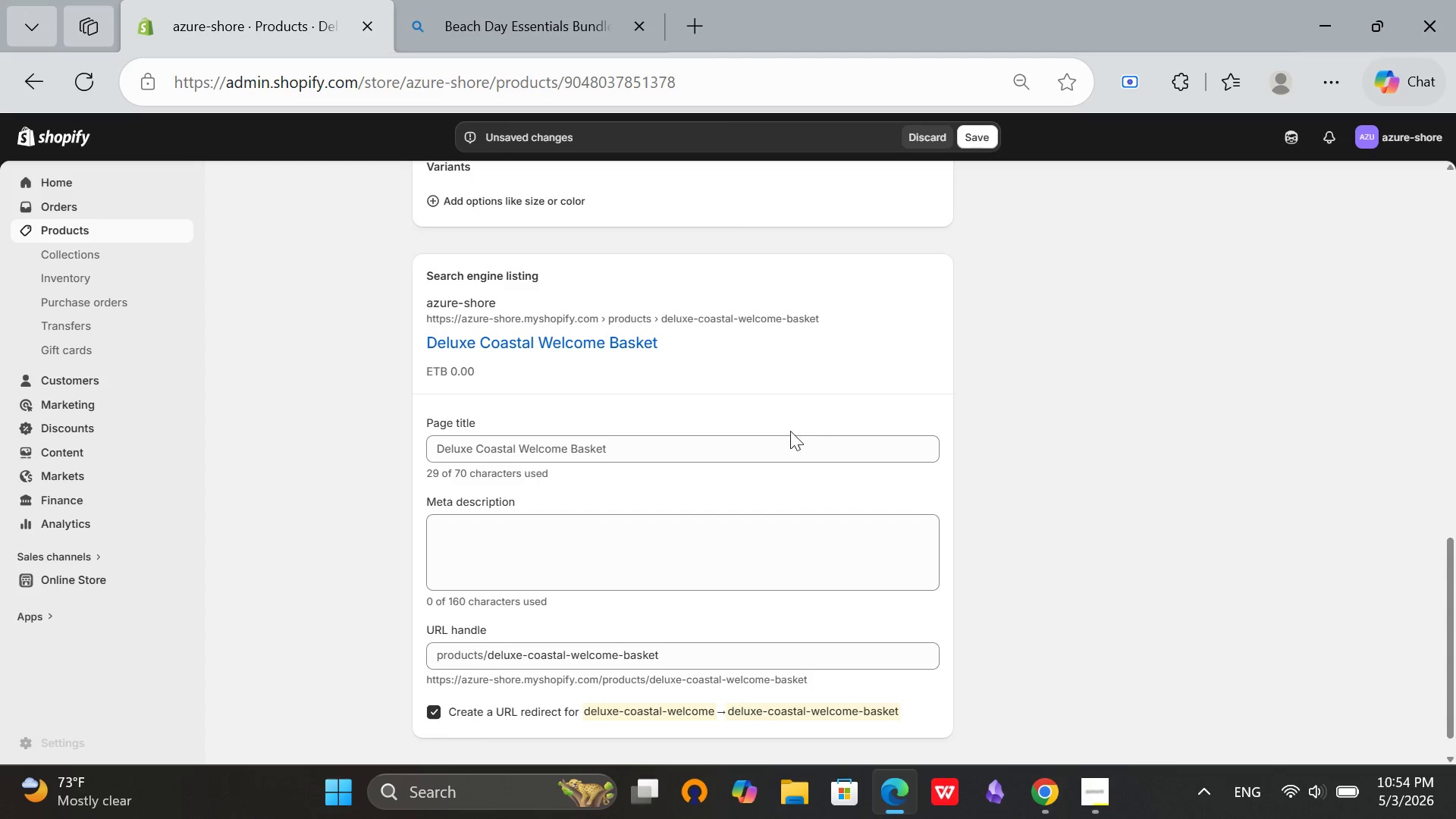 
left_click([779, 433])
 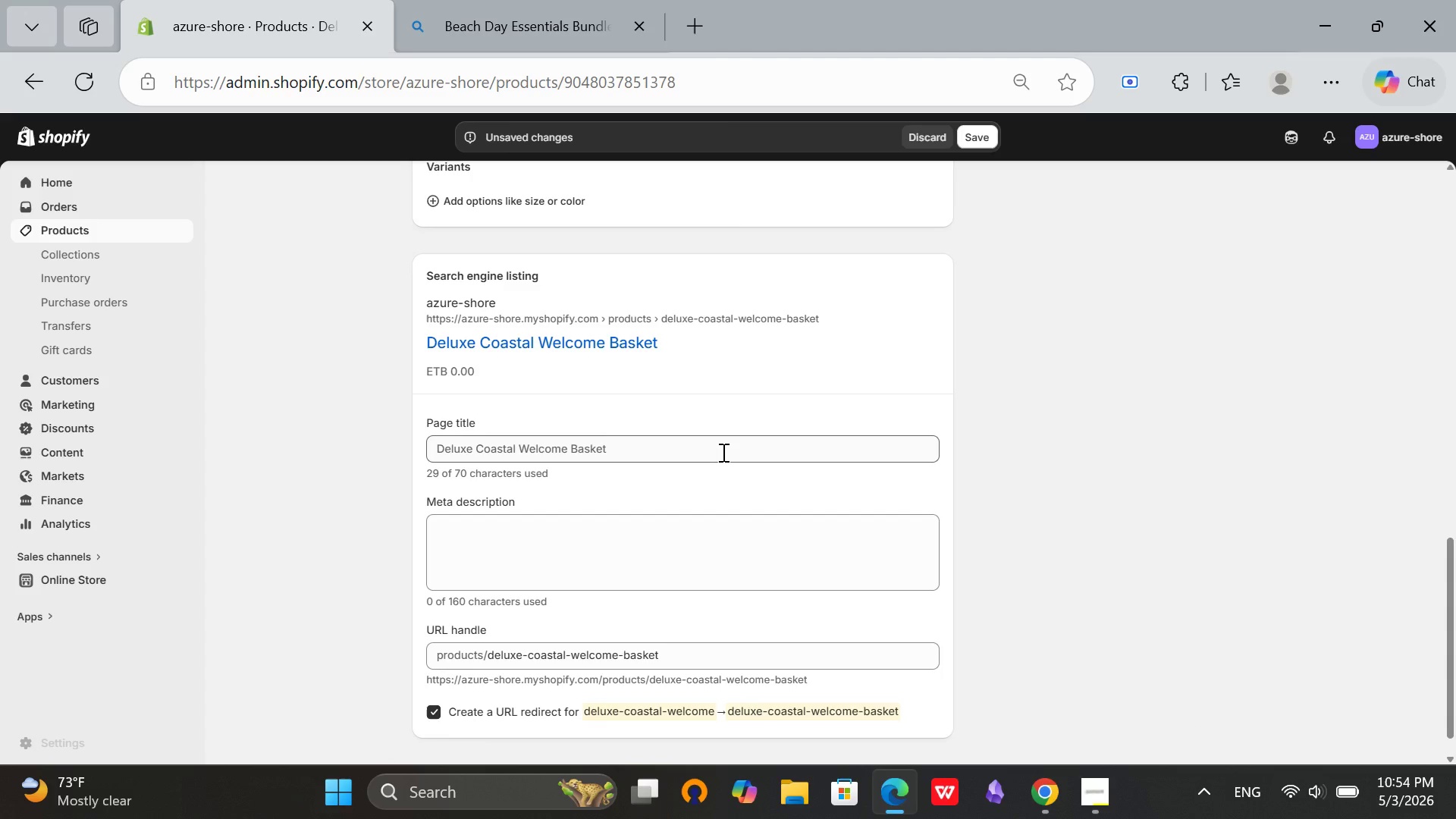 
left_click([722, 452])
 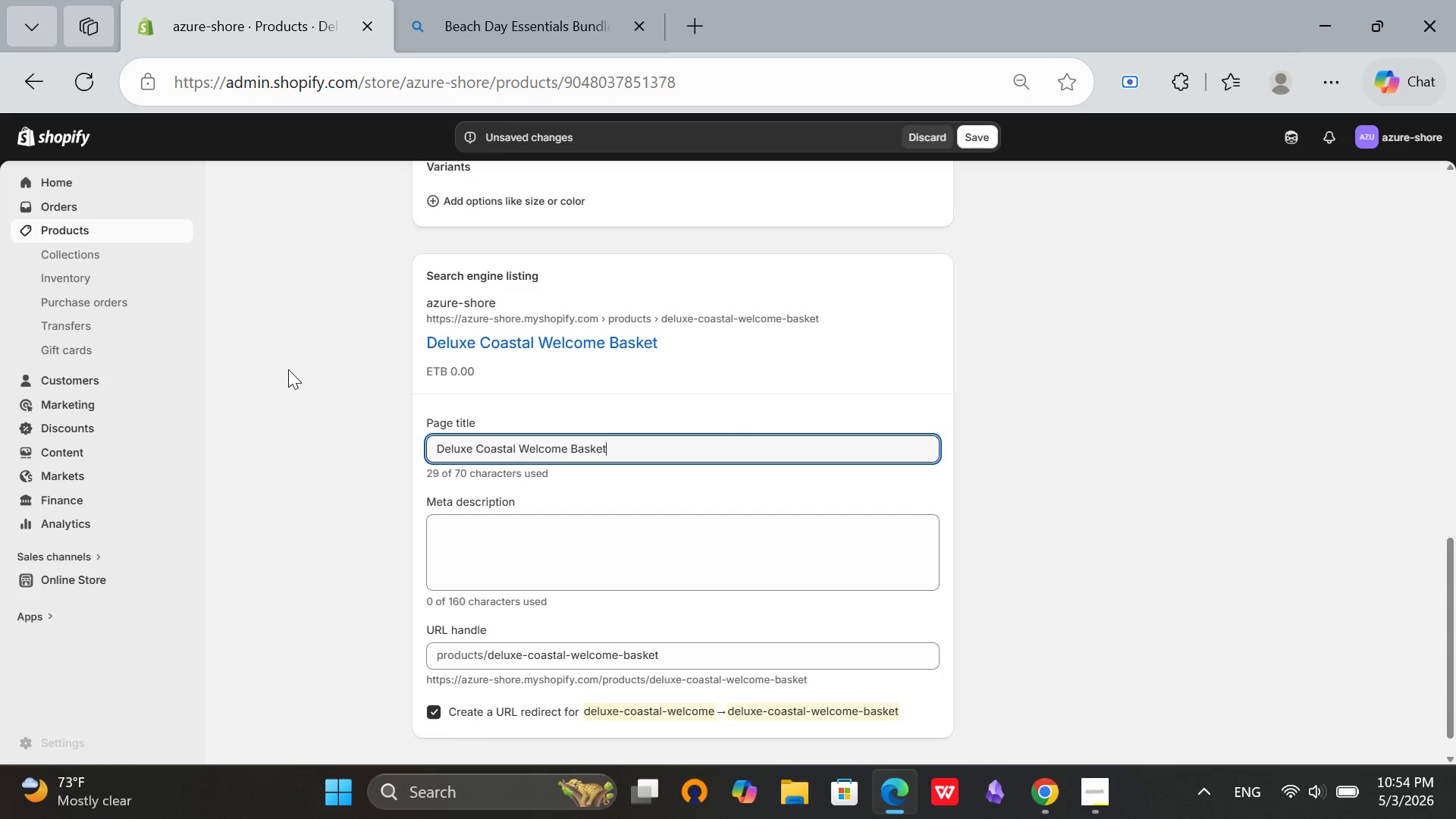 
key(Space)
 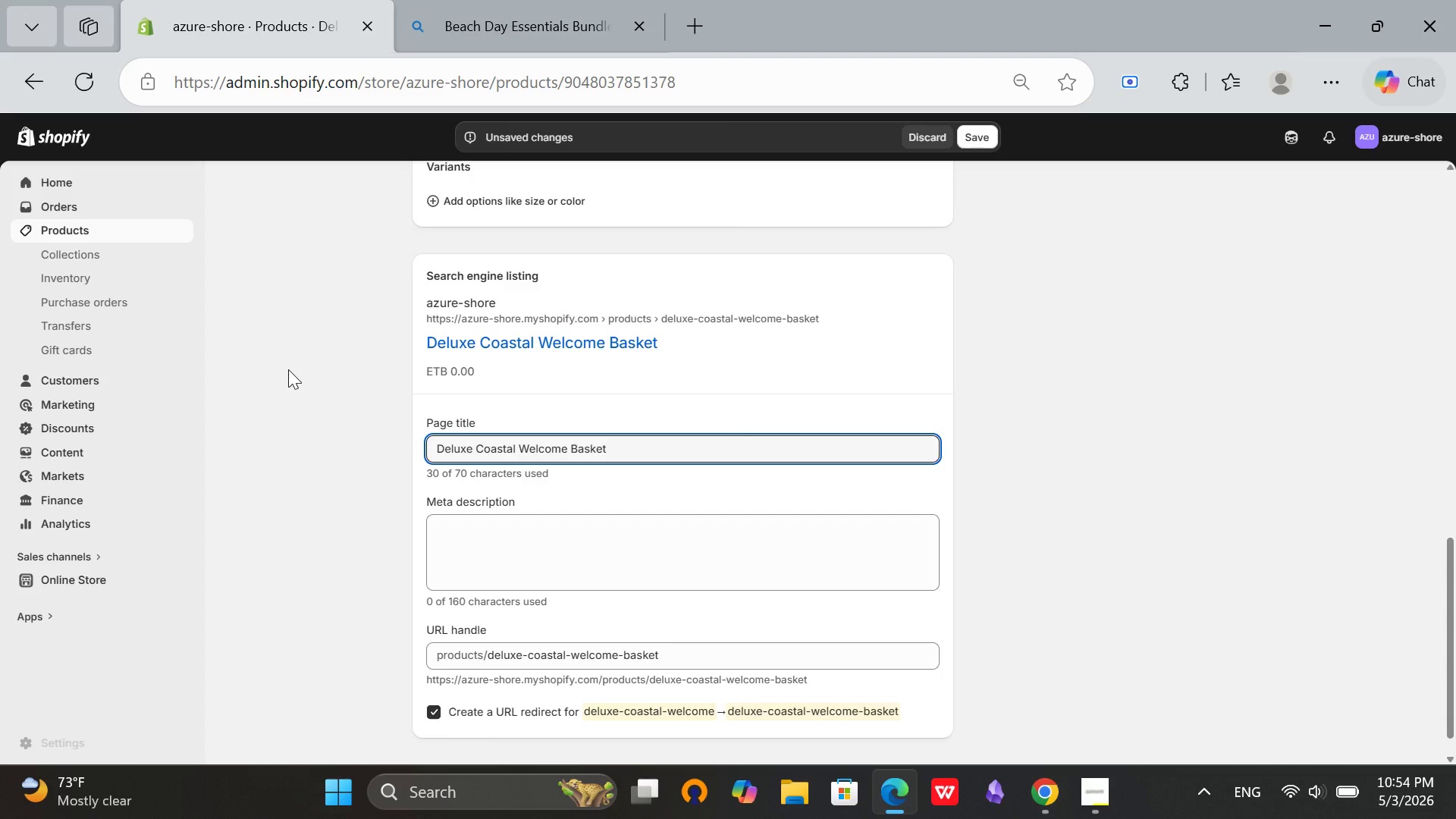 
type(- [remium)
key(Backspace)
key(Backspace)
key(Backspace)
key(Backspace)
key(Backspace)
key(Backspace)
key(Backspace)
type(Premium)
 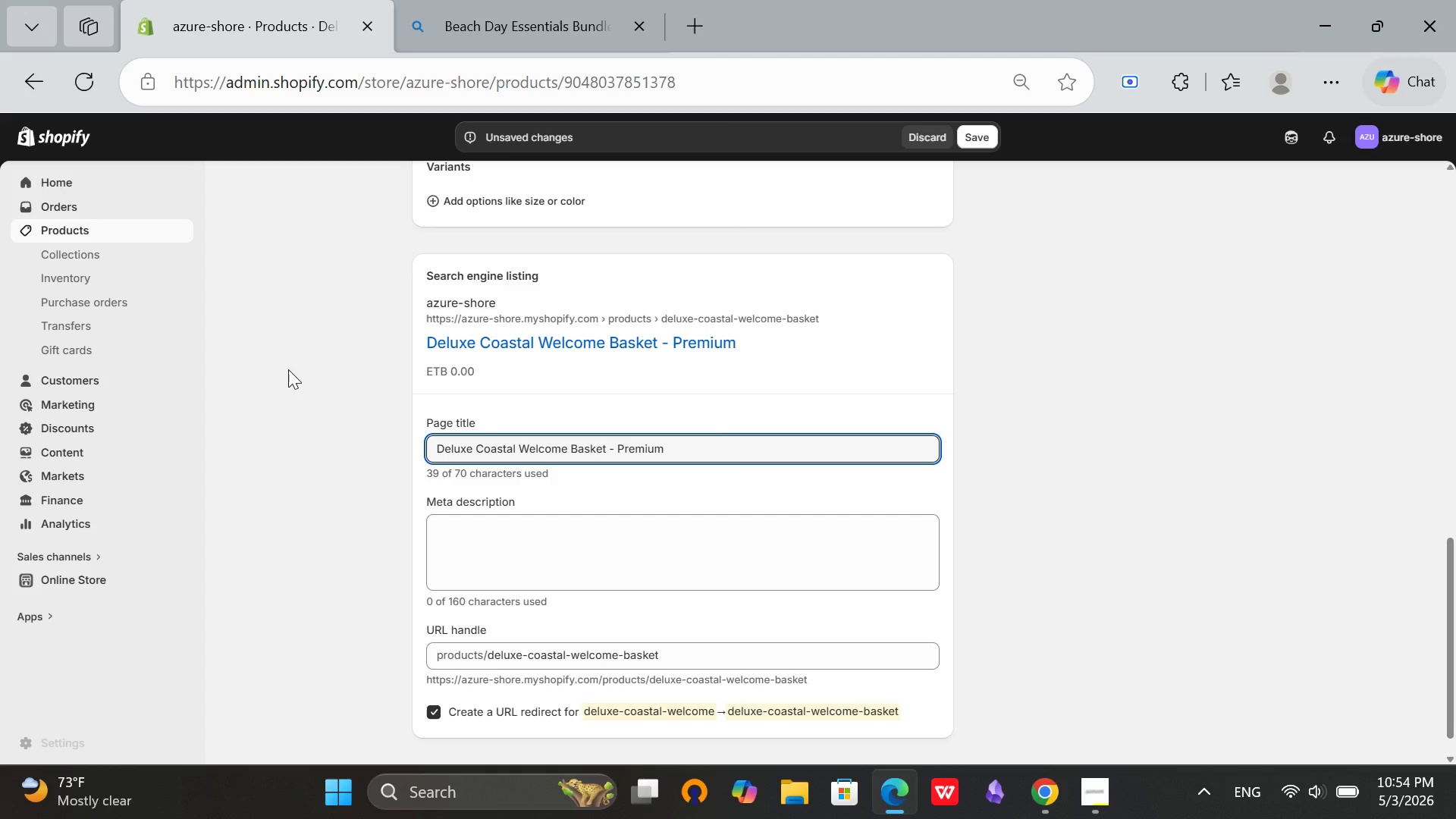 
wait(18.55)
 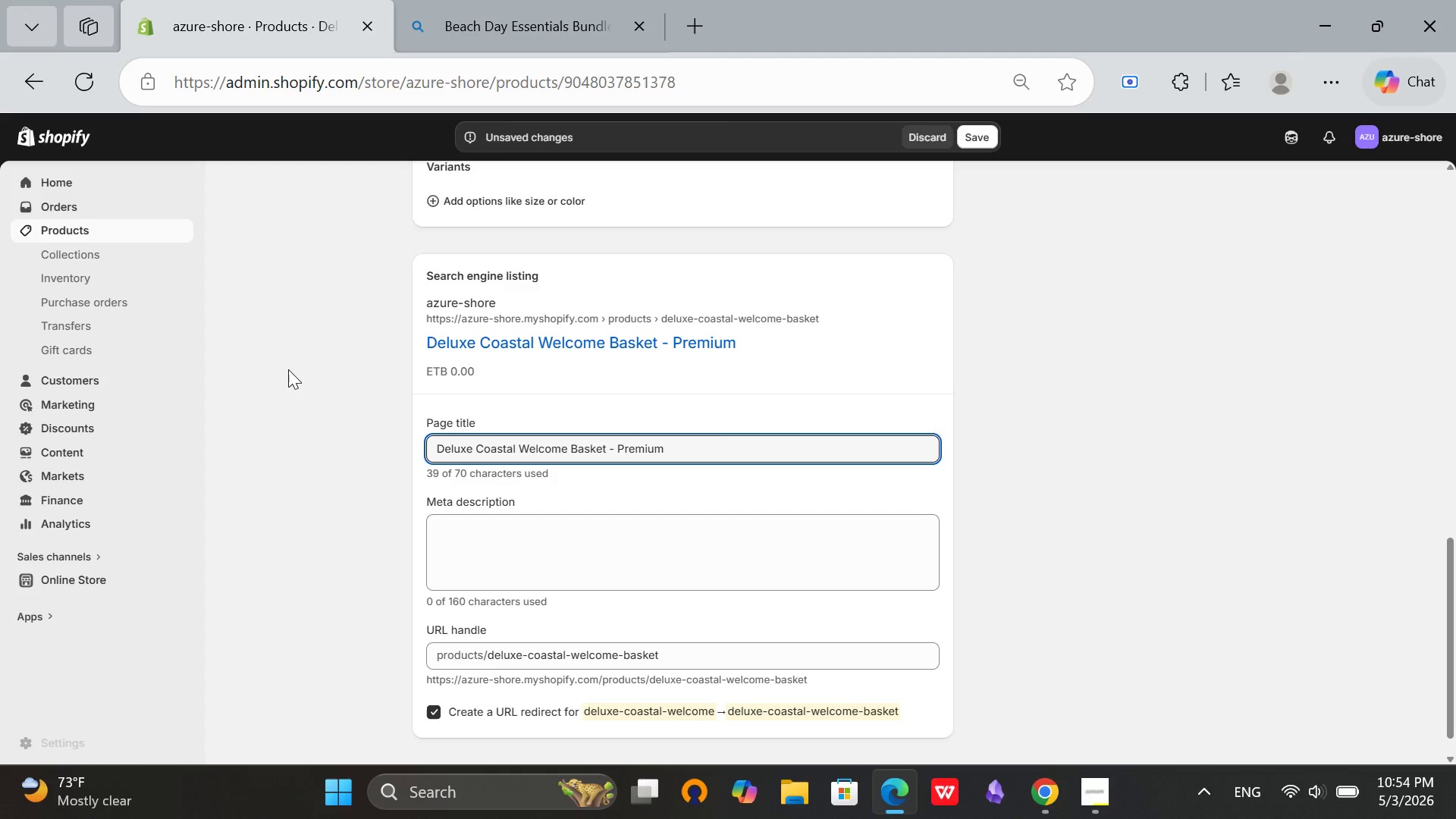 
type( Guest Welcome Kit for Vacation )
 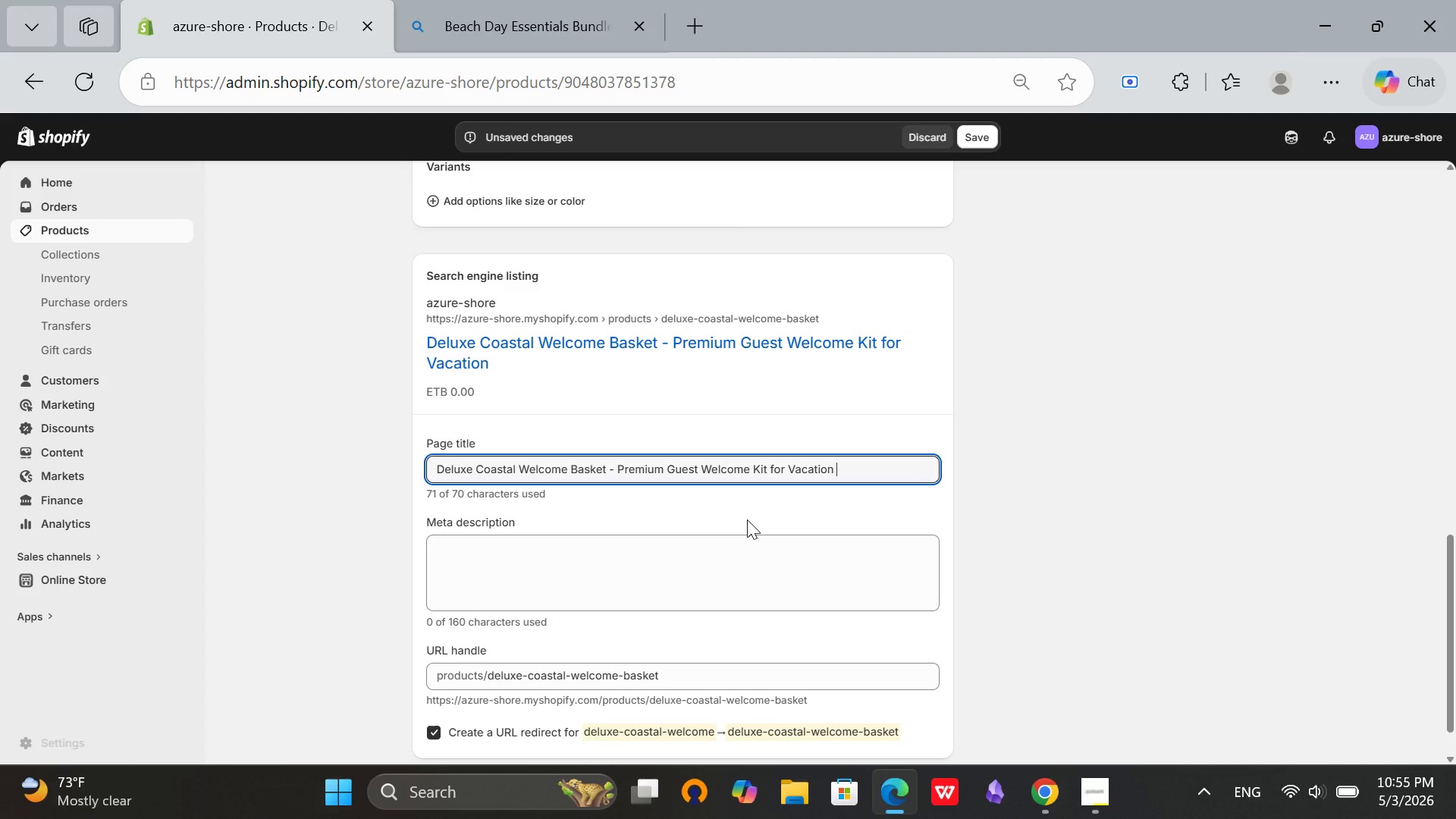 
wait(7.0)
 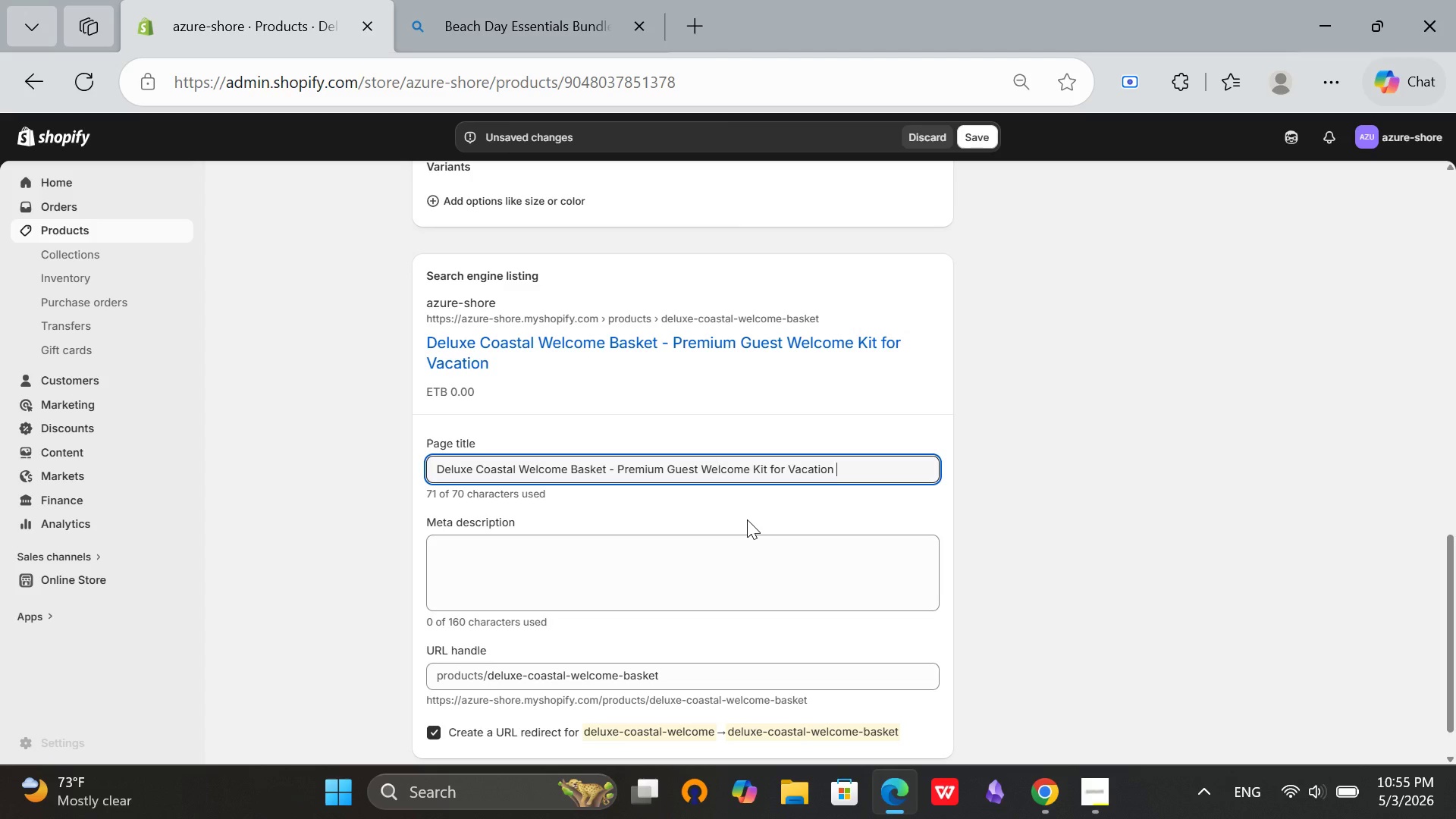 
scroll: coordinate [812, 526], scroll_direction: up, amount: 7.0
 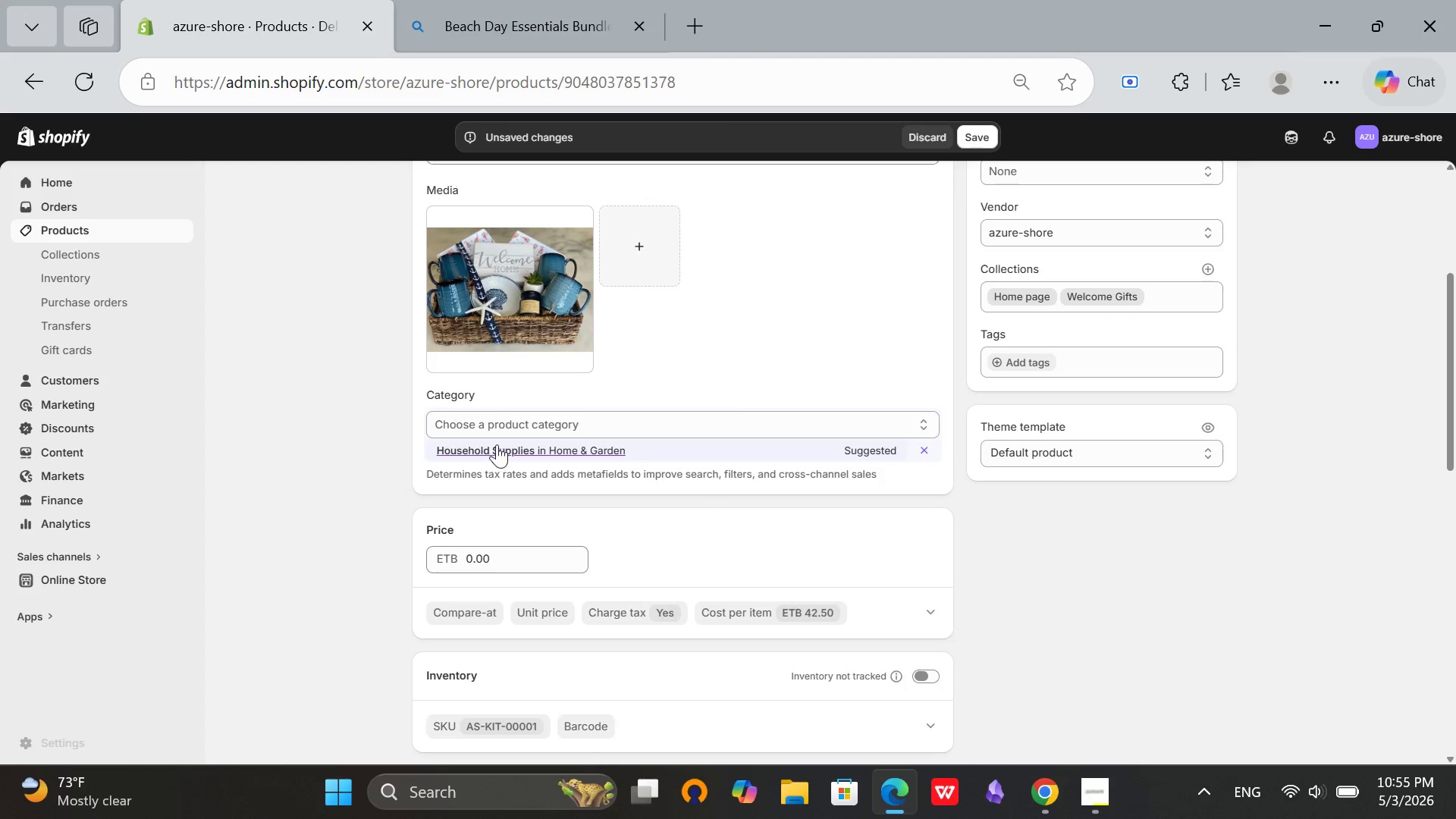 
left_click([497, 444])
 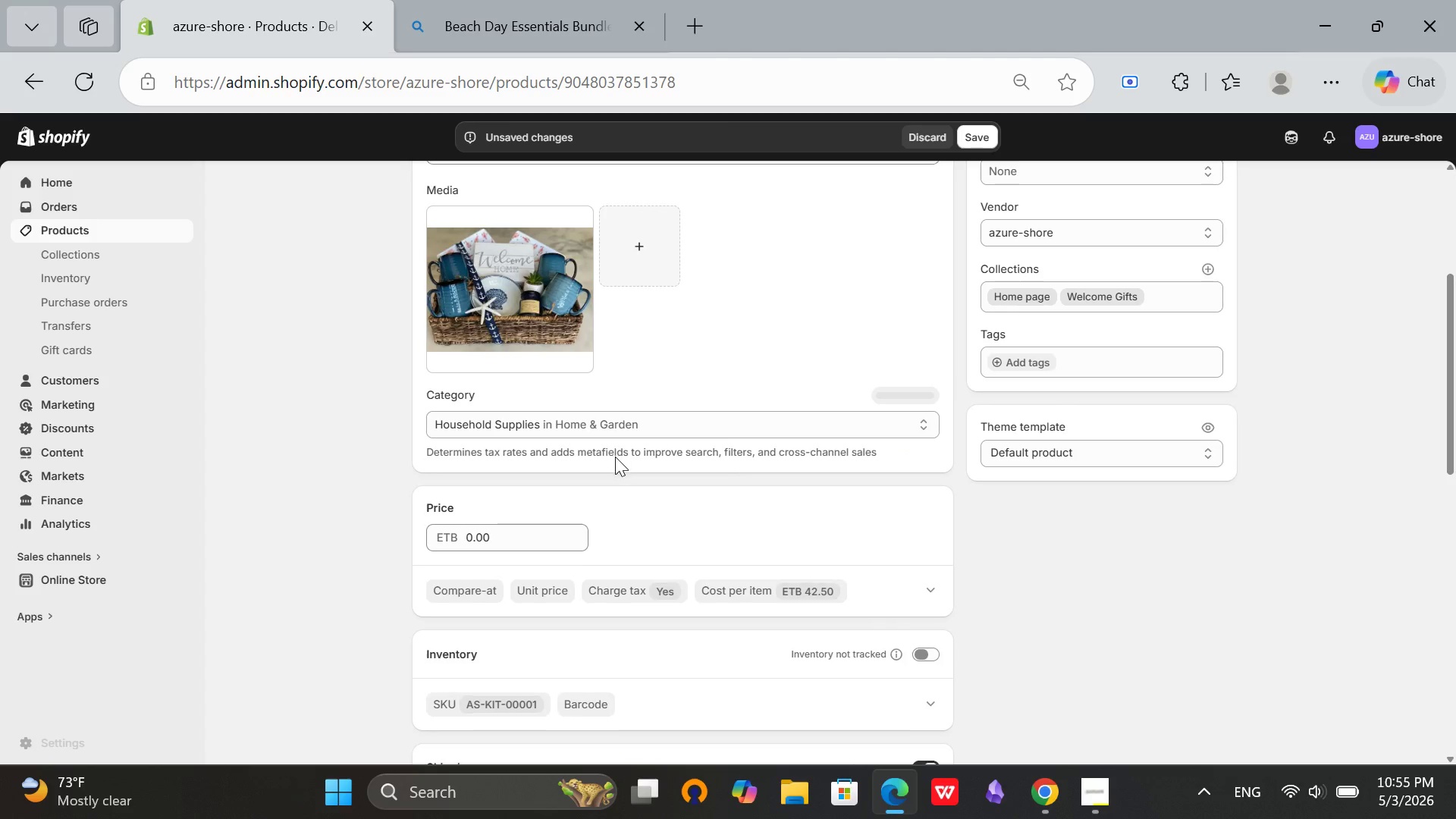 
scroll: coordinate [705, 283], scroll_direction: up, amount: 9.0
 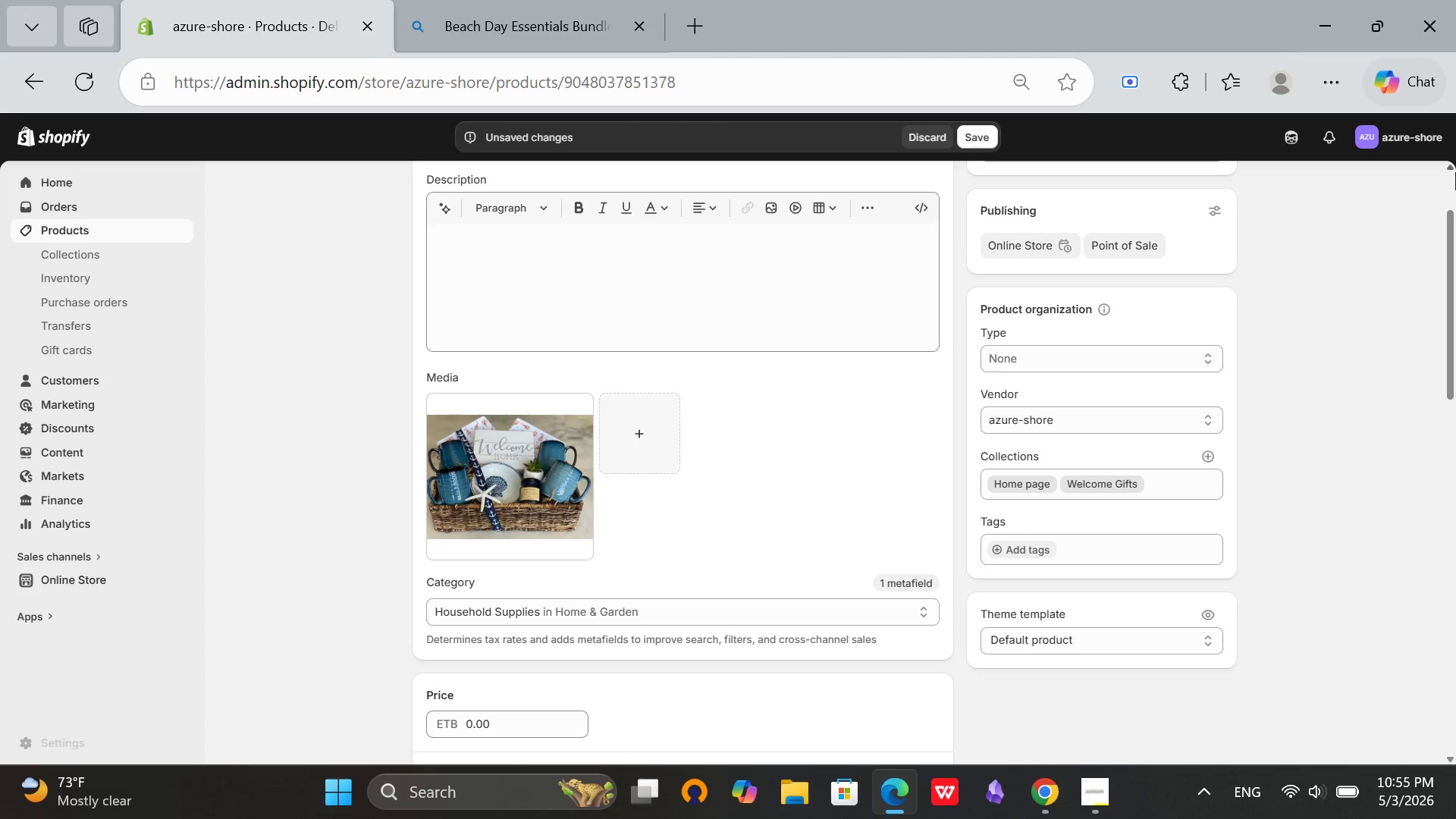 
scroll: coordinate [1450, 174], scroll_direction: down, amount: 1.0
 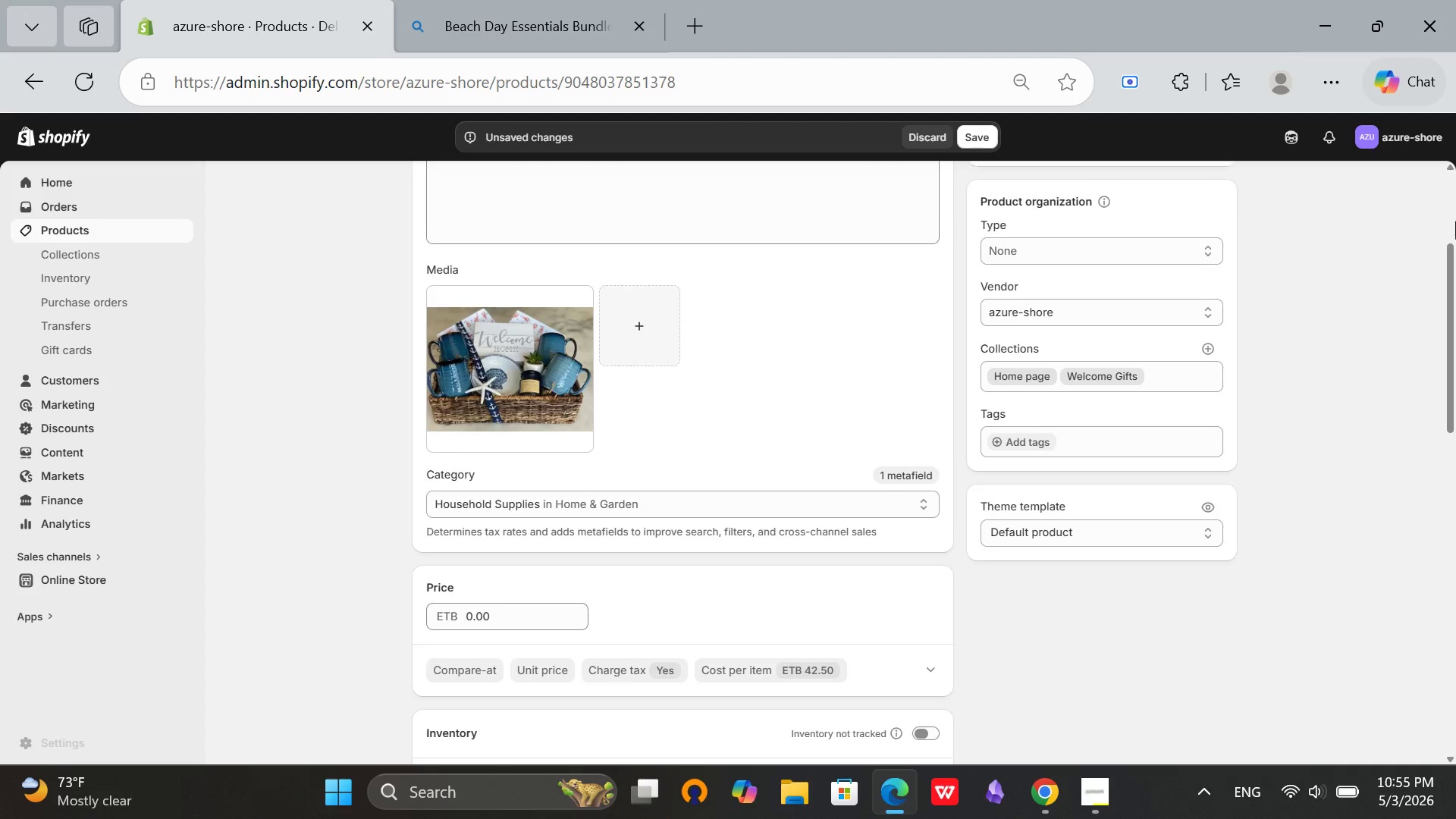 
scroll: coordinate [1451, 226], scroll_direction: up, amount: 4.0
 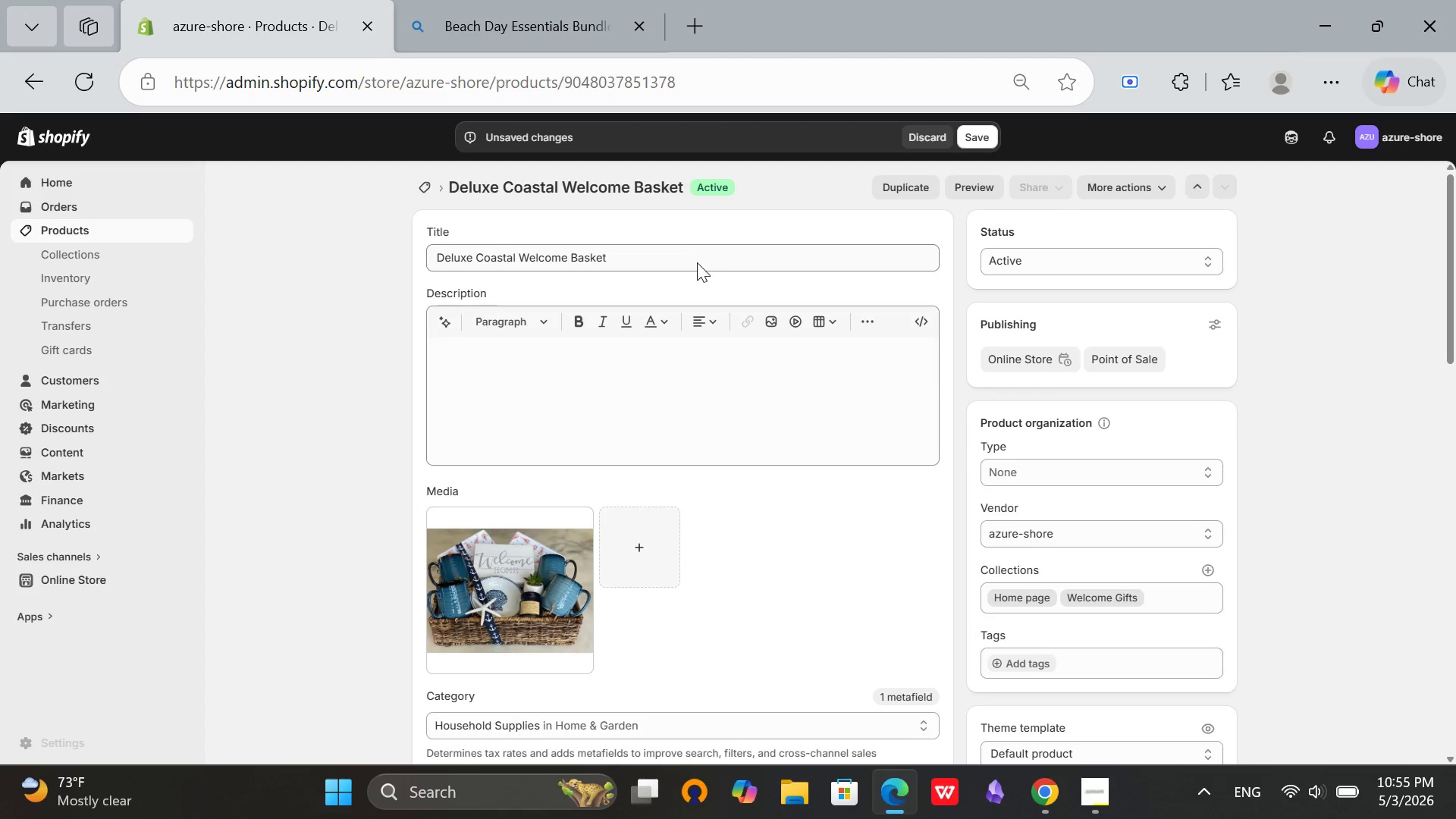 
left_click([694, 260])
 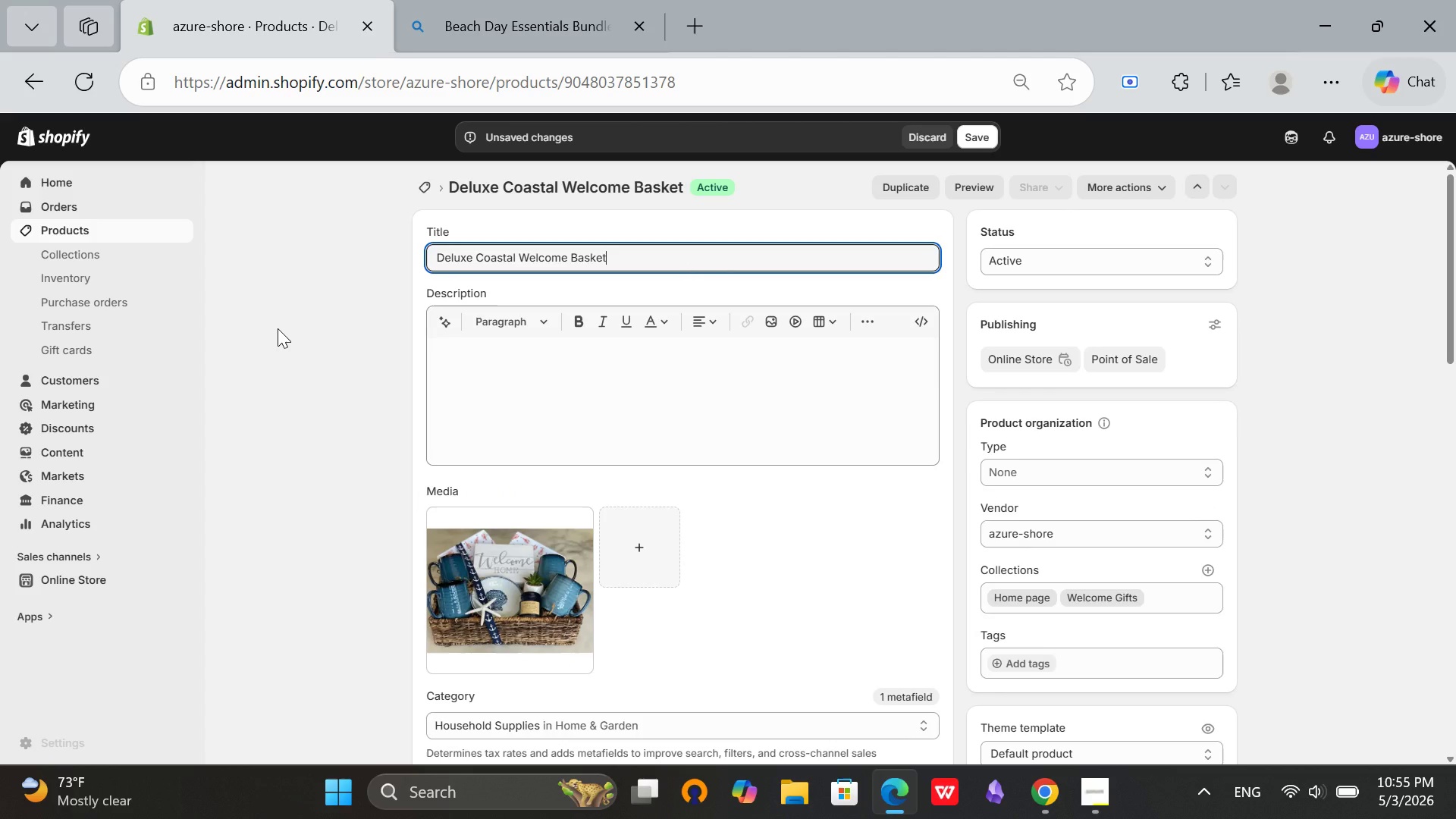 
type( - Premium Guest Welcome Kit for Vacation)
 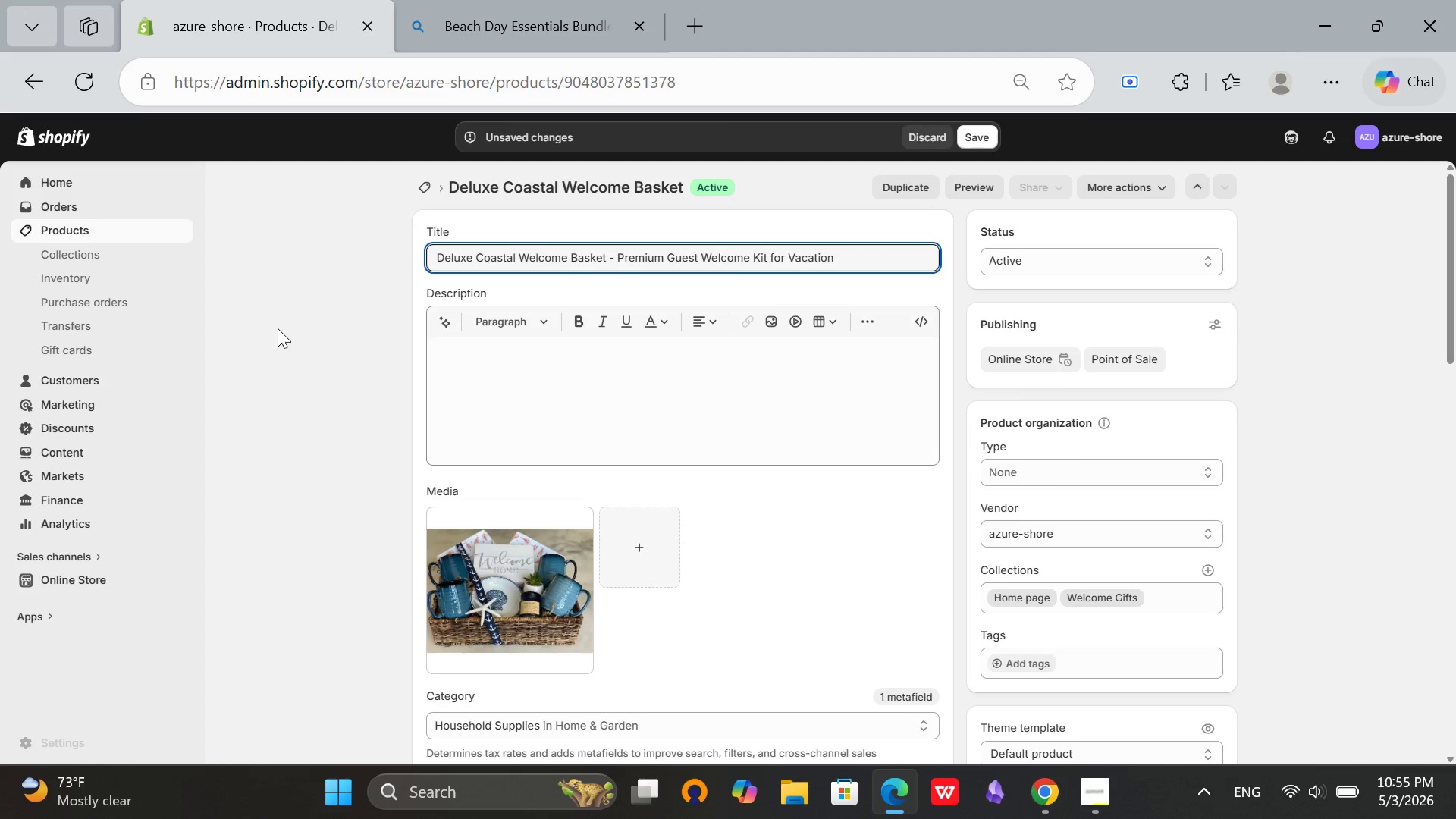 
type( Rentals)
 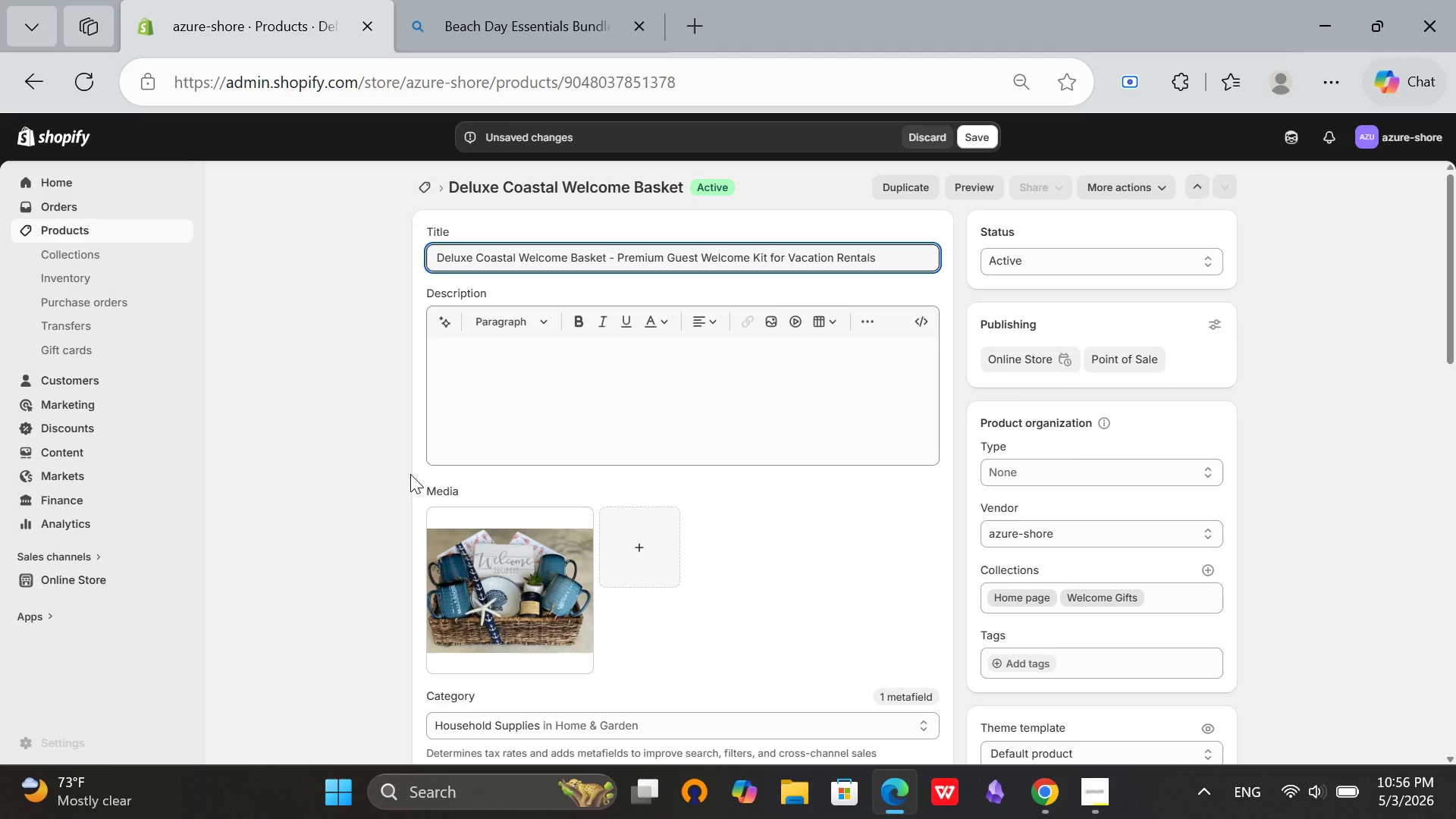 
wait(6.7)
 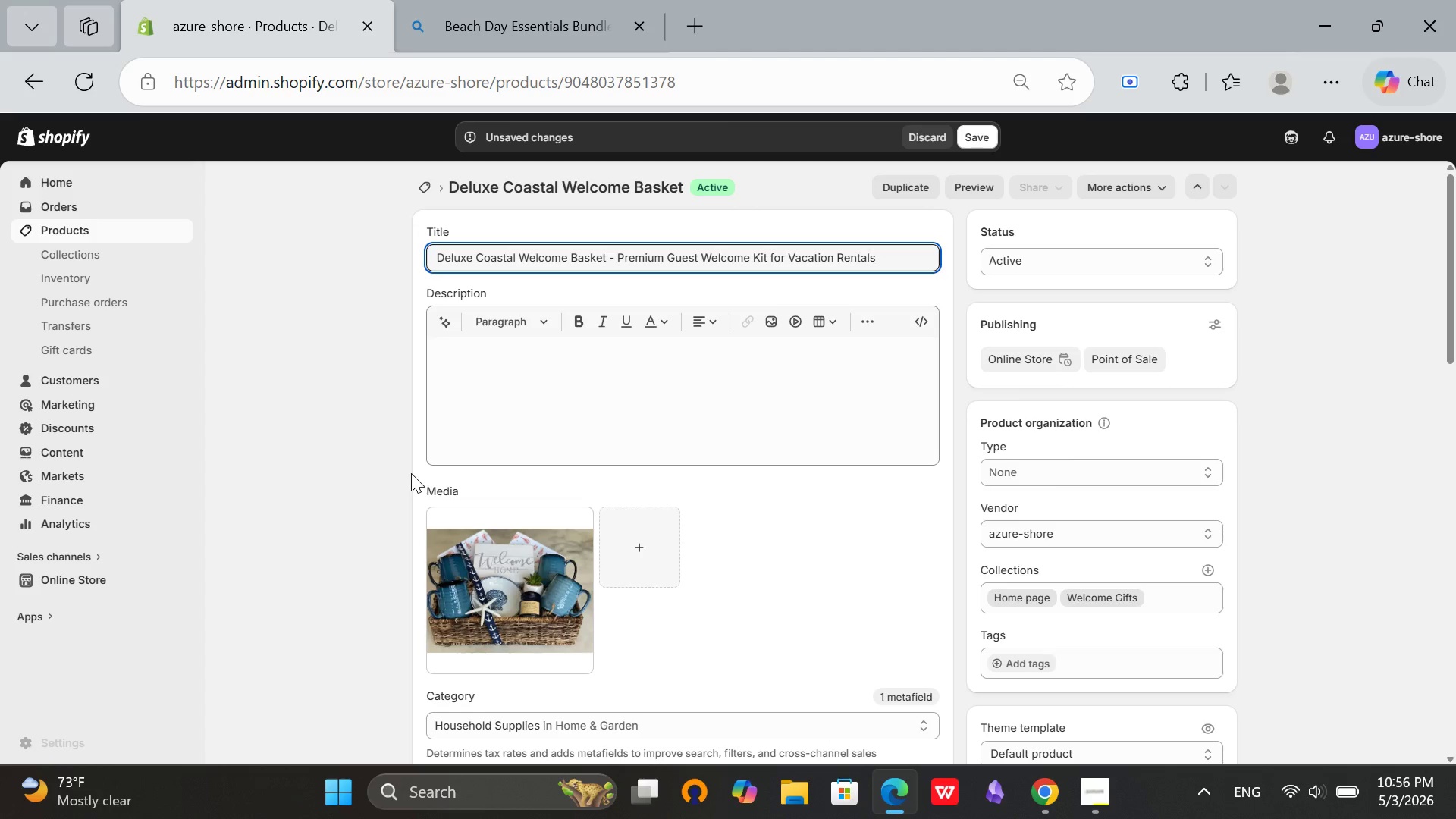 
left_click([512, 394])
 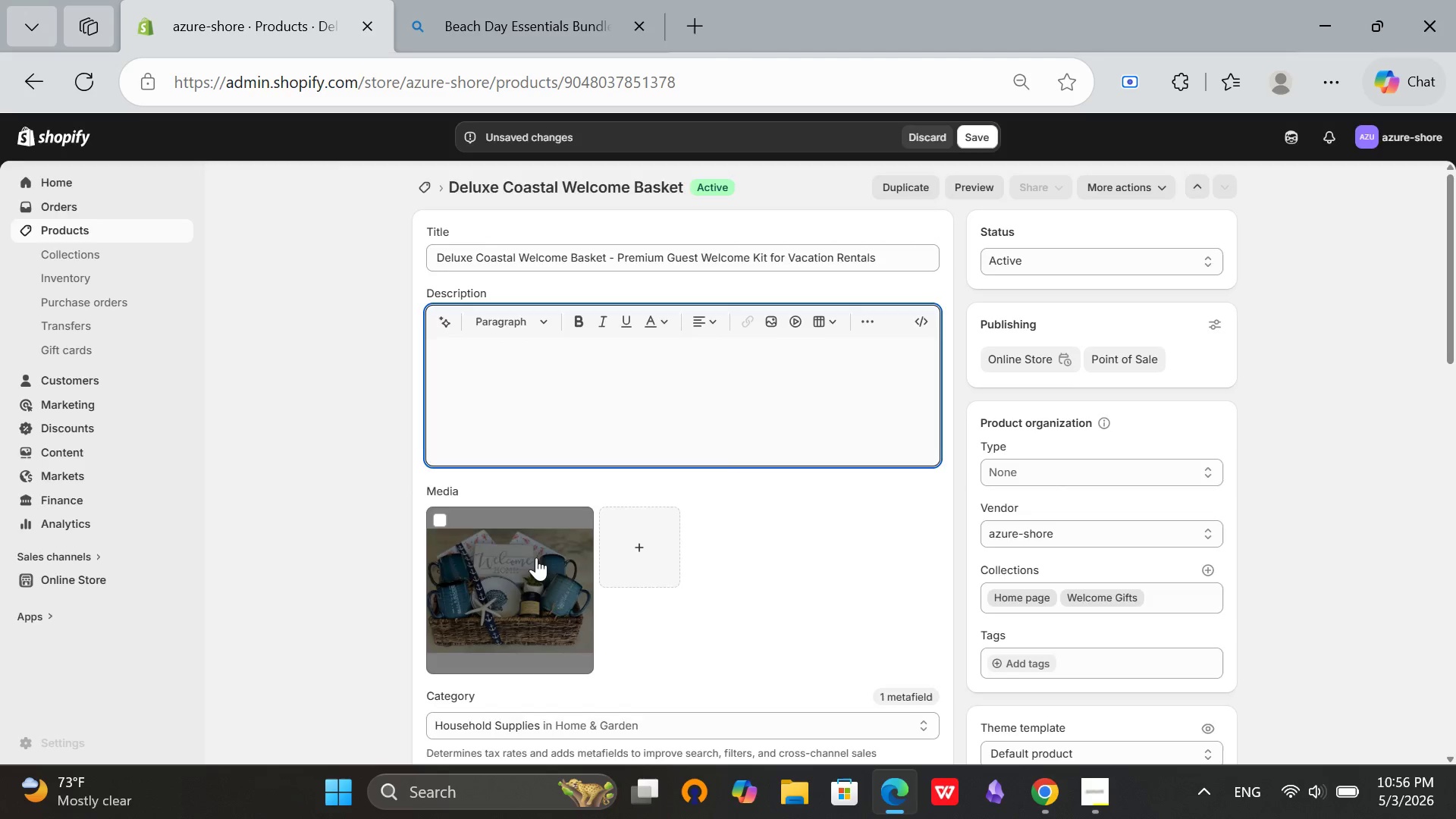 
left_click([536, 557])
 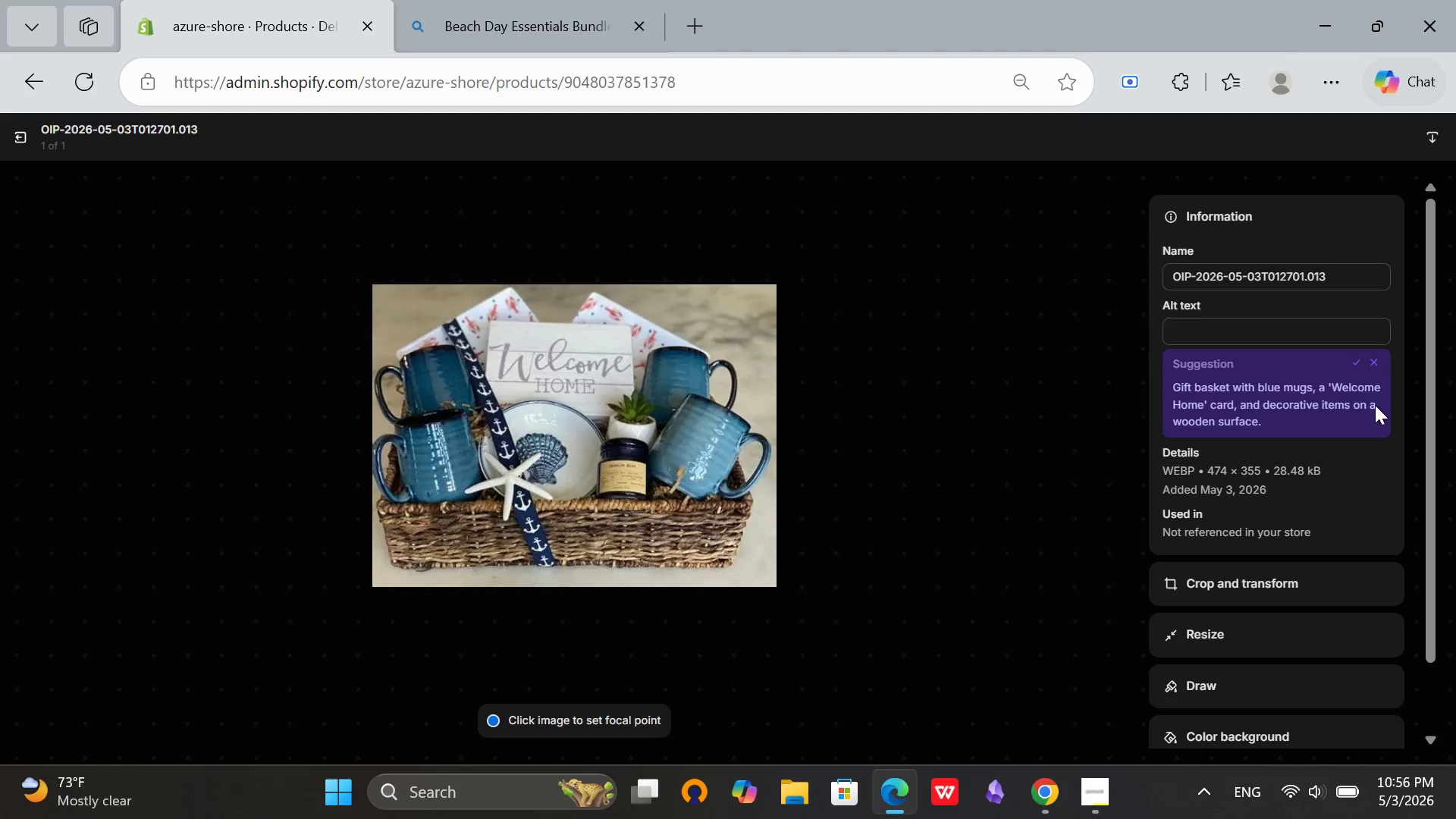 
wait(5.17)
 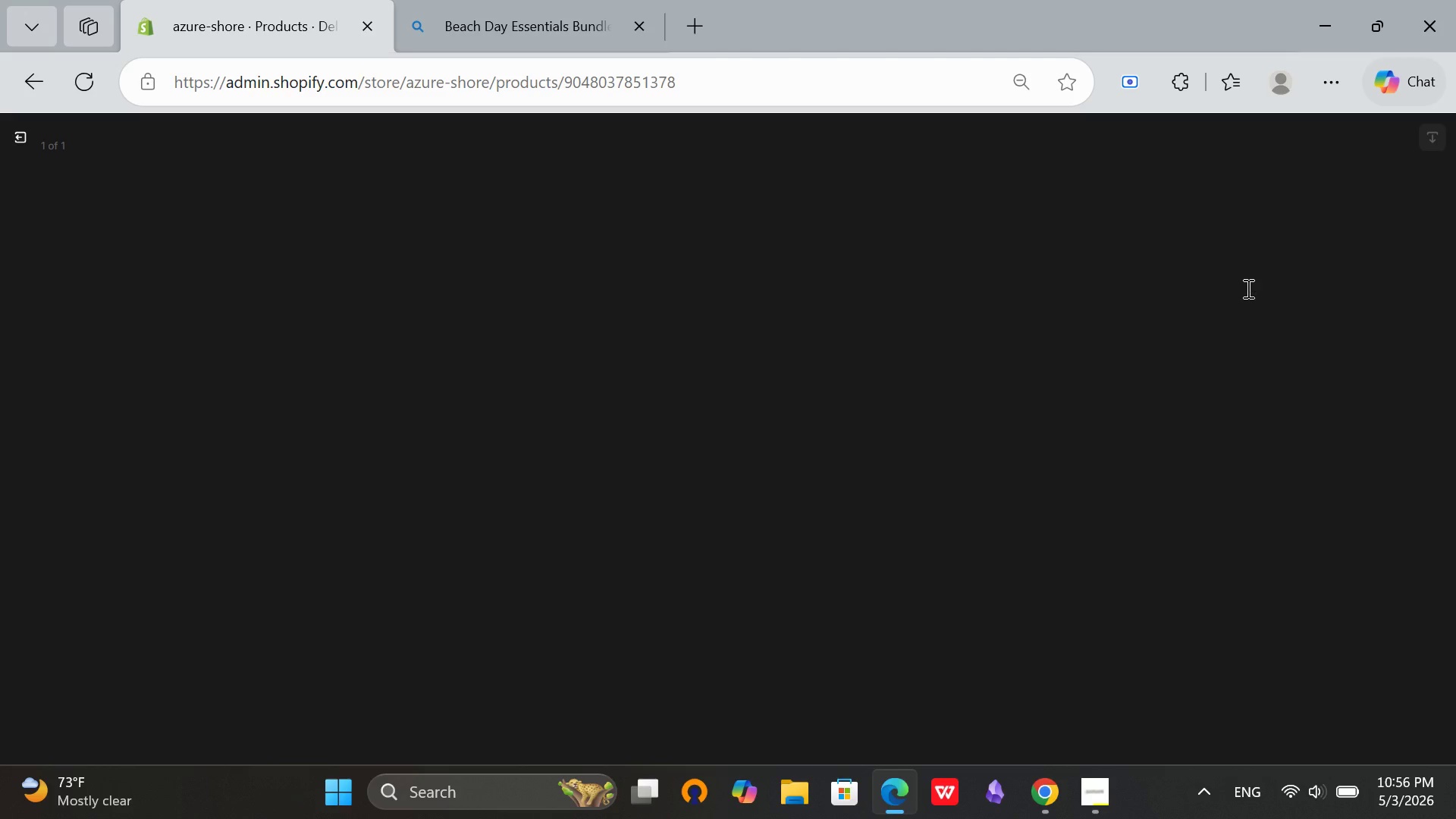 
left_click([1357, 365])
 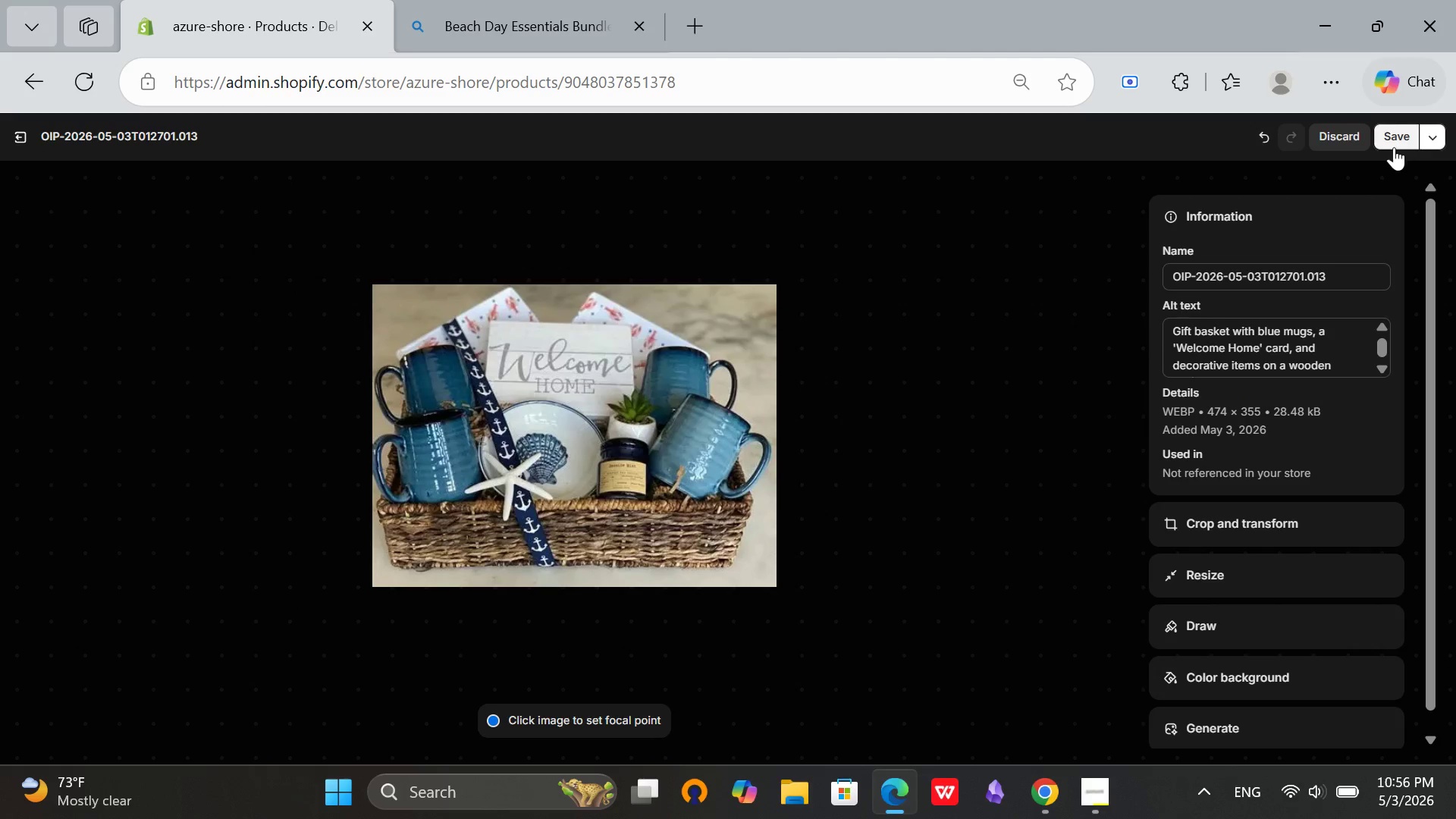 
left_click([1395, 144])
 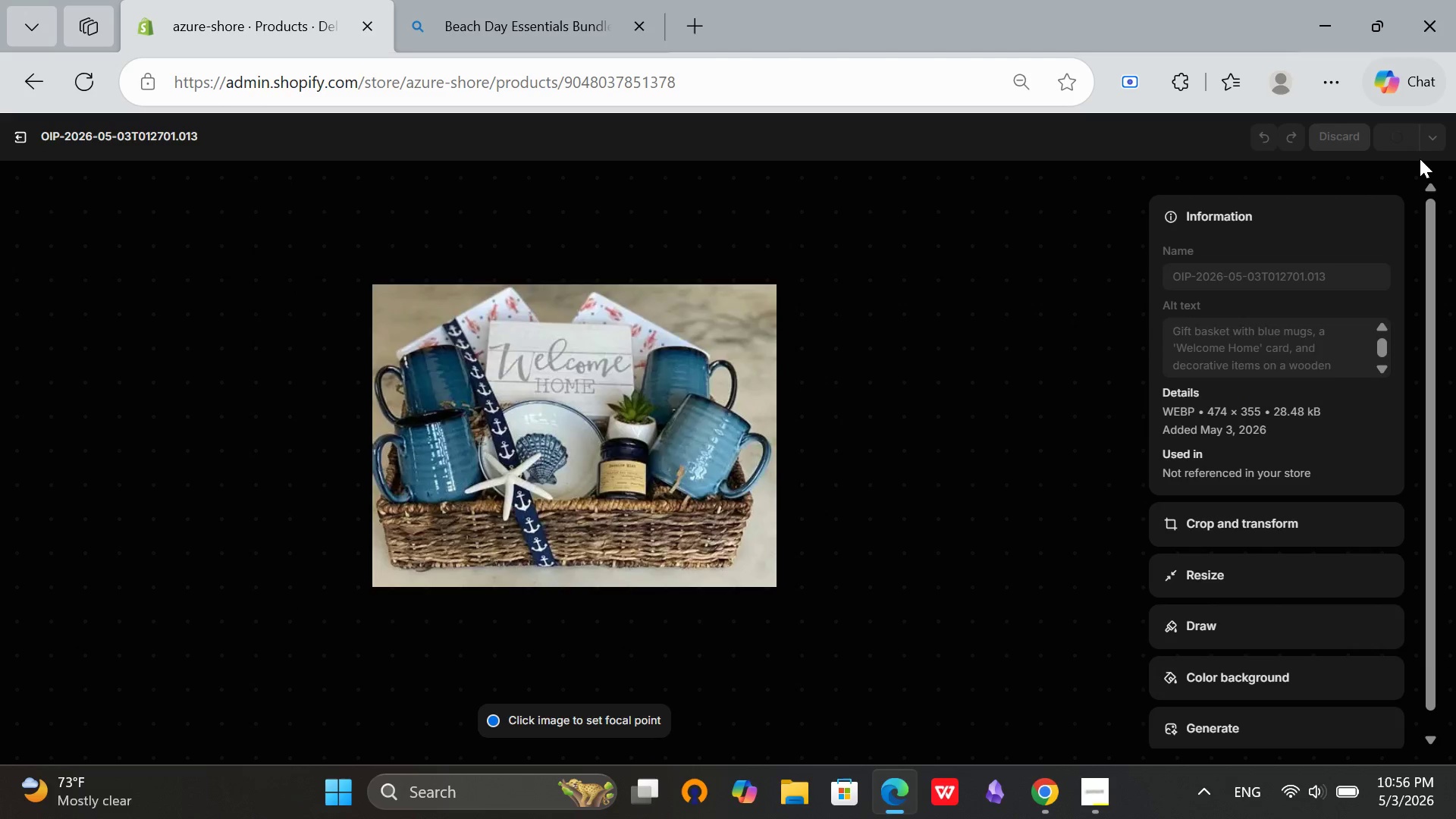 
mouse_move([1416, 133])
 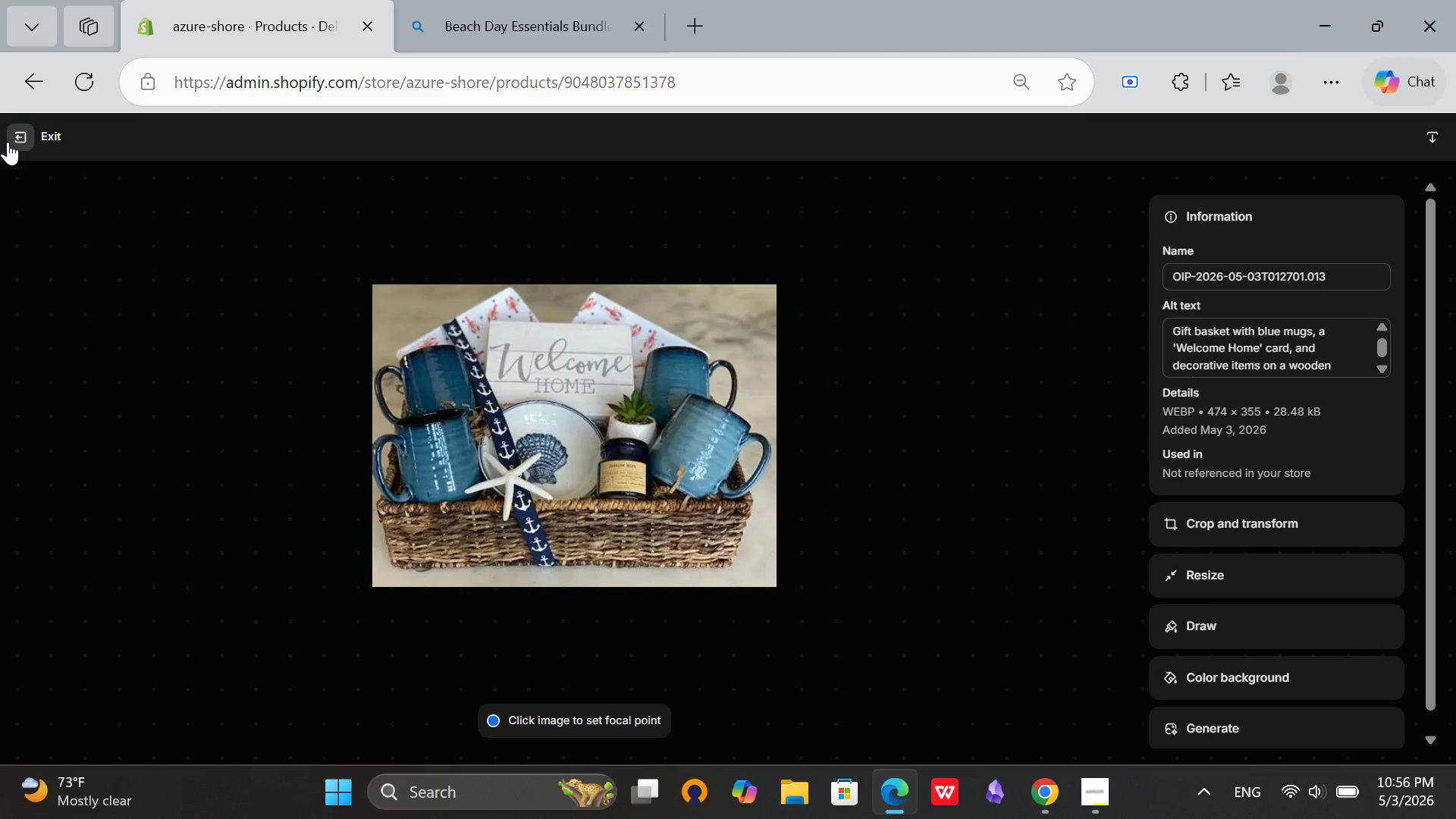 
left_click([12, 141])
 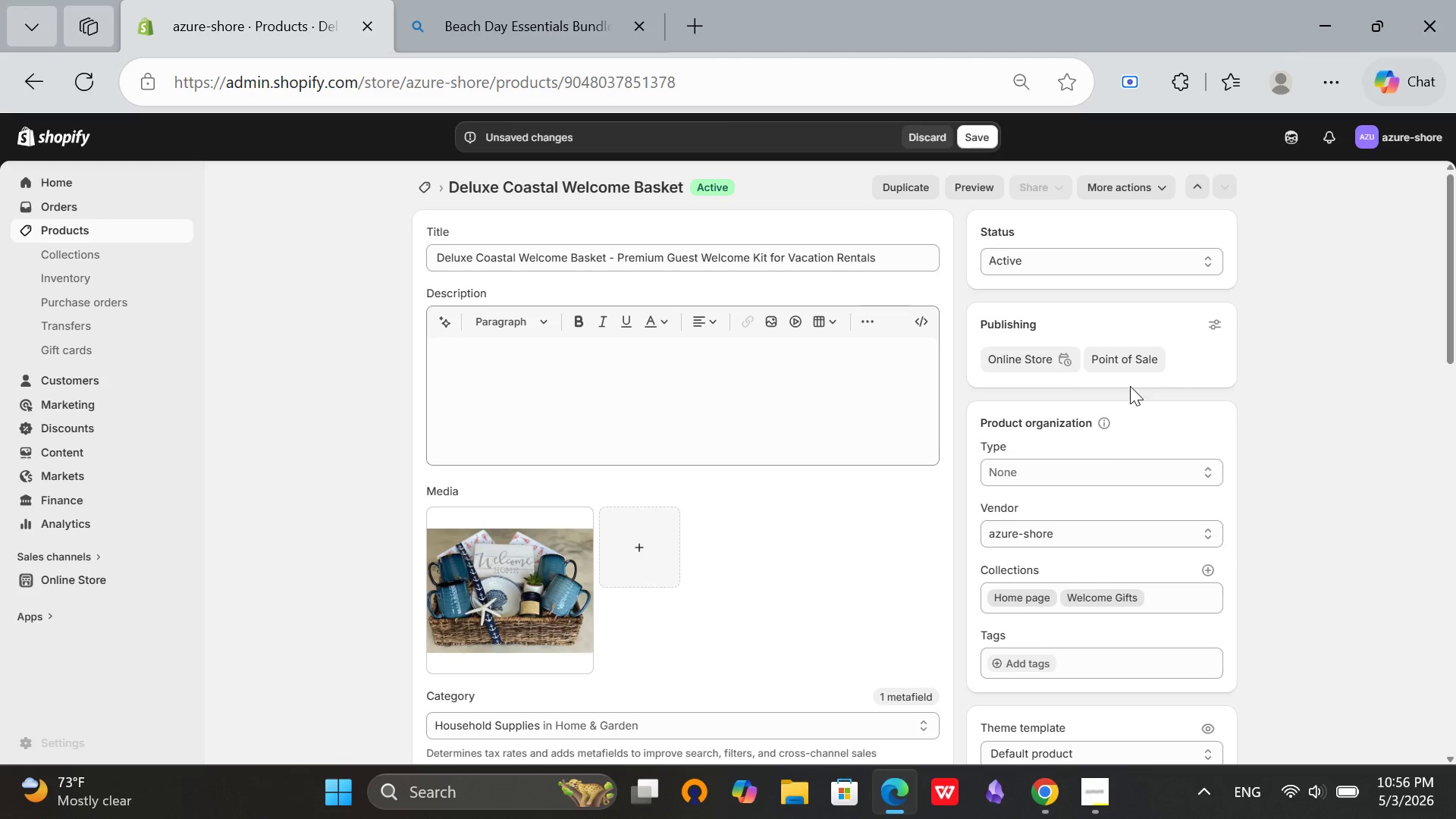 
scroll: coordinate [964, 398], scroll_direction: down, amount: 4.0
 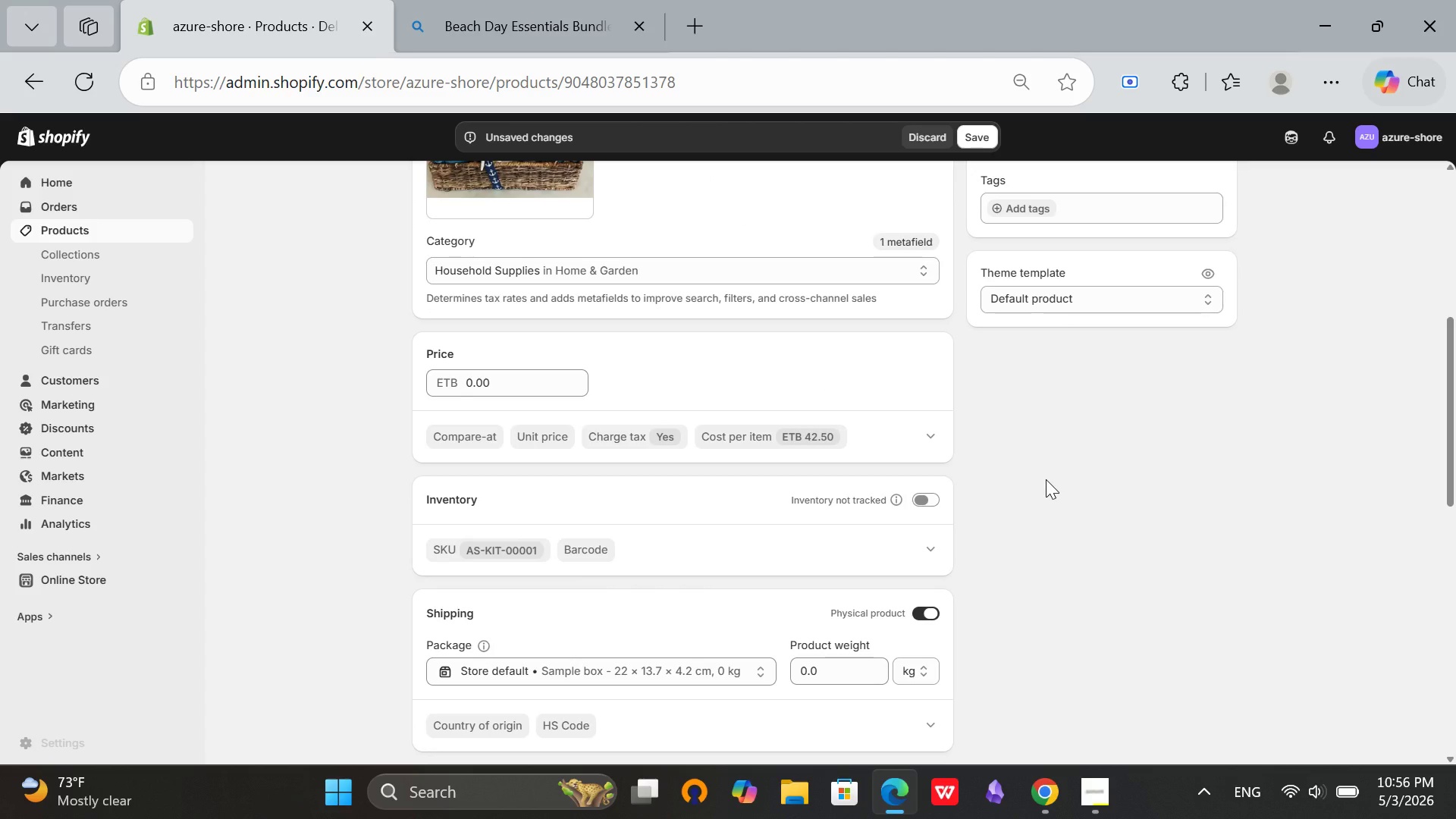 
wait(8.3)
 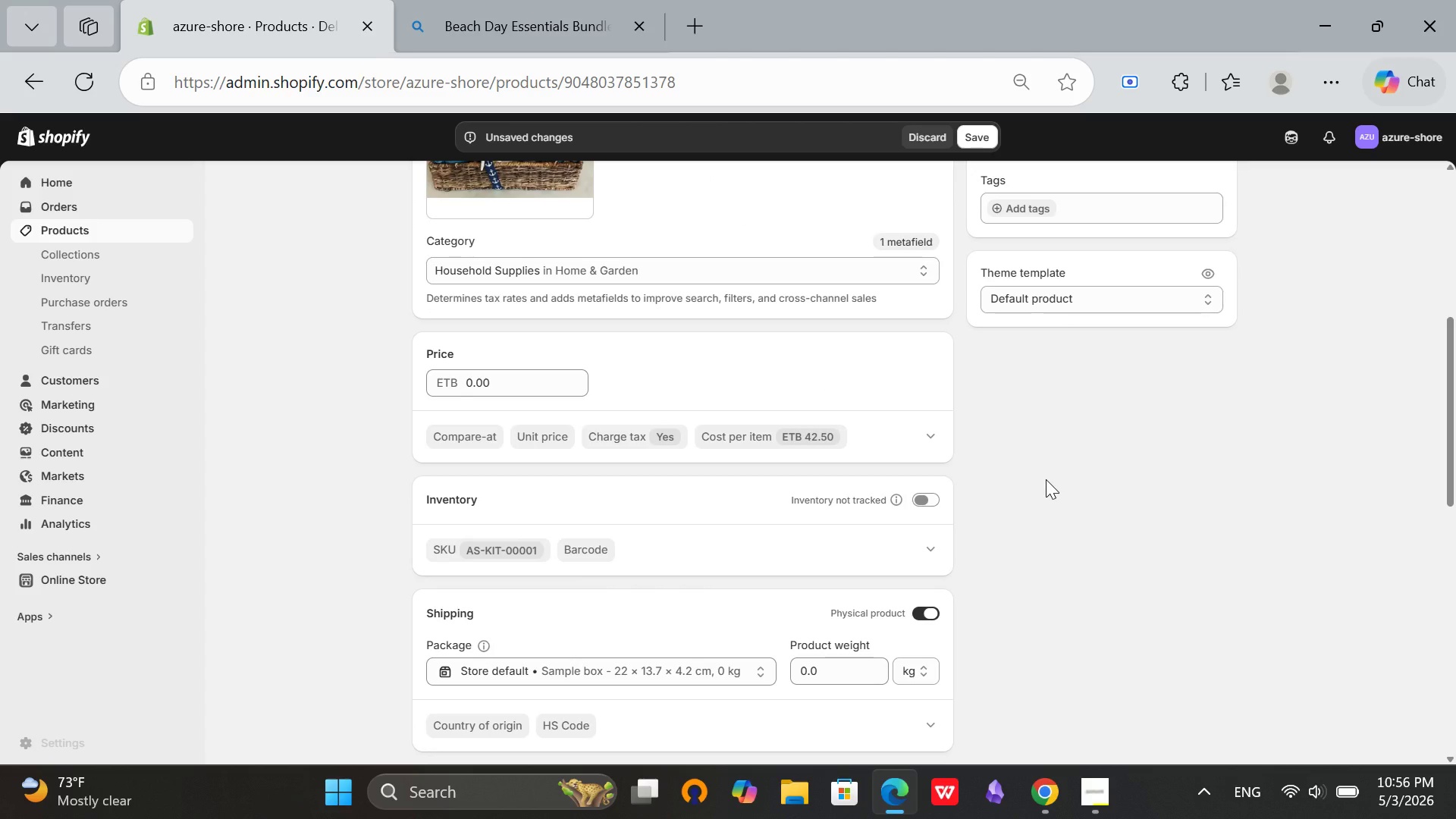 
scroll: coordinate [635, 343], scroll_direction: up, amount: 4.0
 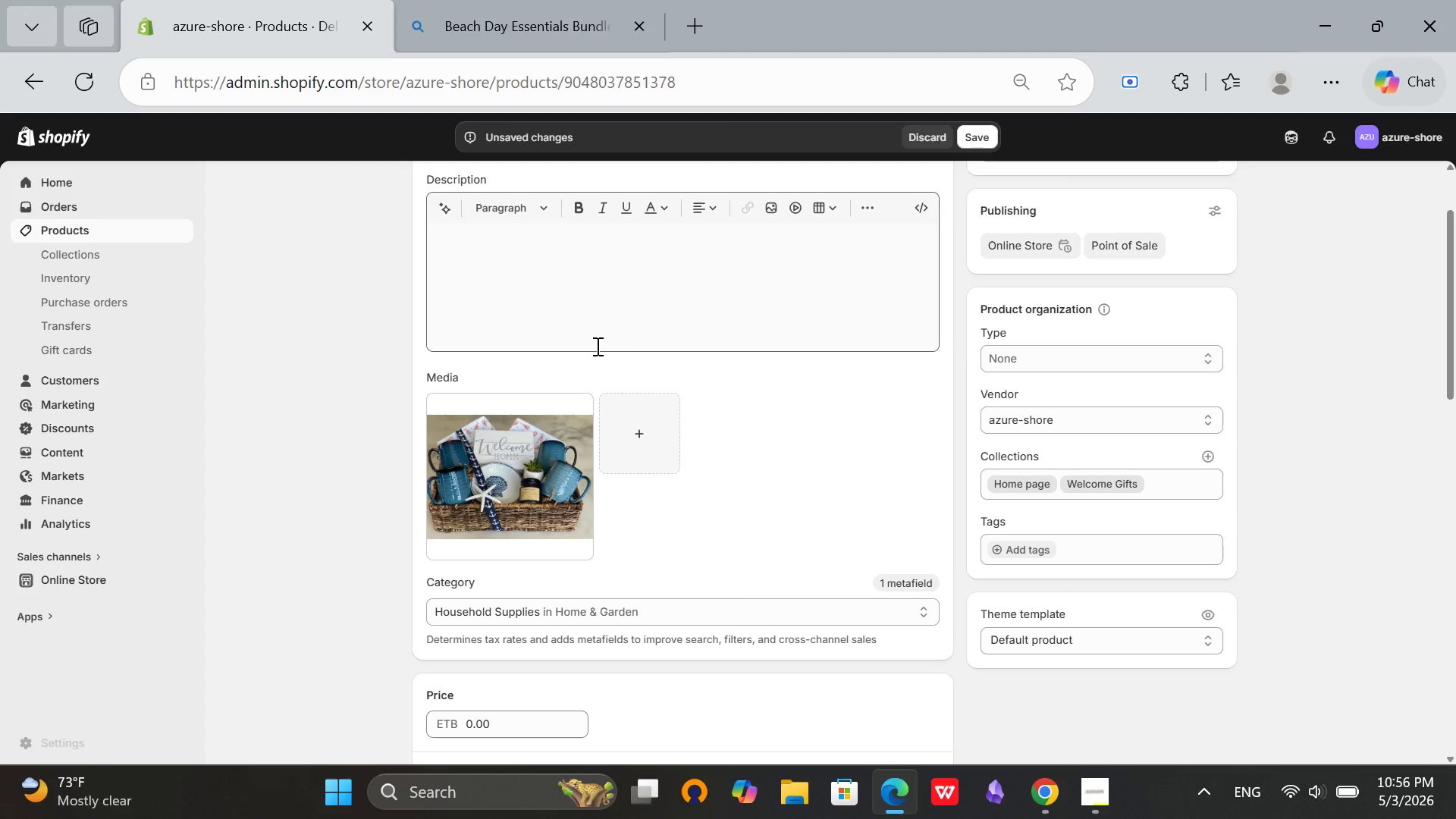 
key(Mute)
 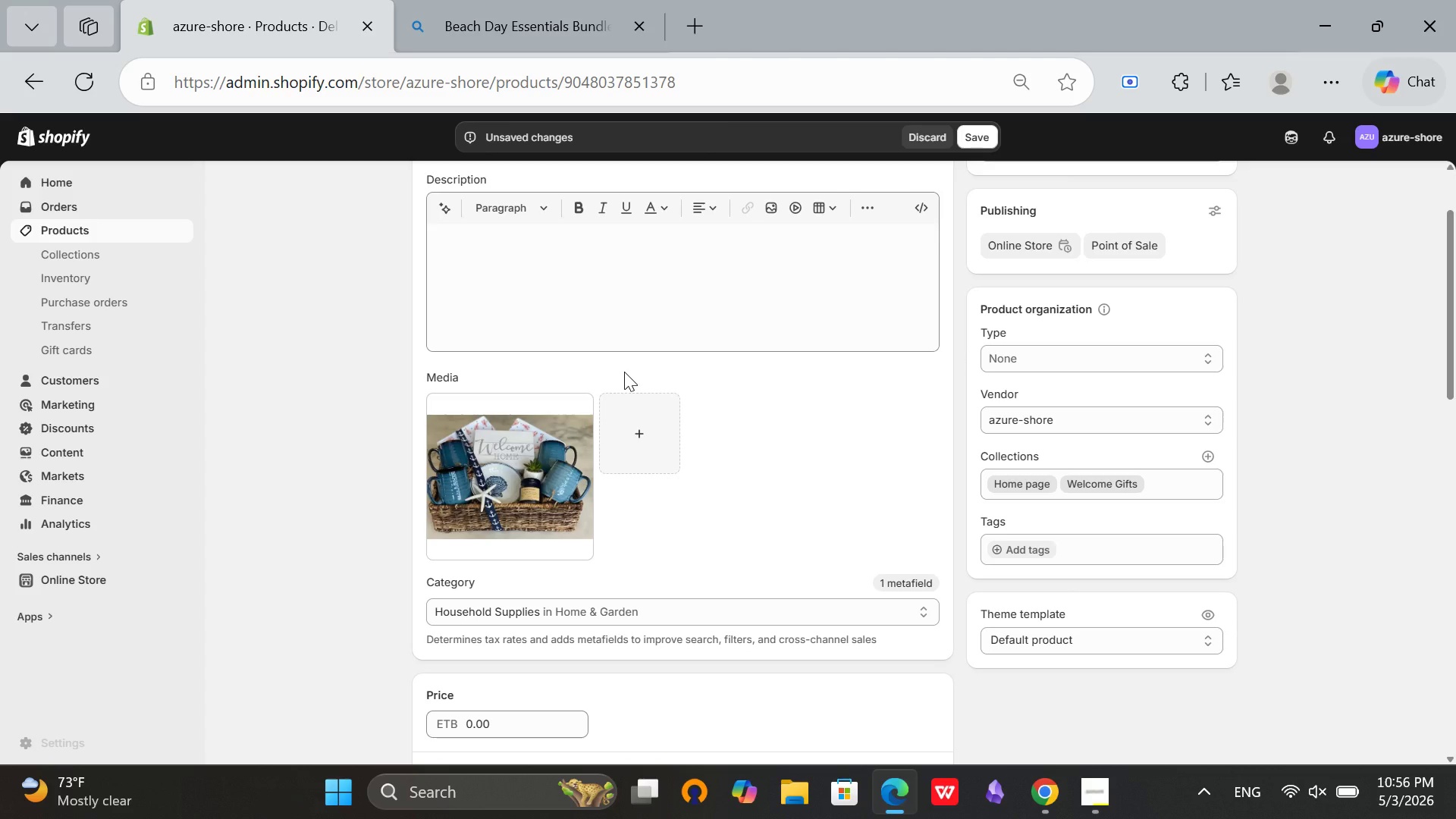 
wait(7.48)
 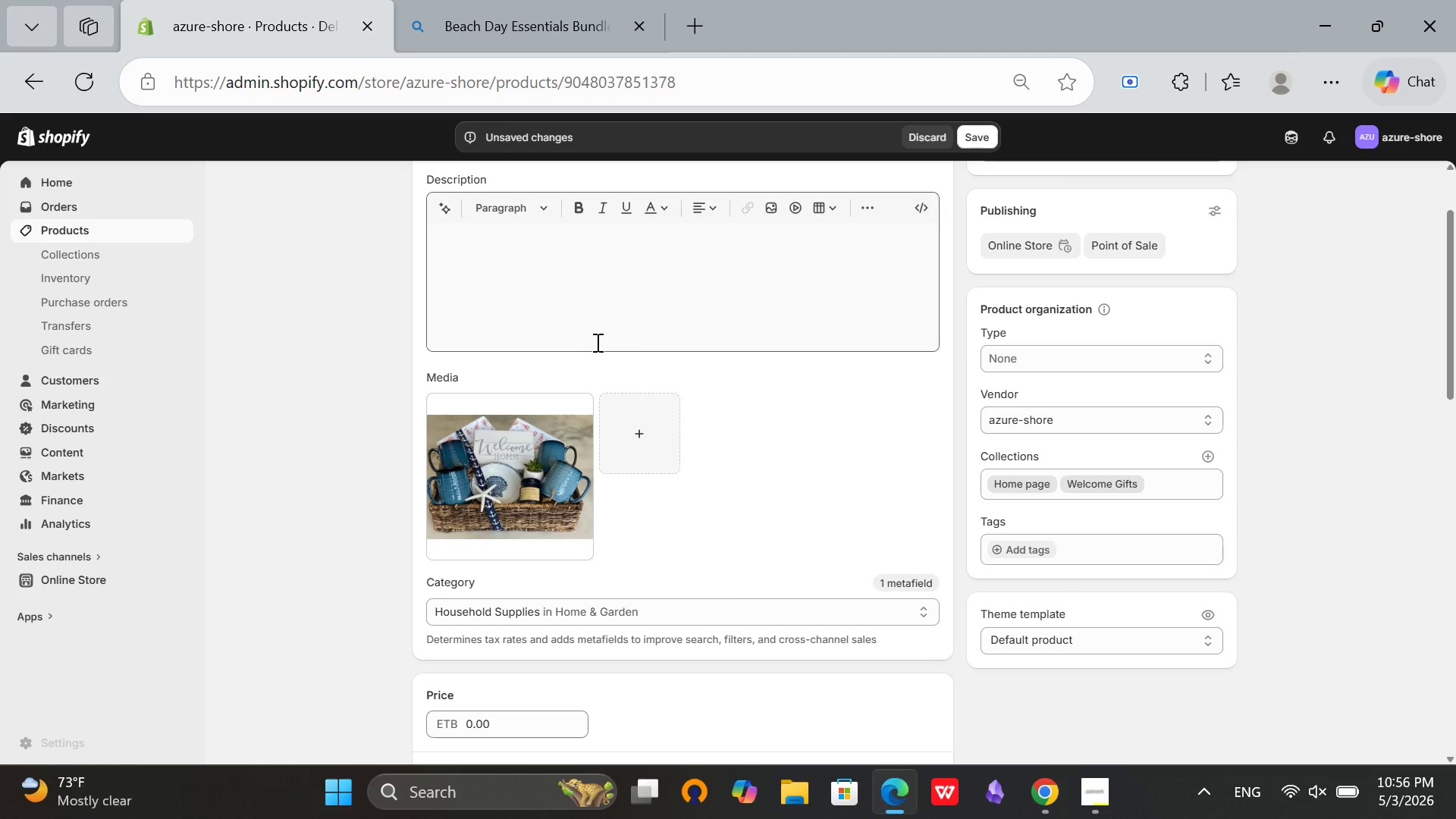 
key(Mute)
 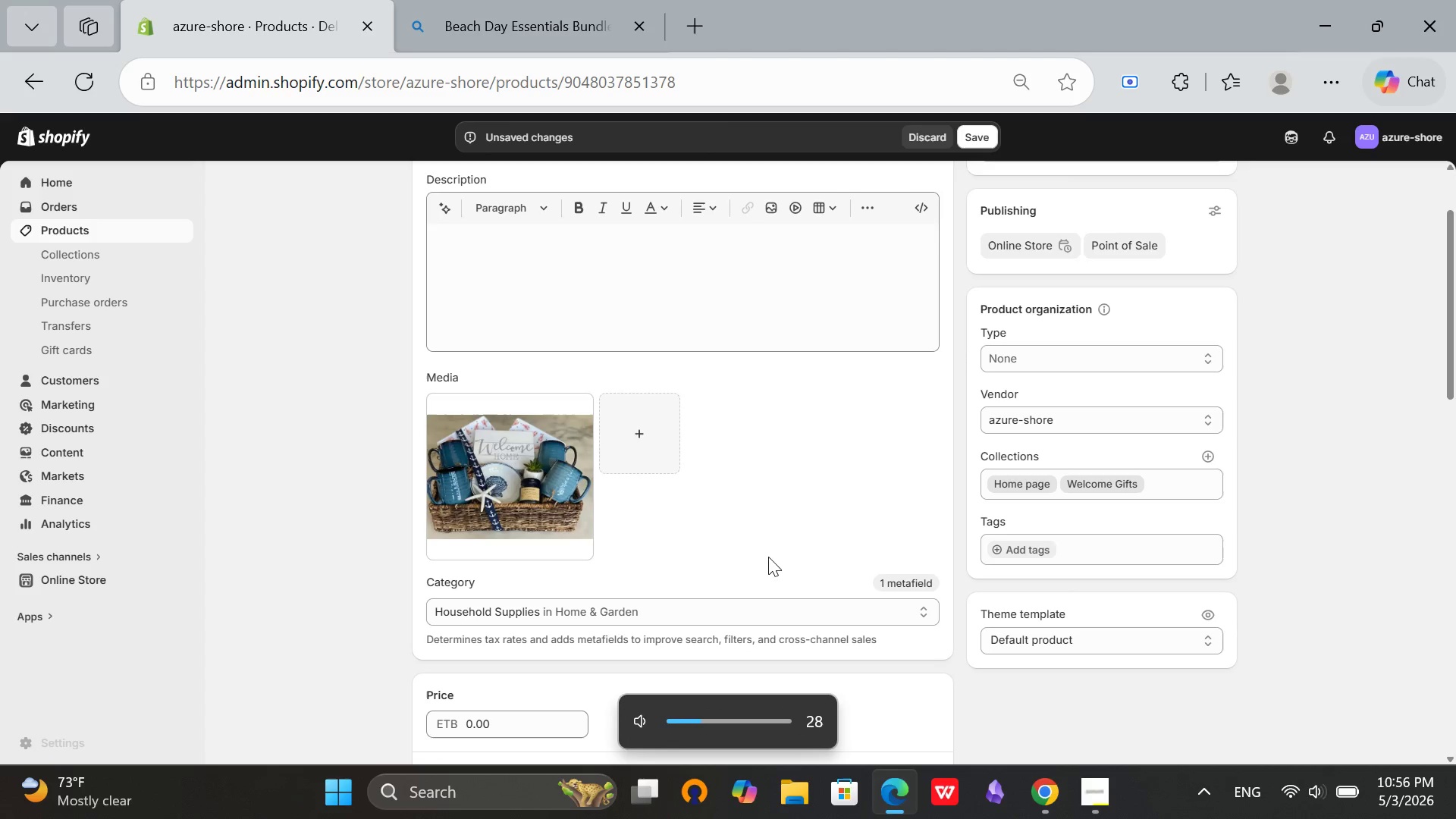 
key(Mute)
 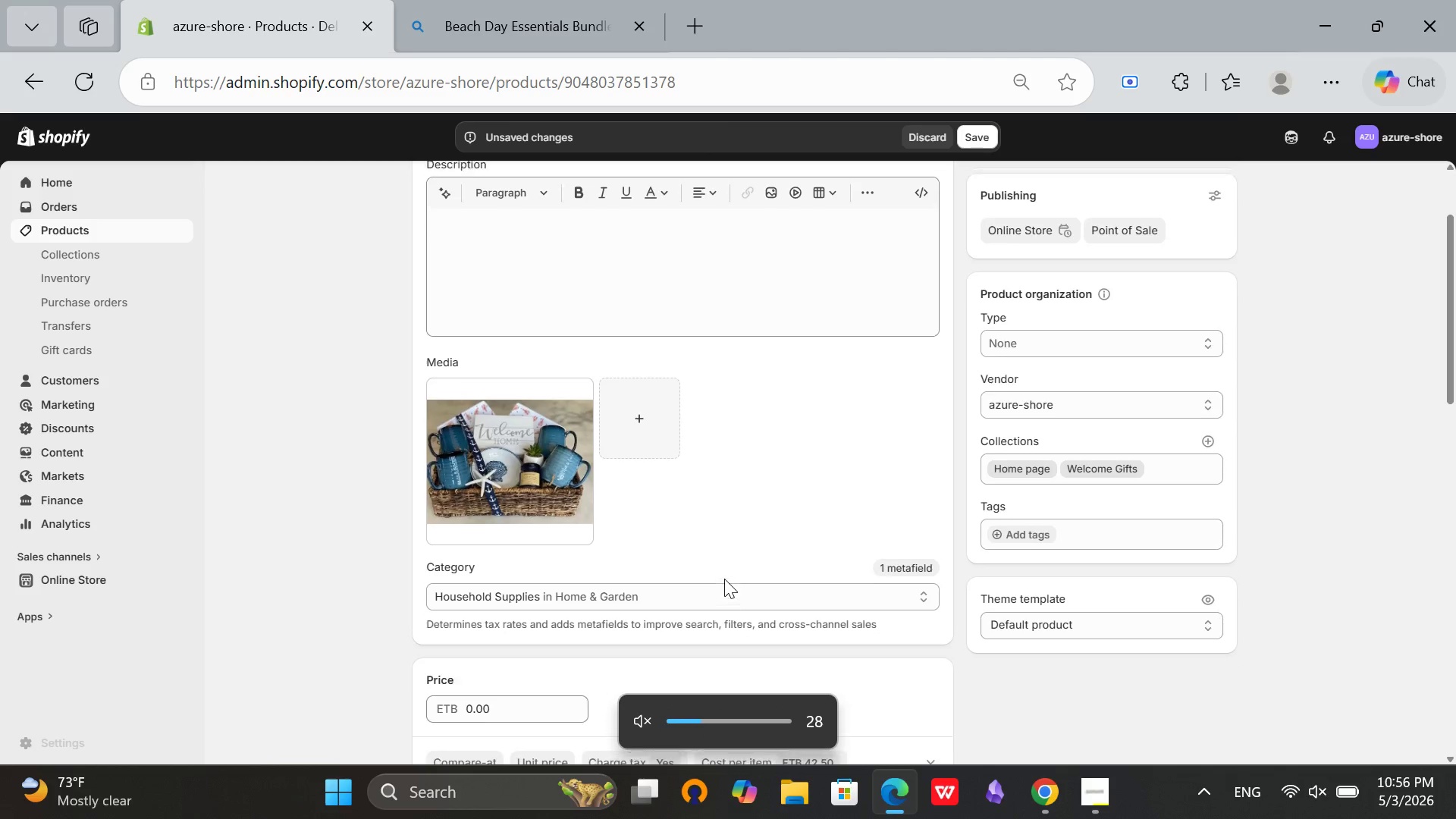 
scroll: coordinate [723, 579], scroll_direction: up, amount: 7.0
 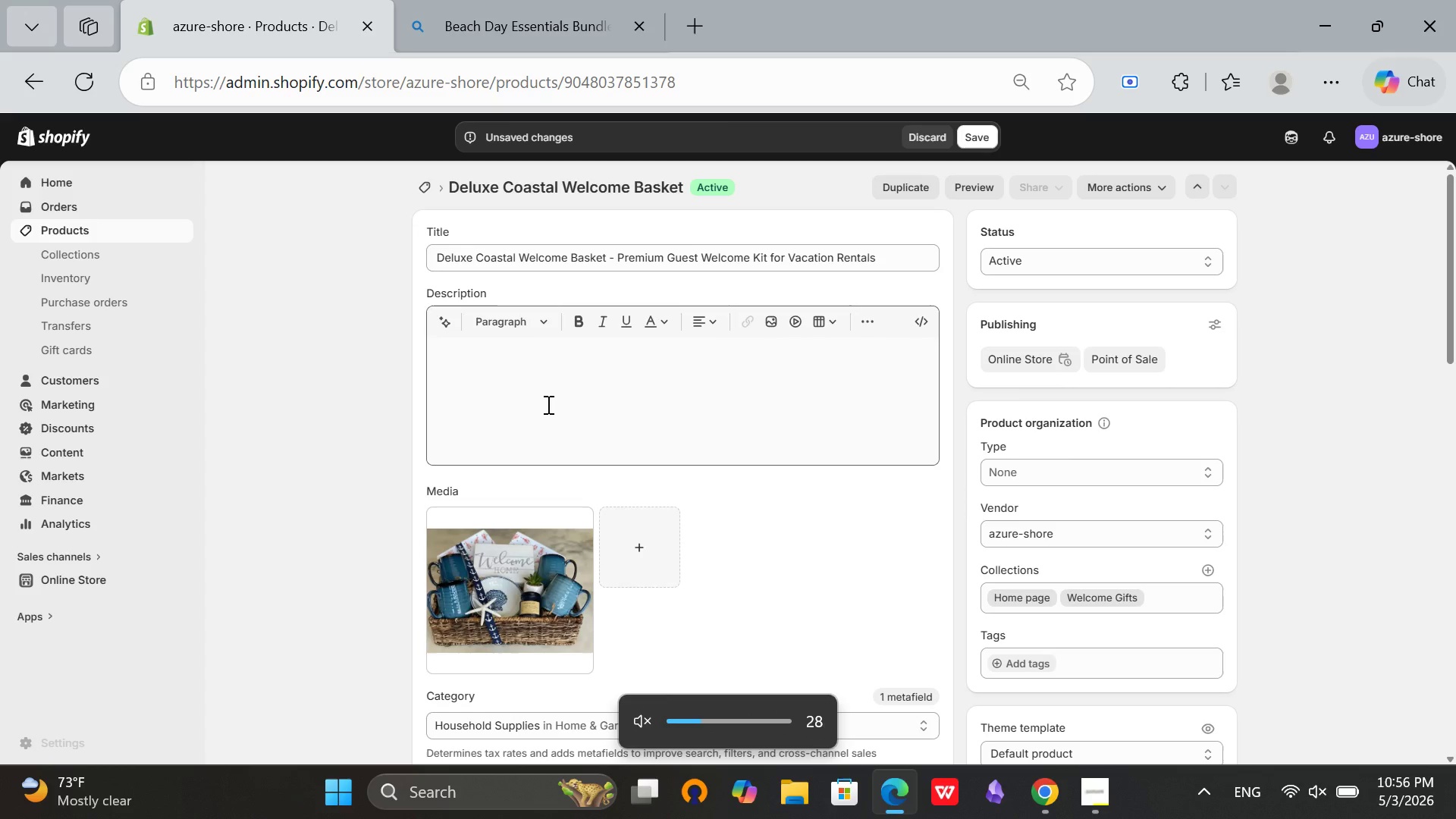 
left_click([547, 404])
 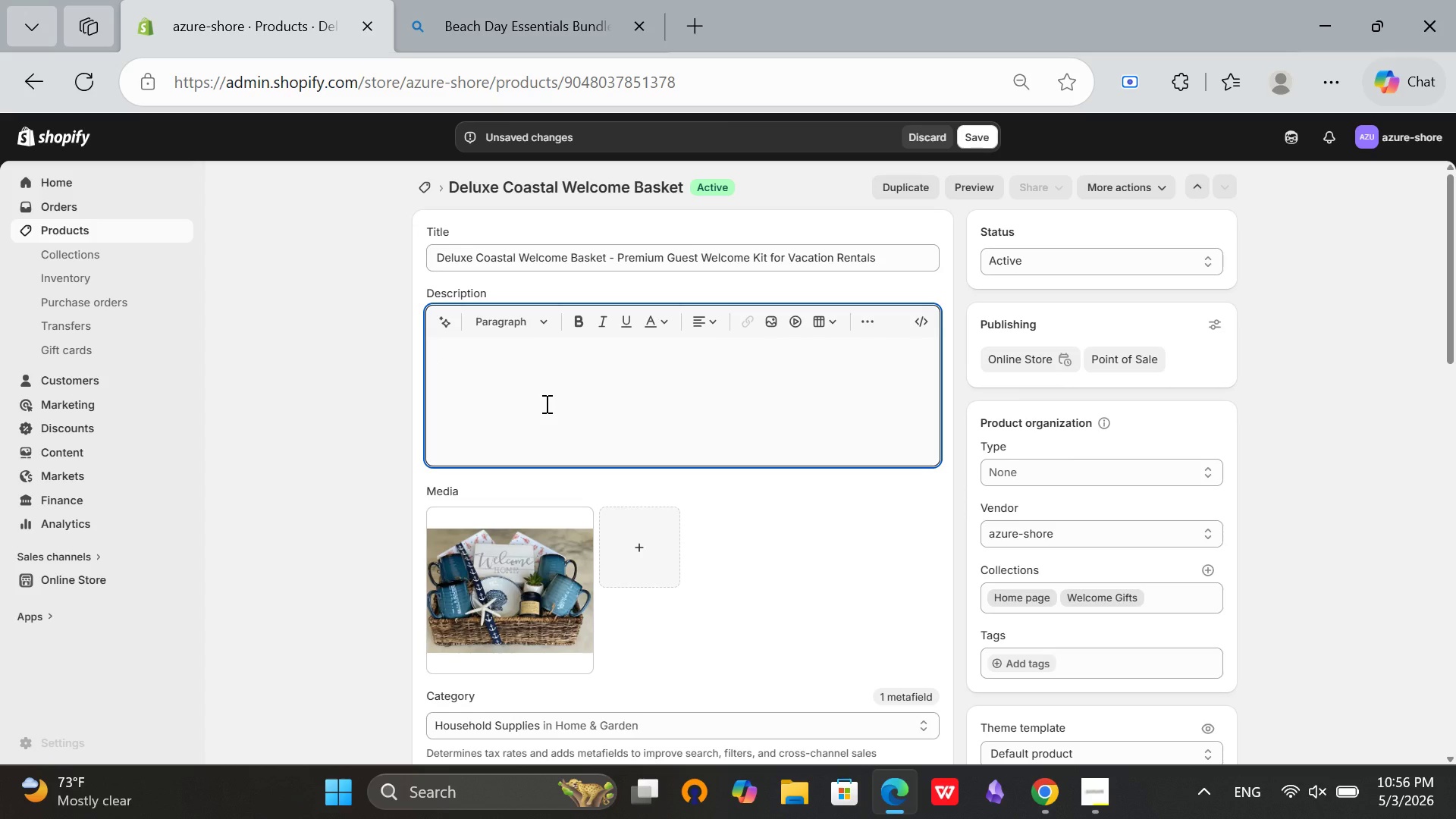 
type(N)
key(Backspace)
type(Boost Your Rental Ratings from the First mment cURATED LCAL SNACKS, )
 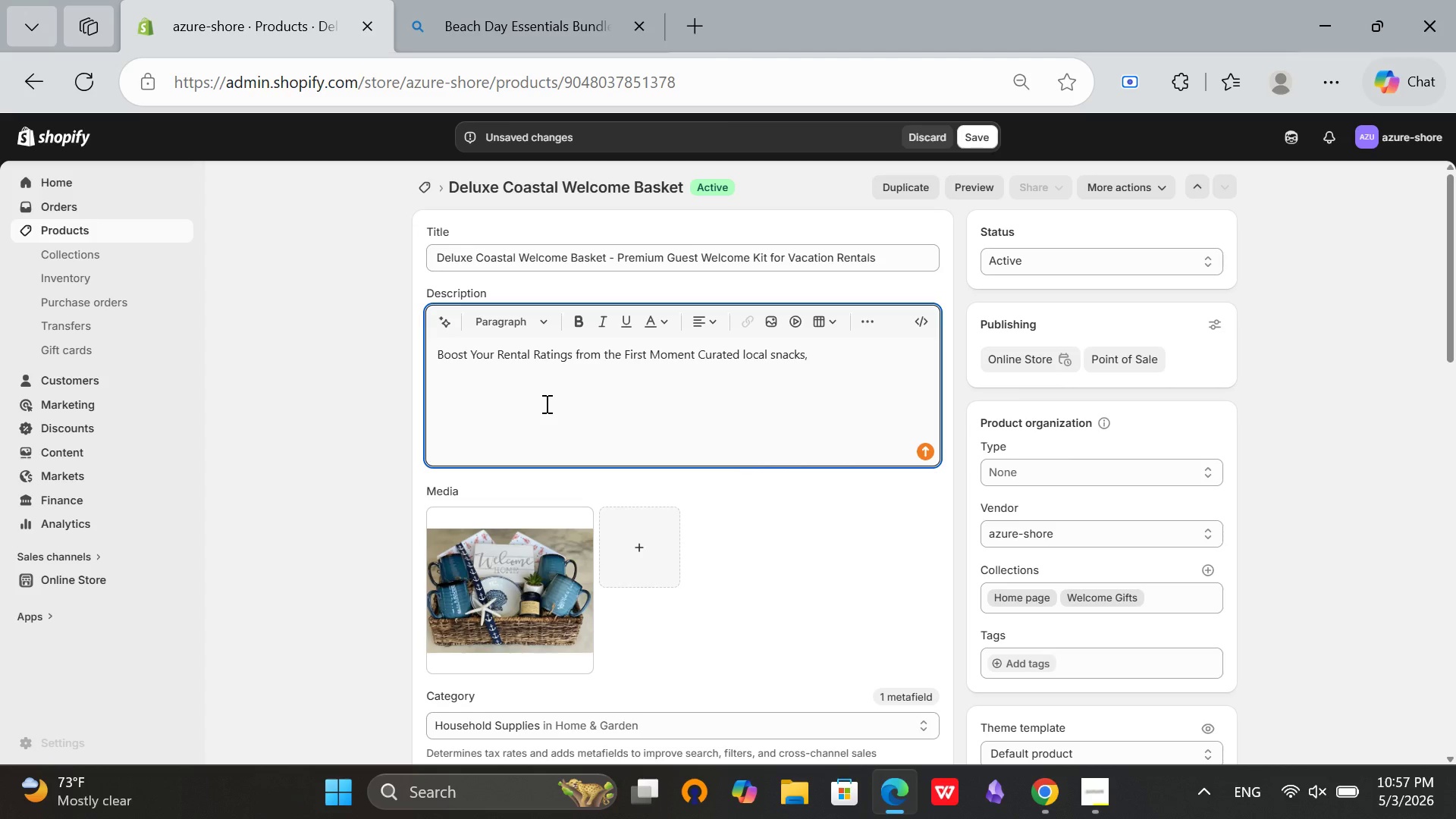 
hold_key(key=CapsLock, duration=1.0)
 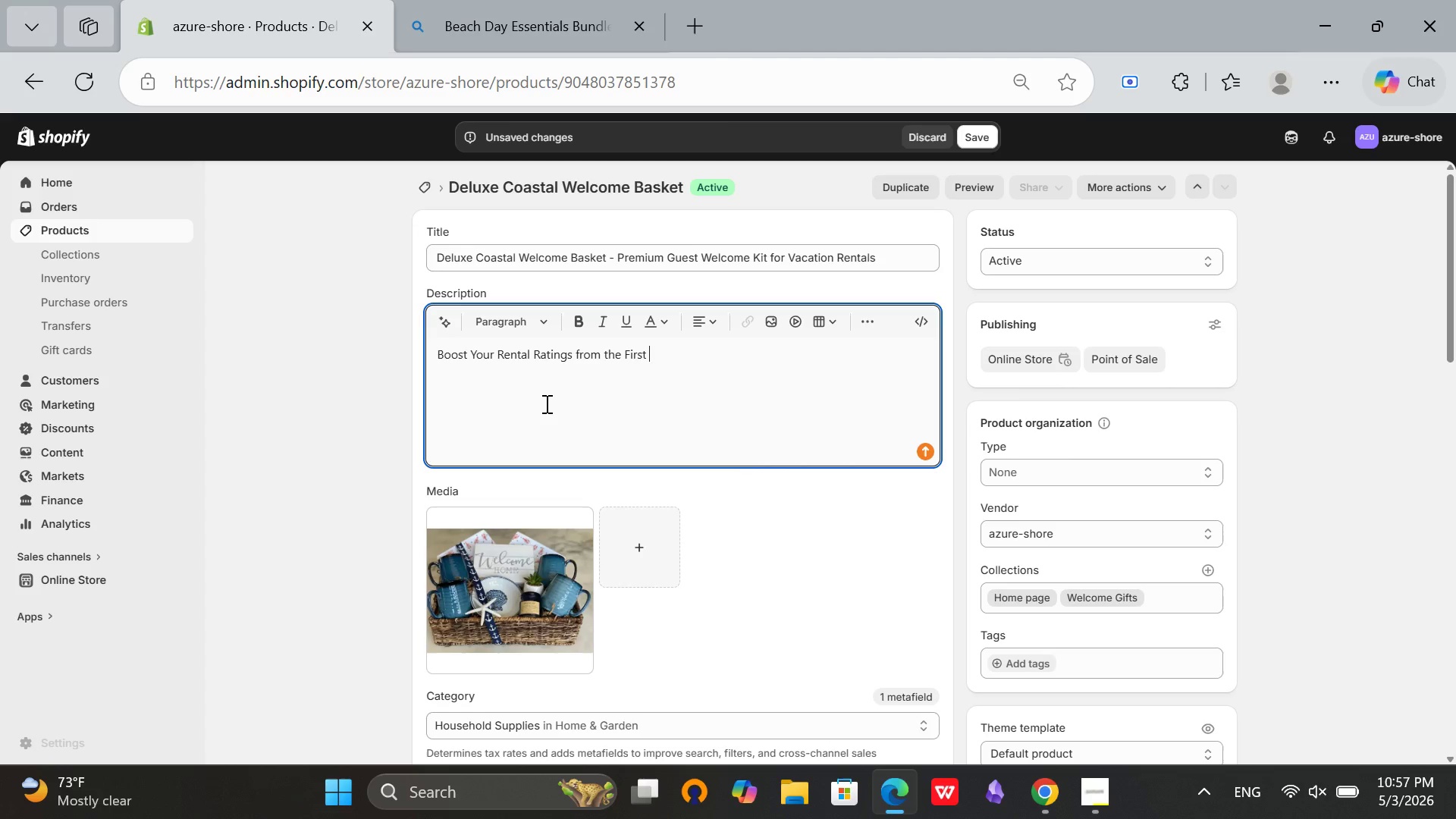 
hold_key(key=CapsLock, duration=3.52)
 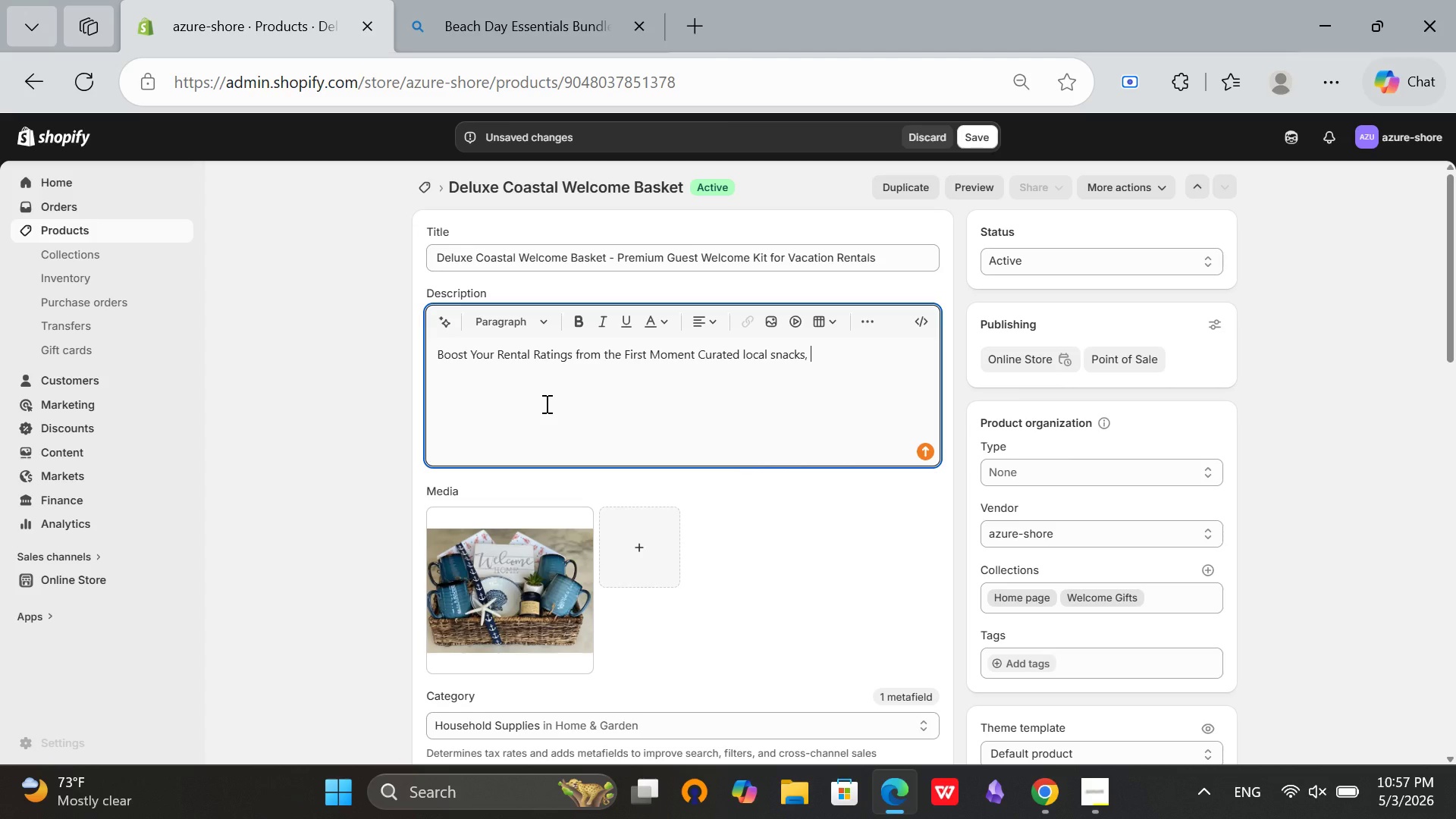 
wait(18.92)
 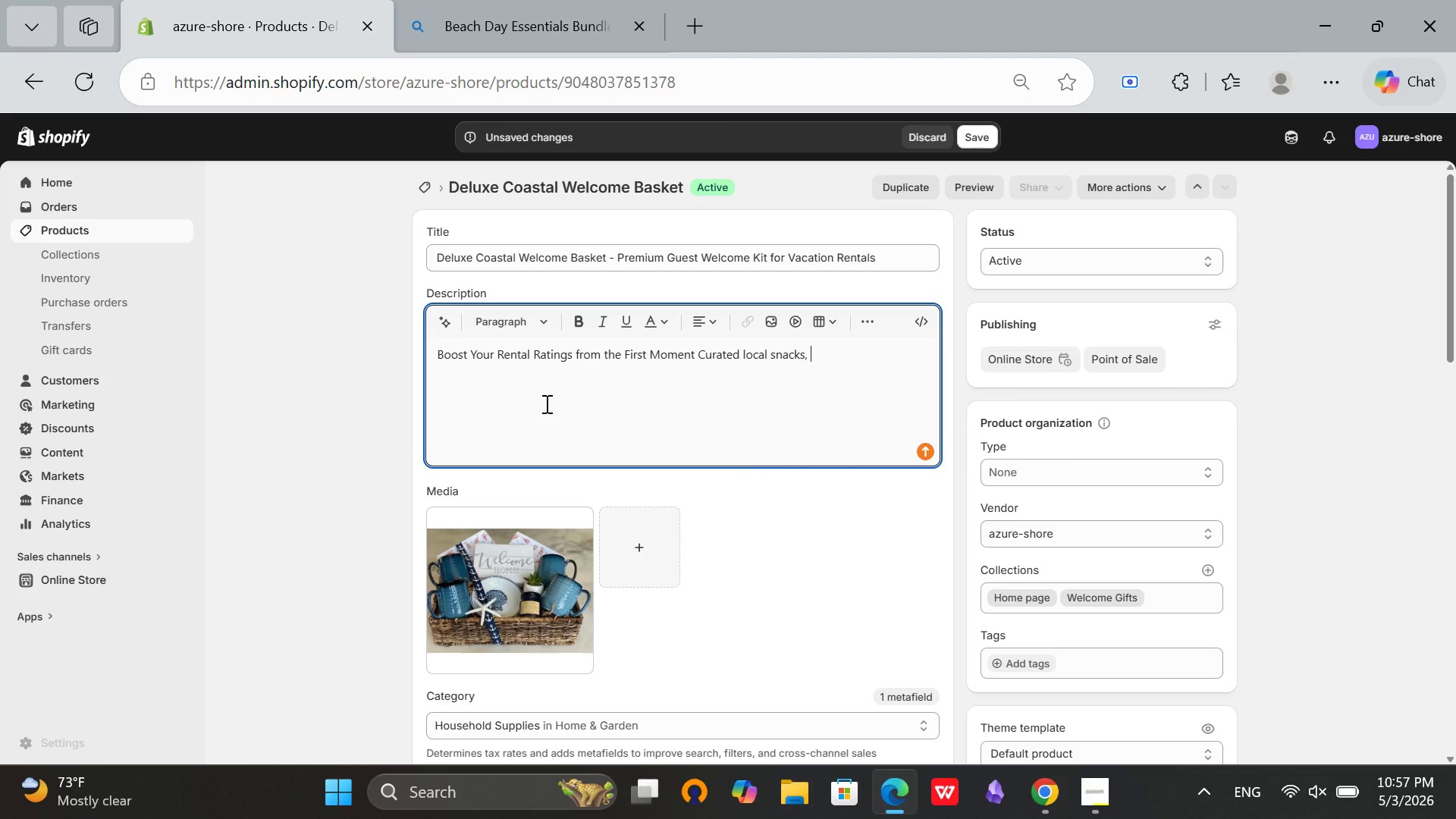 
type(PREMIUM WINE, )
 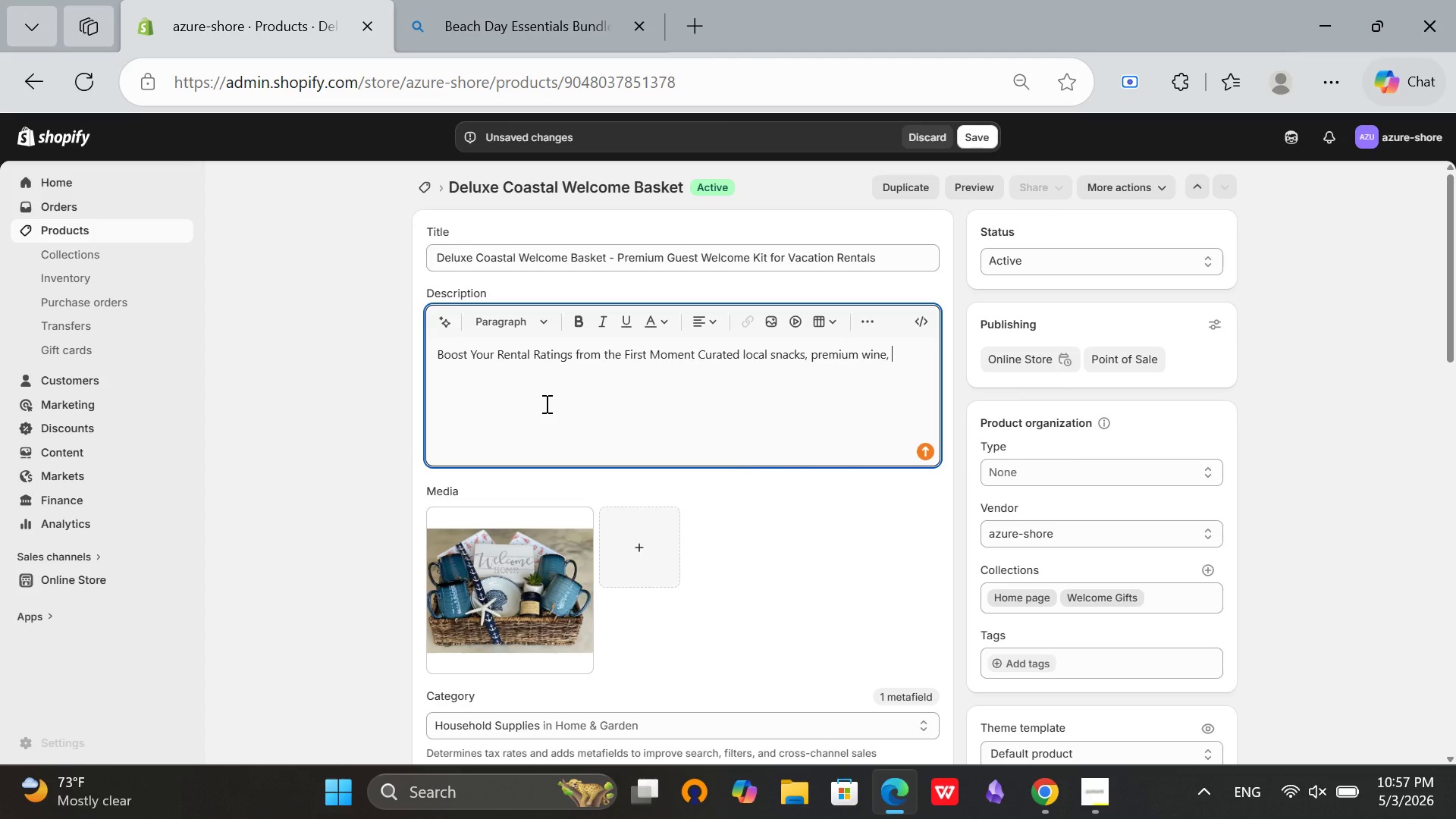 
type(and a handwritten welcome card. This basket creat[Mute])
 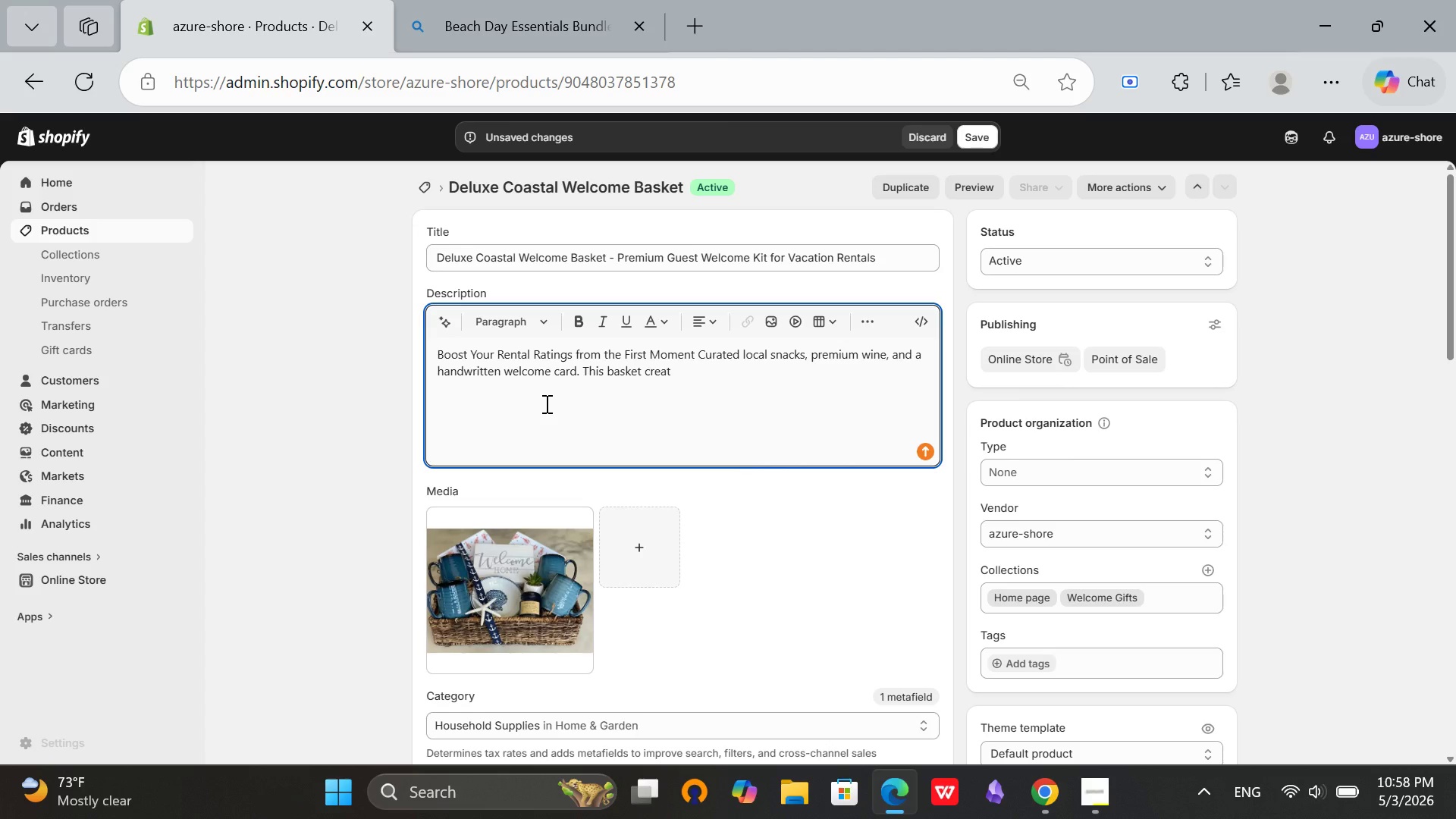 
type(es an in)
key(Backspace)
key(Backspace)
type(unforgettable first impression that )
 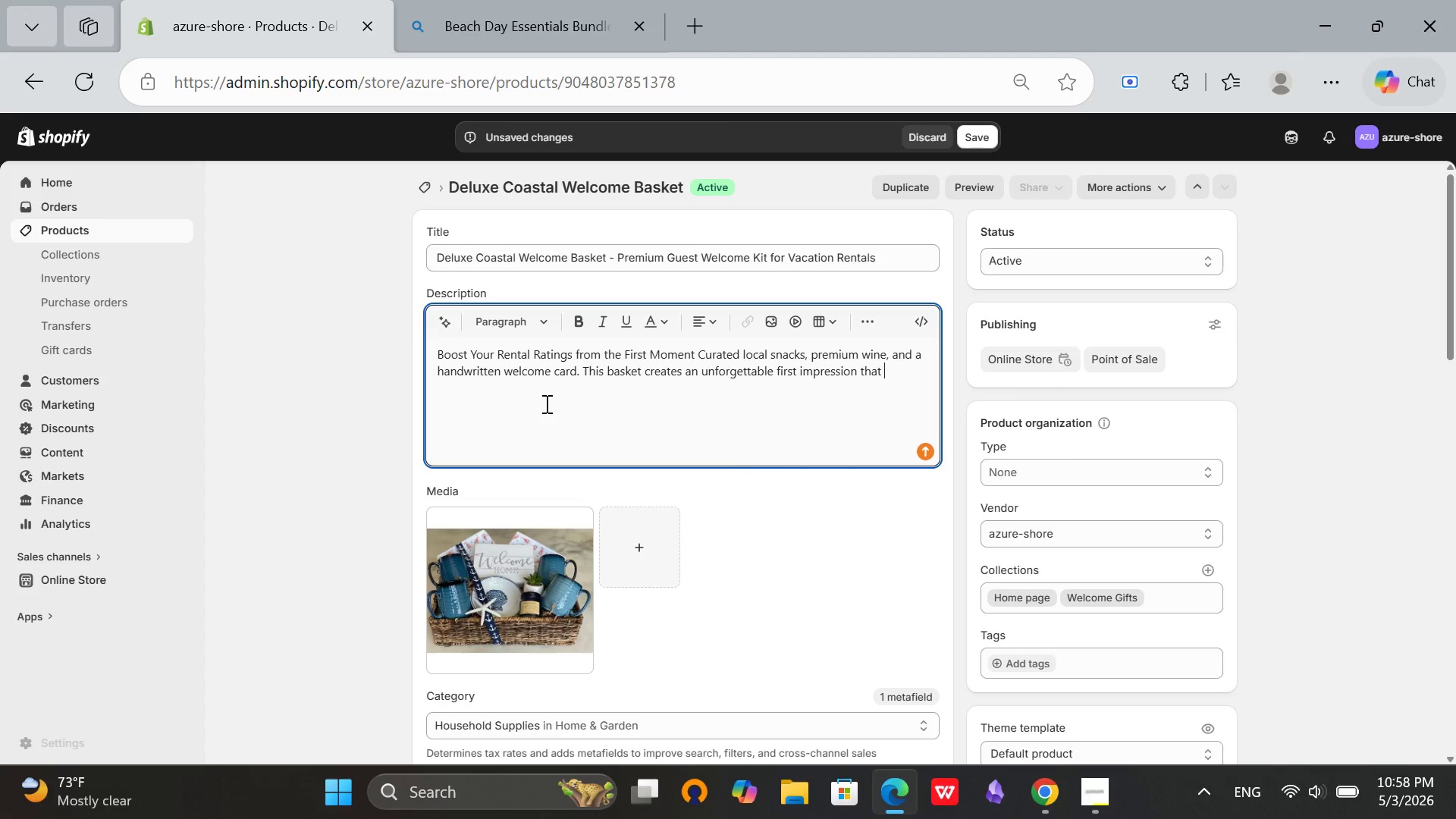 
type(leads to 5-star reviews and re)
 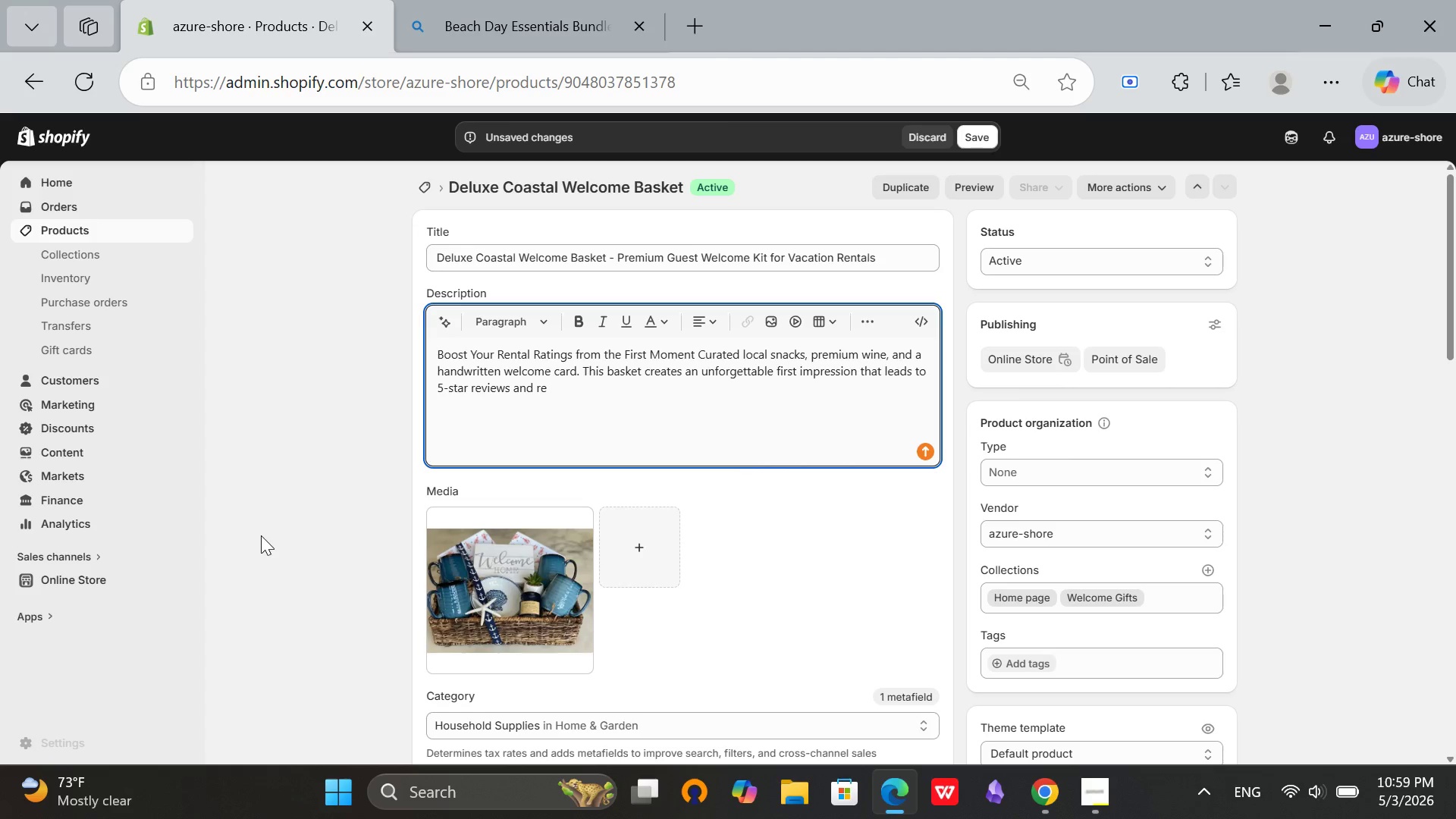 
type(pear)
key(Backspace)
type(t )
 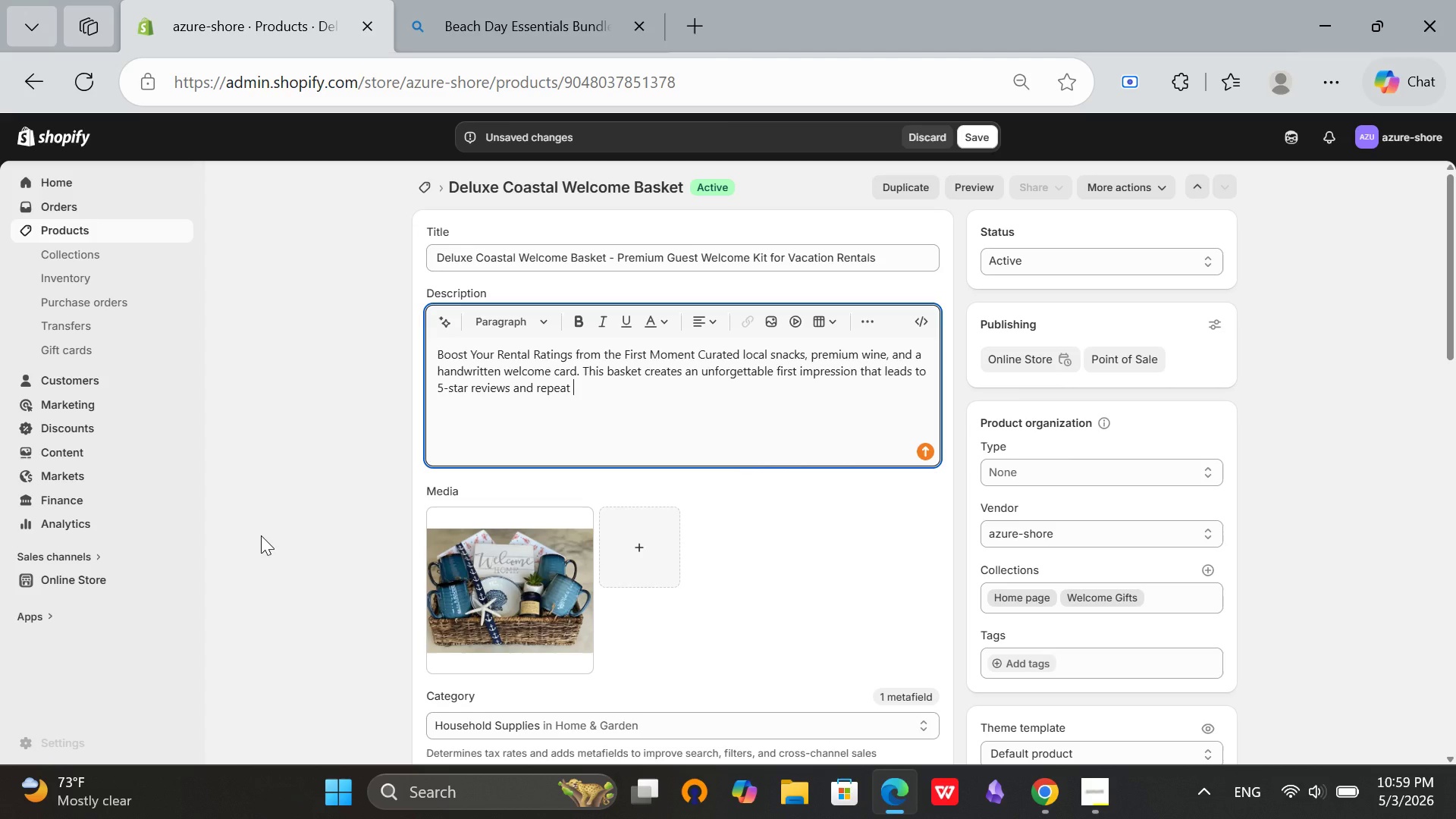 
type(bookings. )
 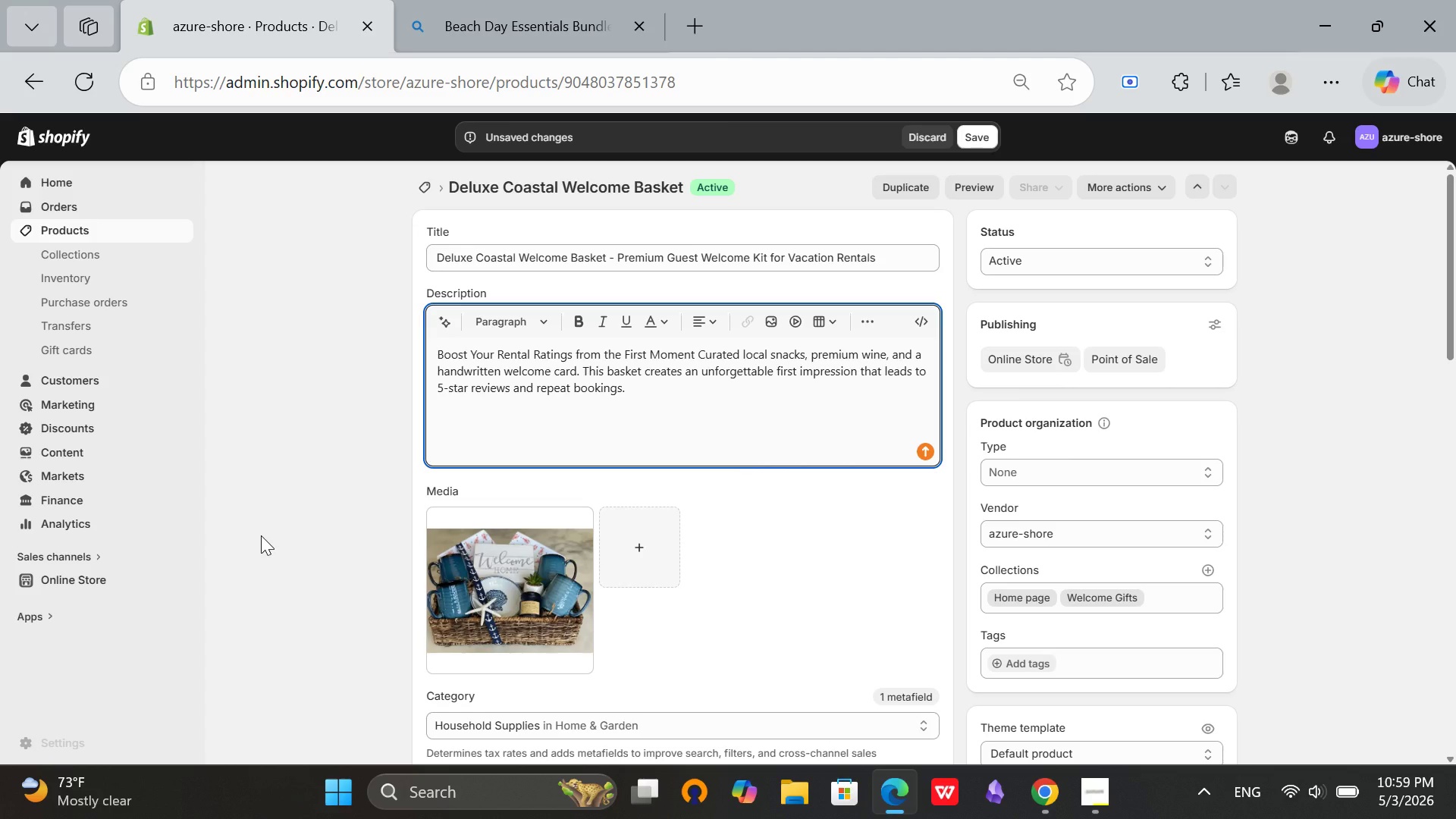 
key(Enter)
 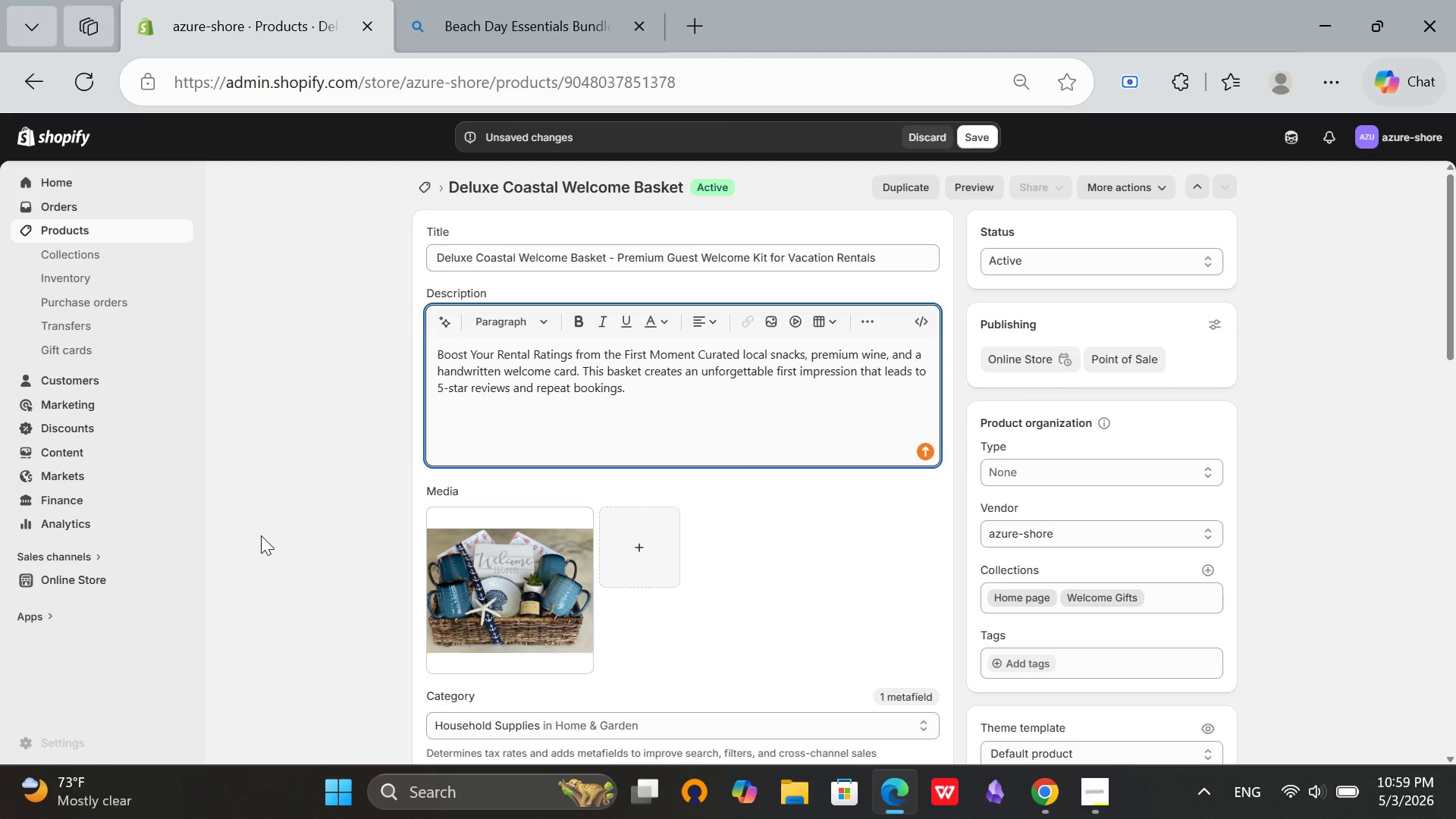 
type(What'd)
key(Backspace)
type(s Included)
 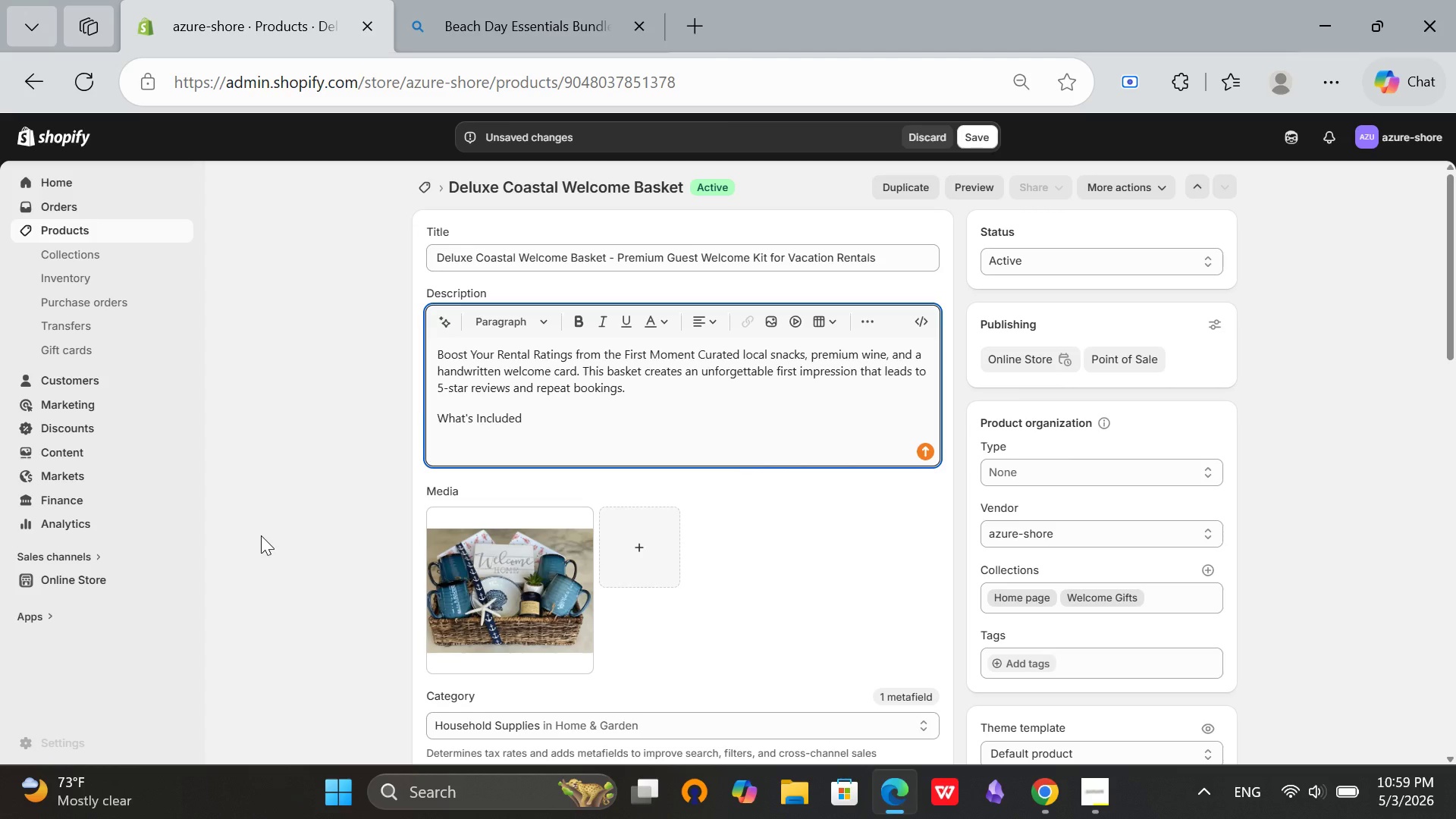 
key(Enter)
 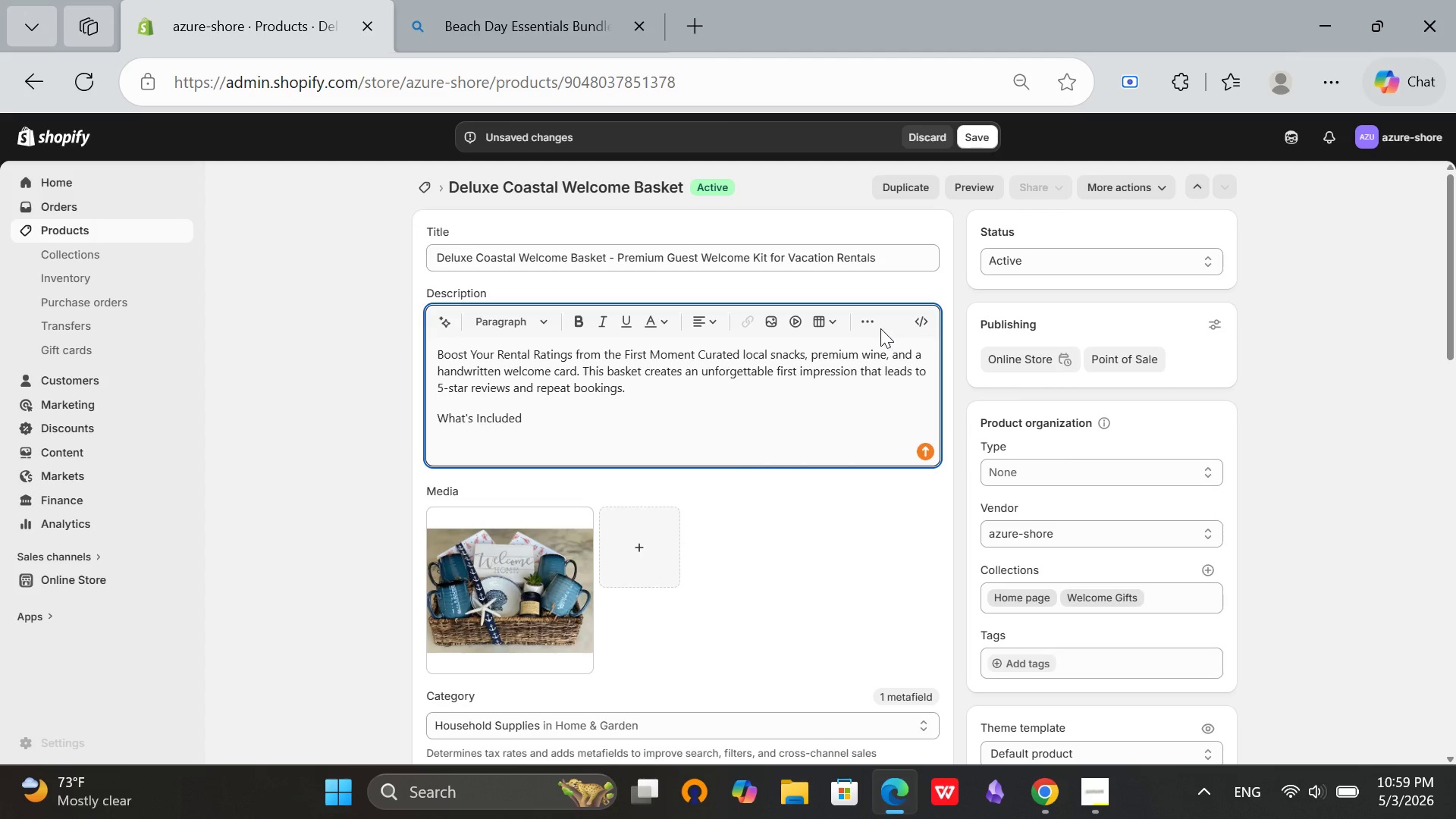 
left_click([875, 324])
 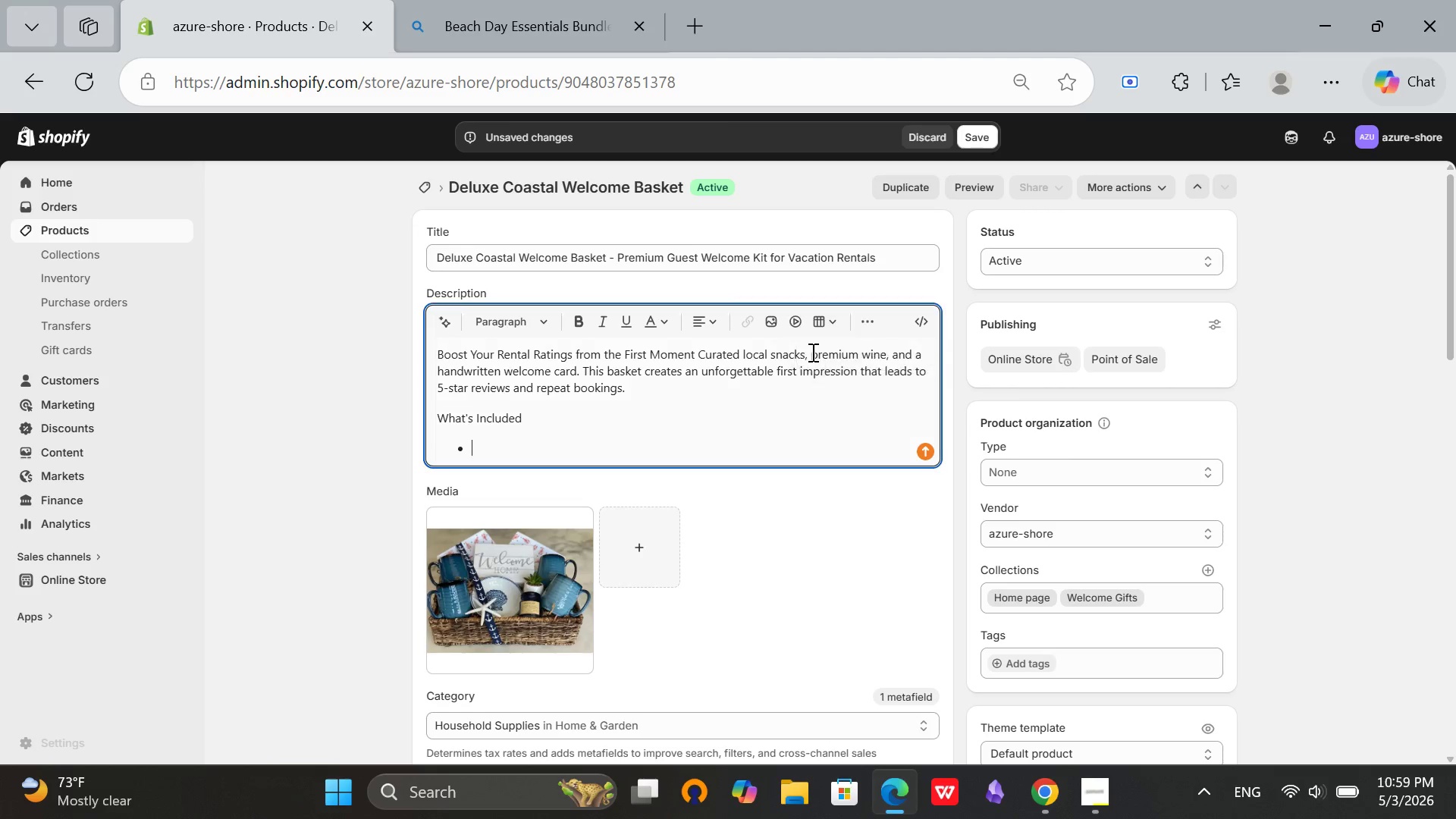 
key(Mute)
 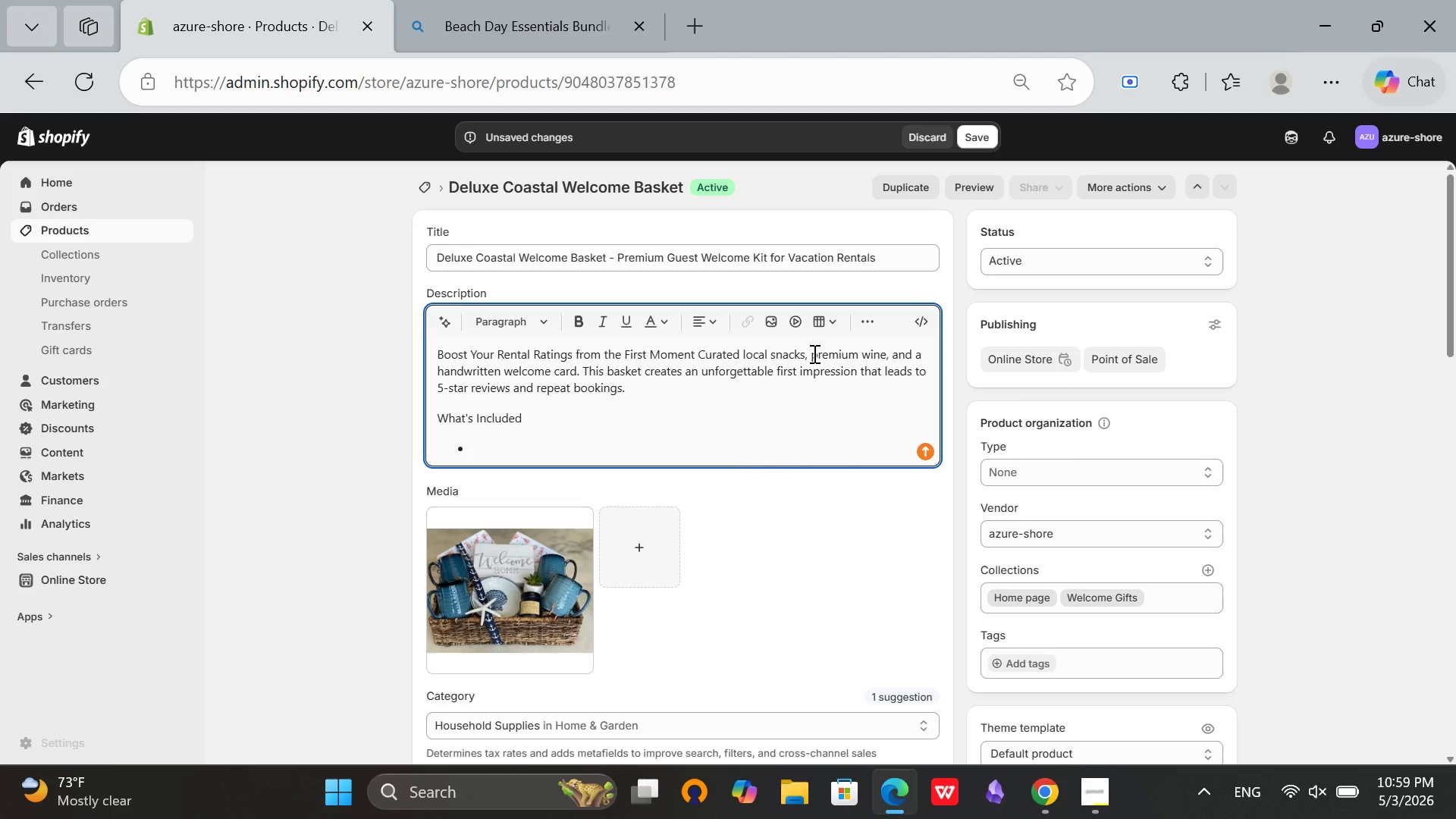 
wait(6.2)
 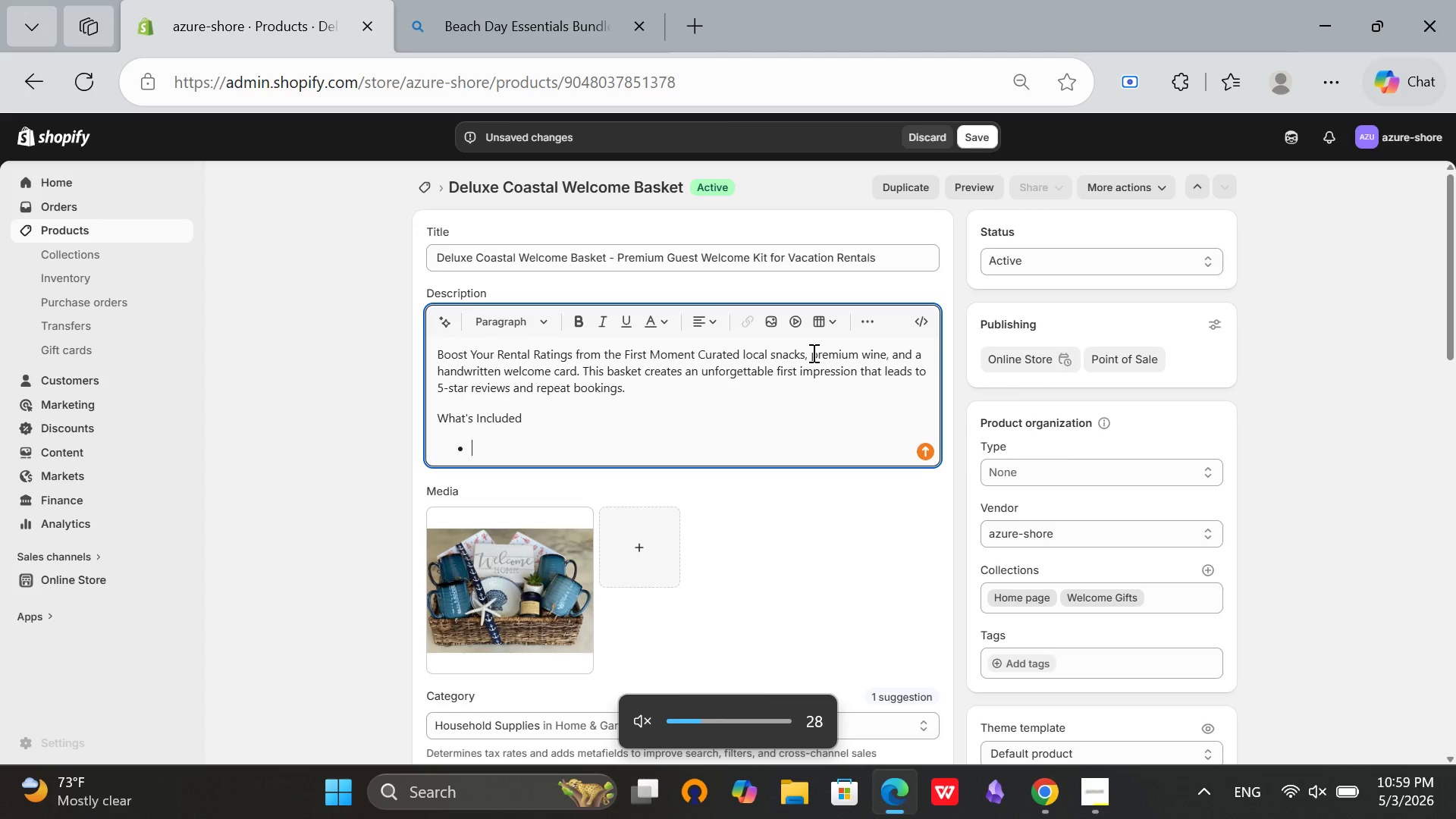 
key(Mute)
 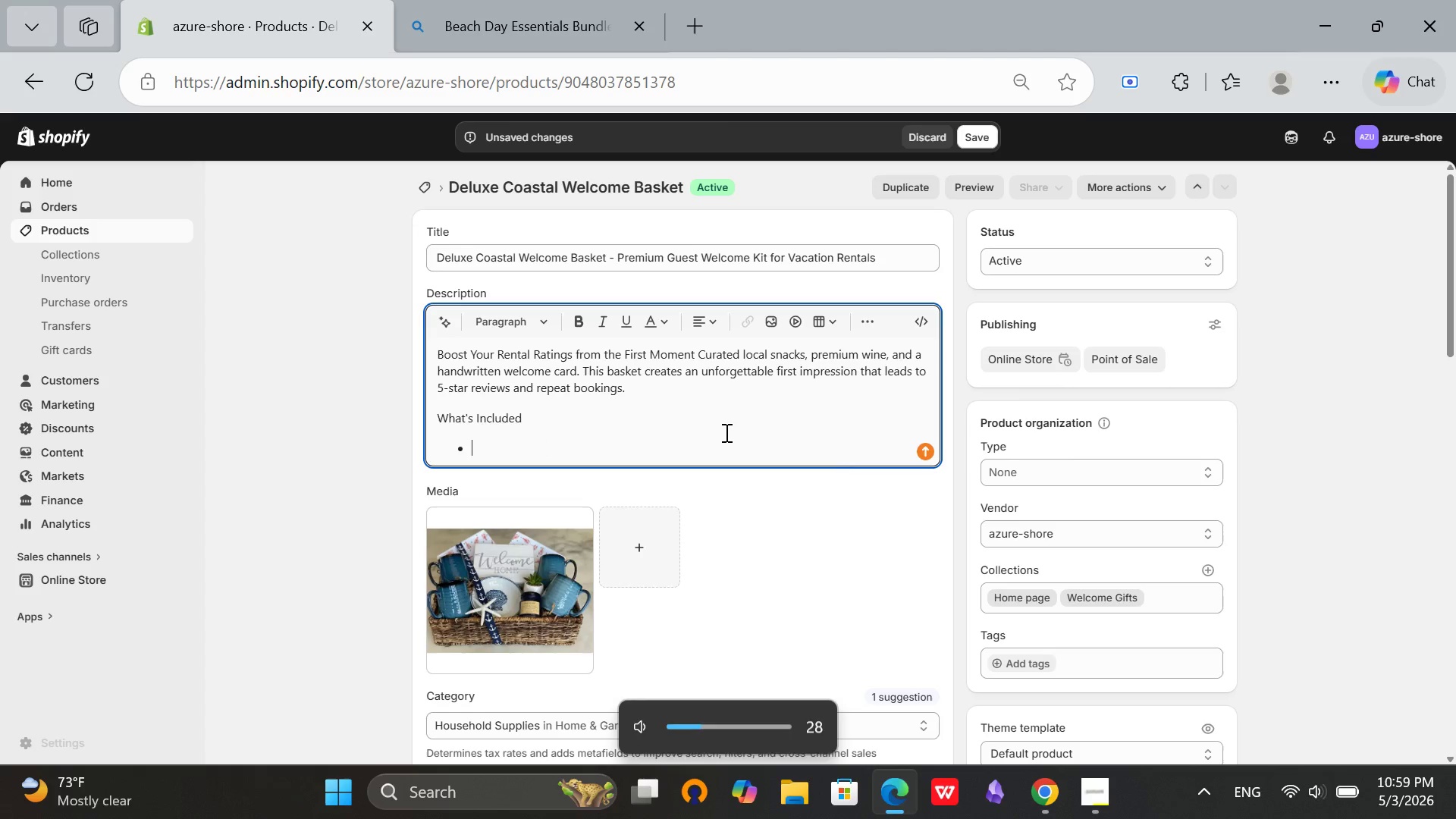 
type([Mute][Mute]Lo[Mute][Mute]cal artid)
key(Backspace)
type(san snacks[Mute])
 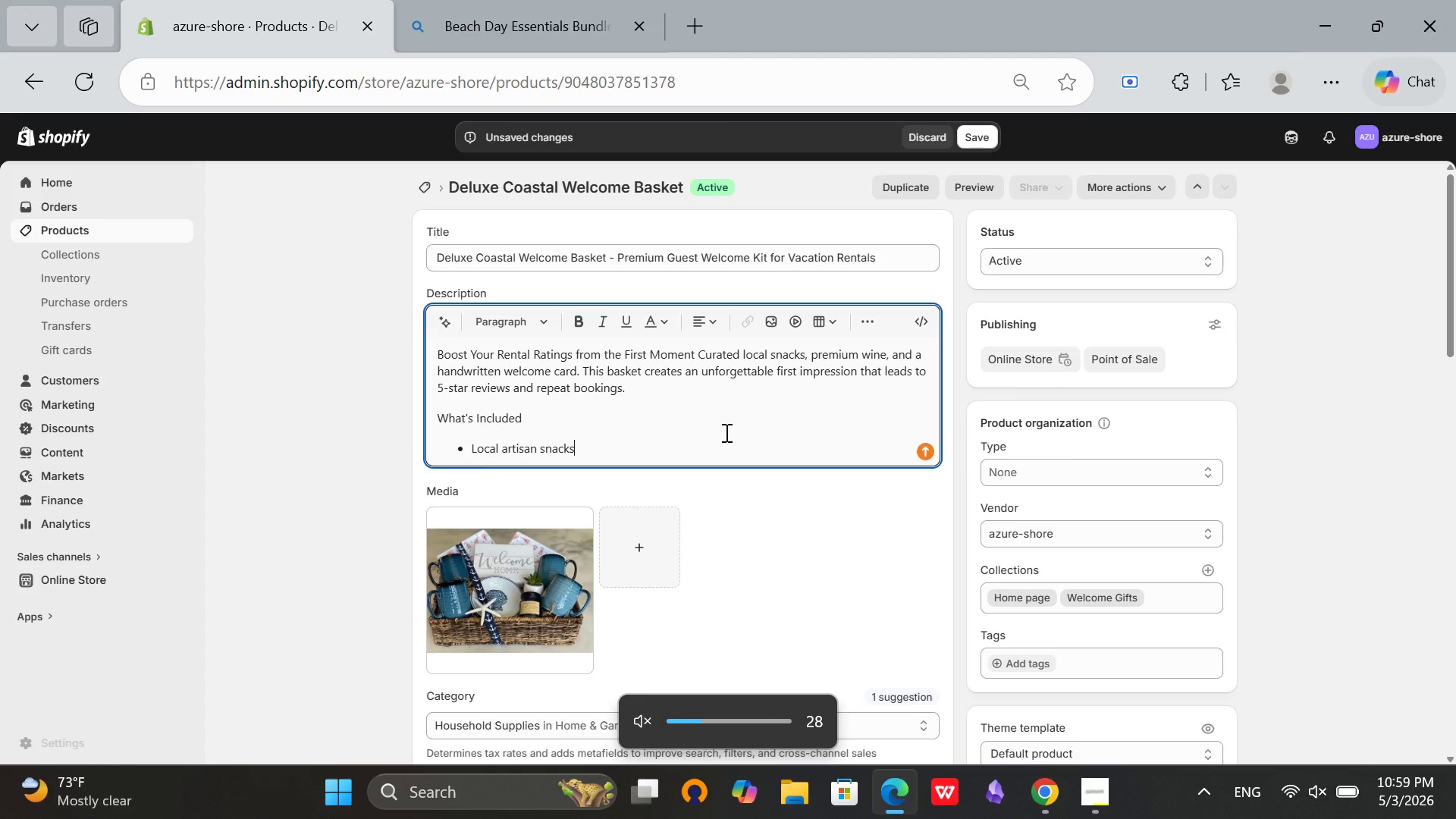 
key(Enter)
 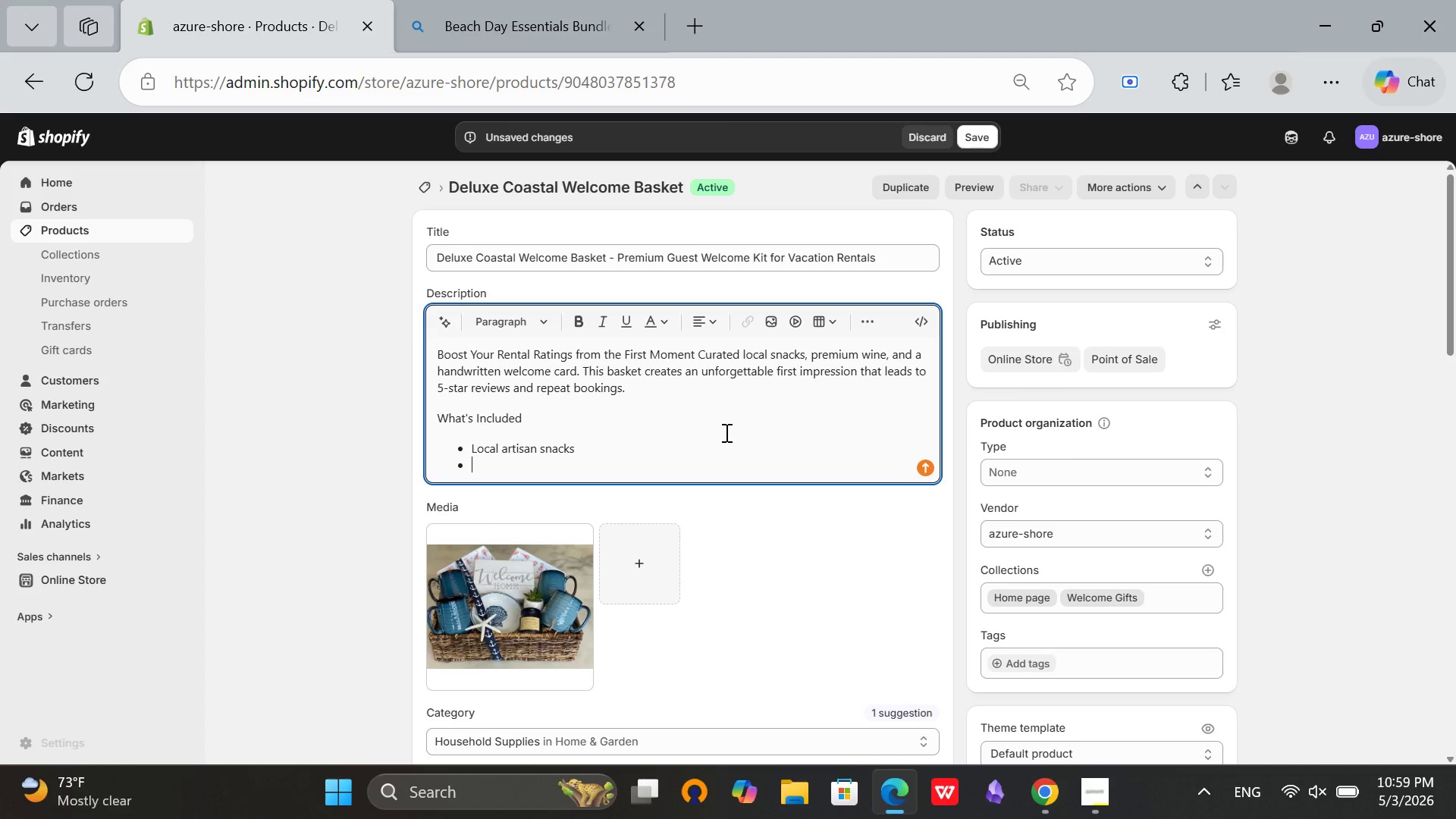 
type(Premium)
 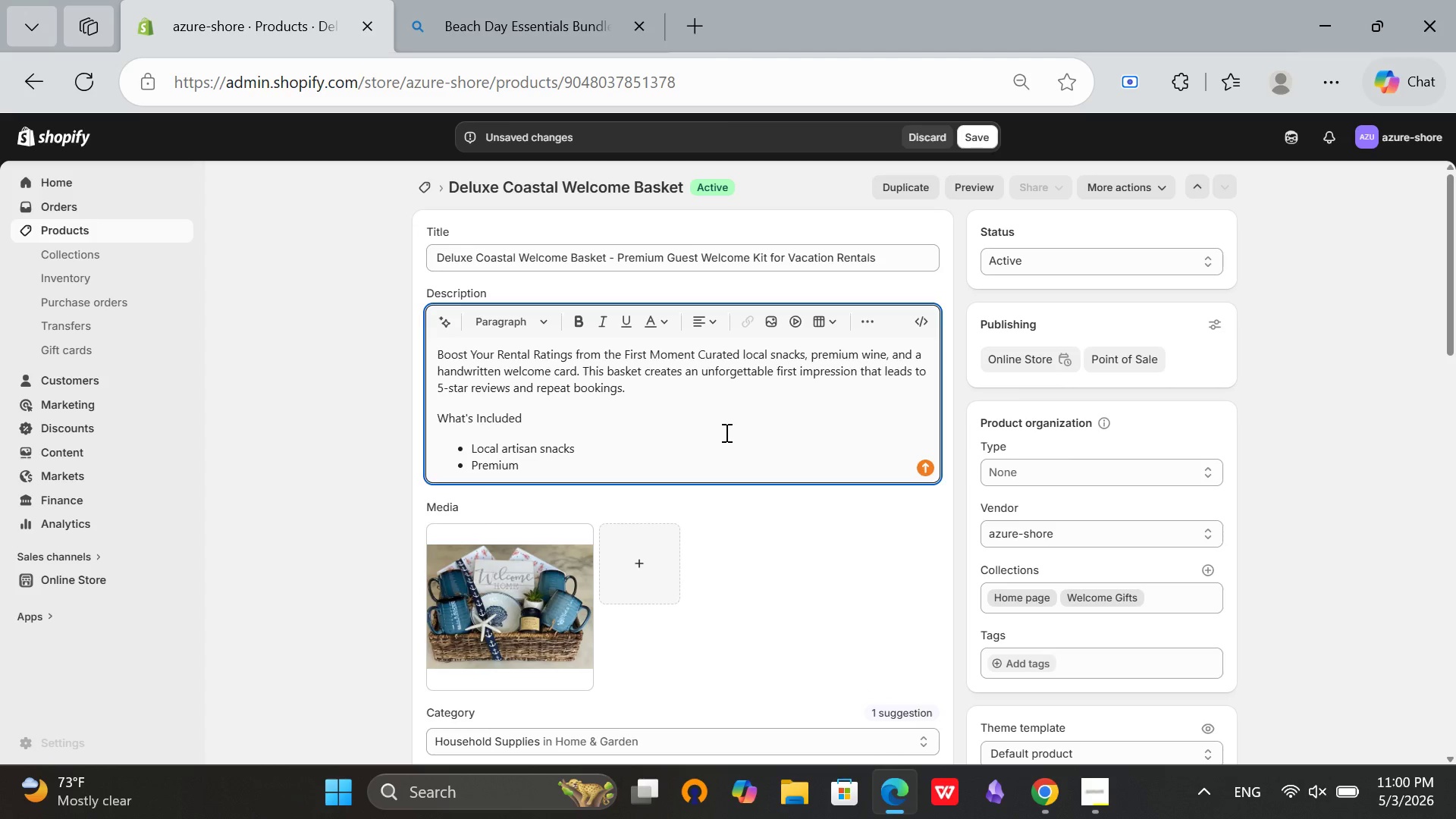 
type( bottle of wine[Mute])
 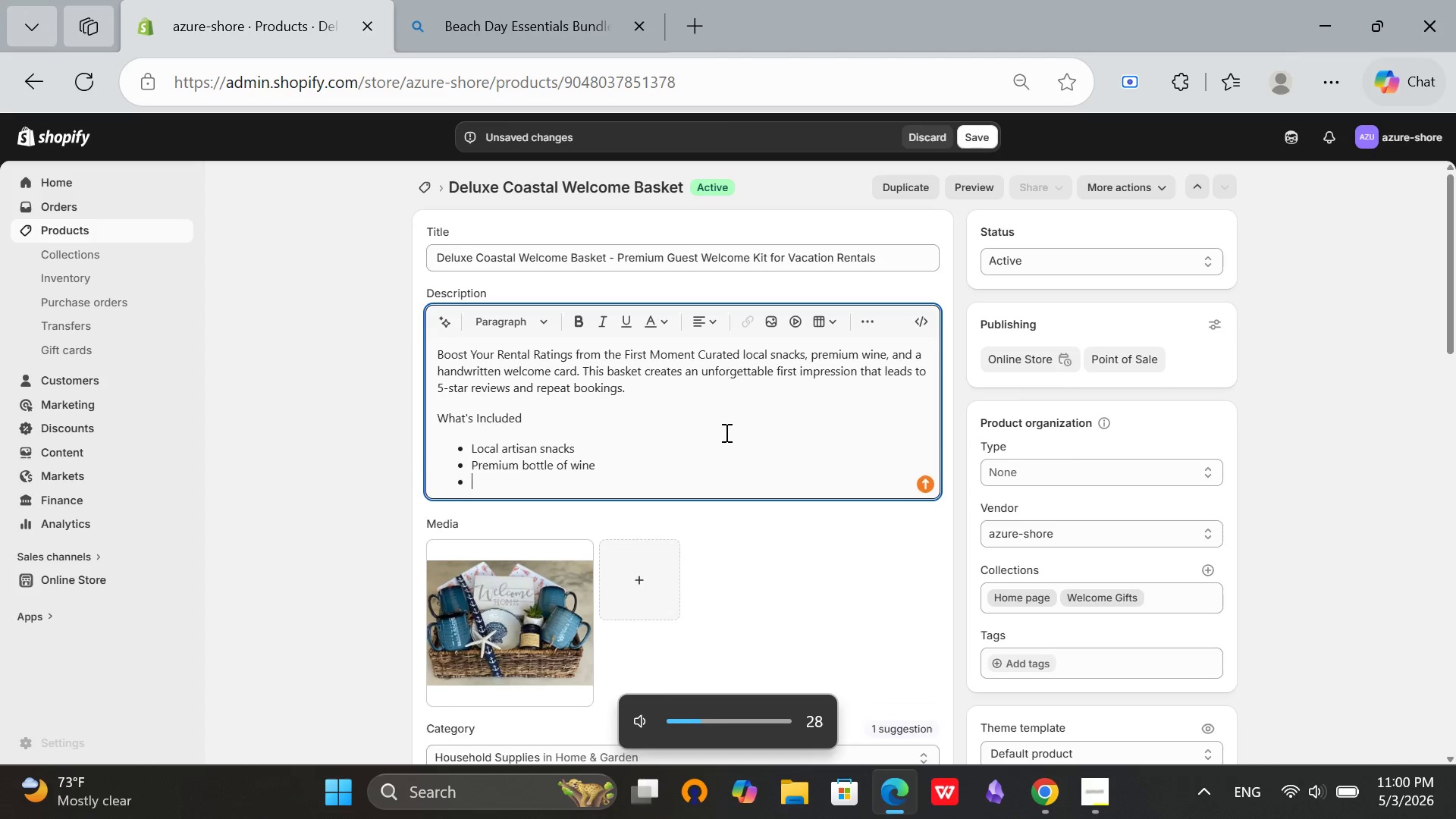 
key(Enter)
 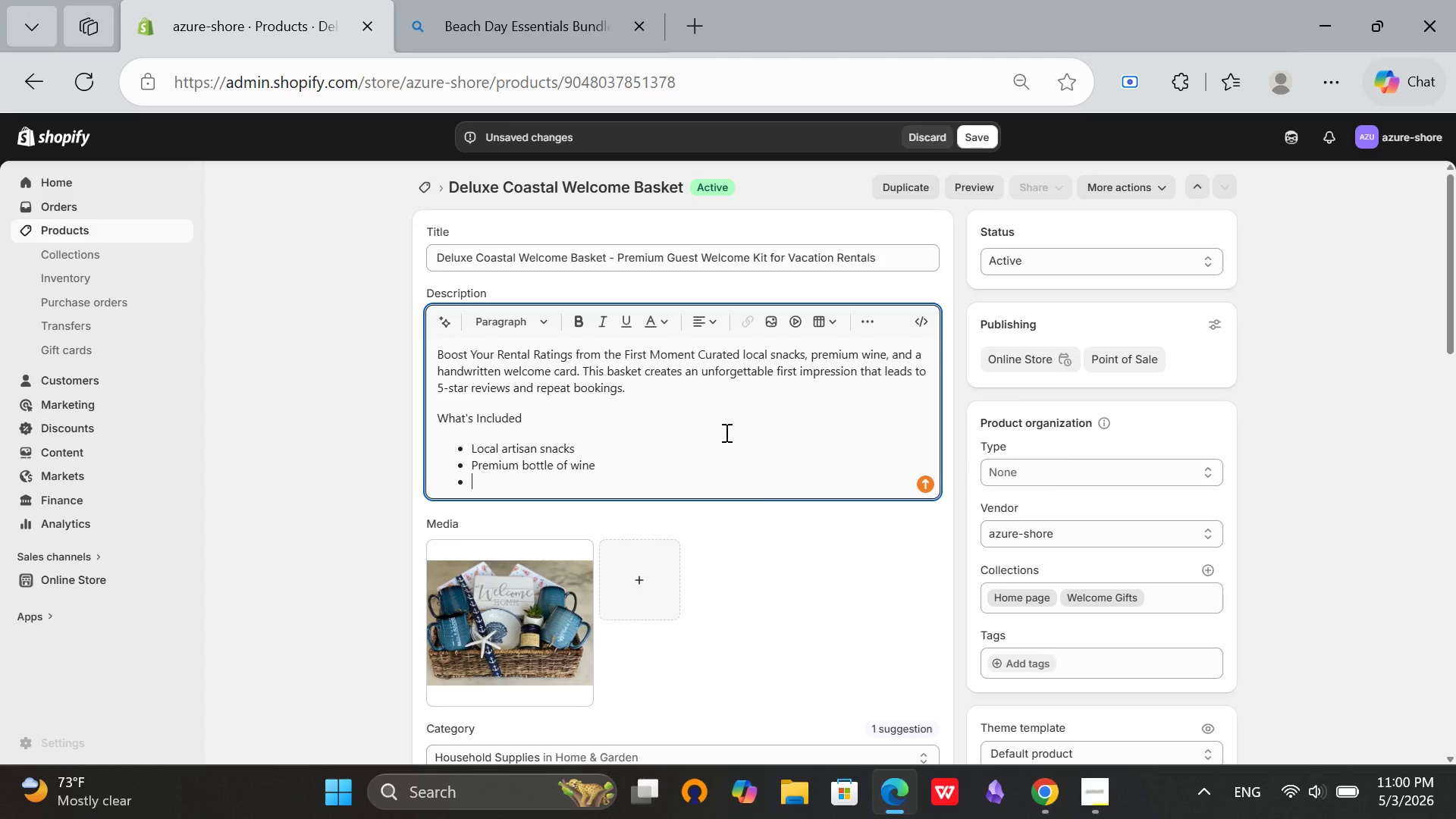 
type(Handwritten welcome card)
 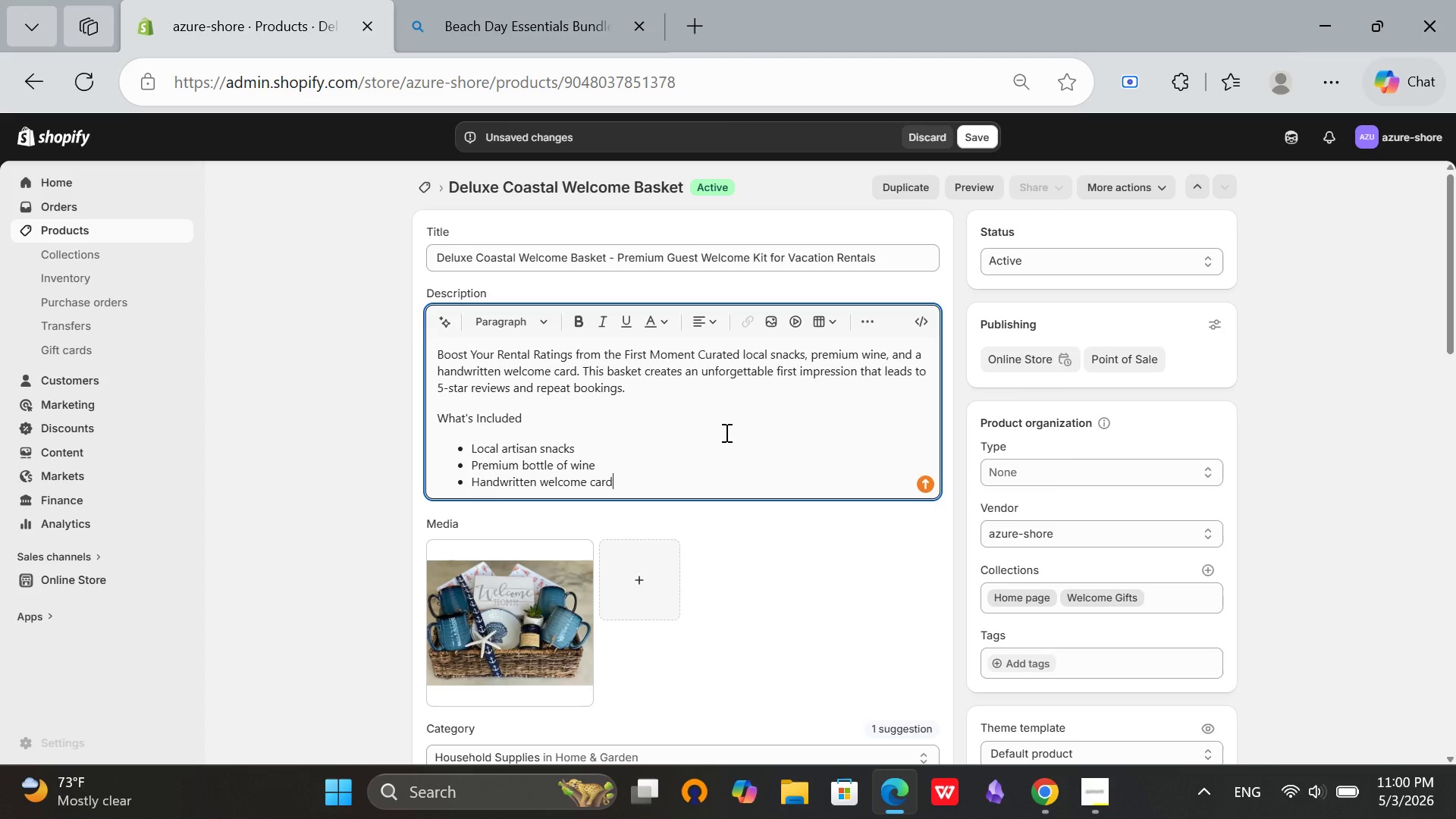 
key(Enter)
 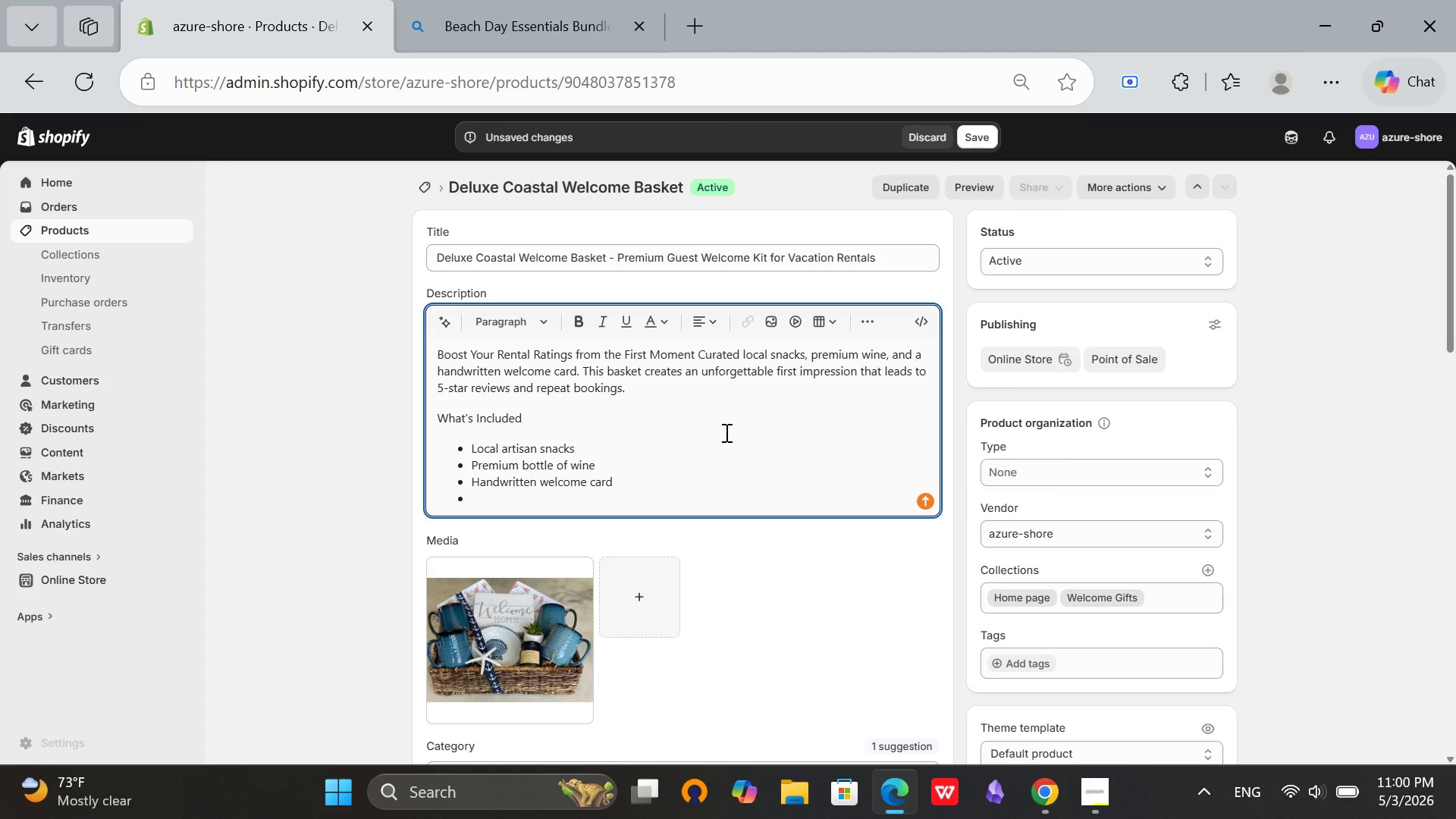 
type(Reusable gift basket)
 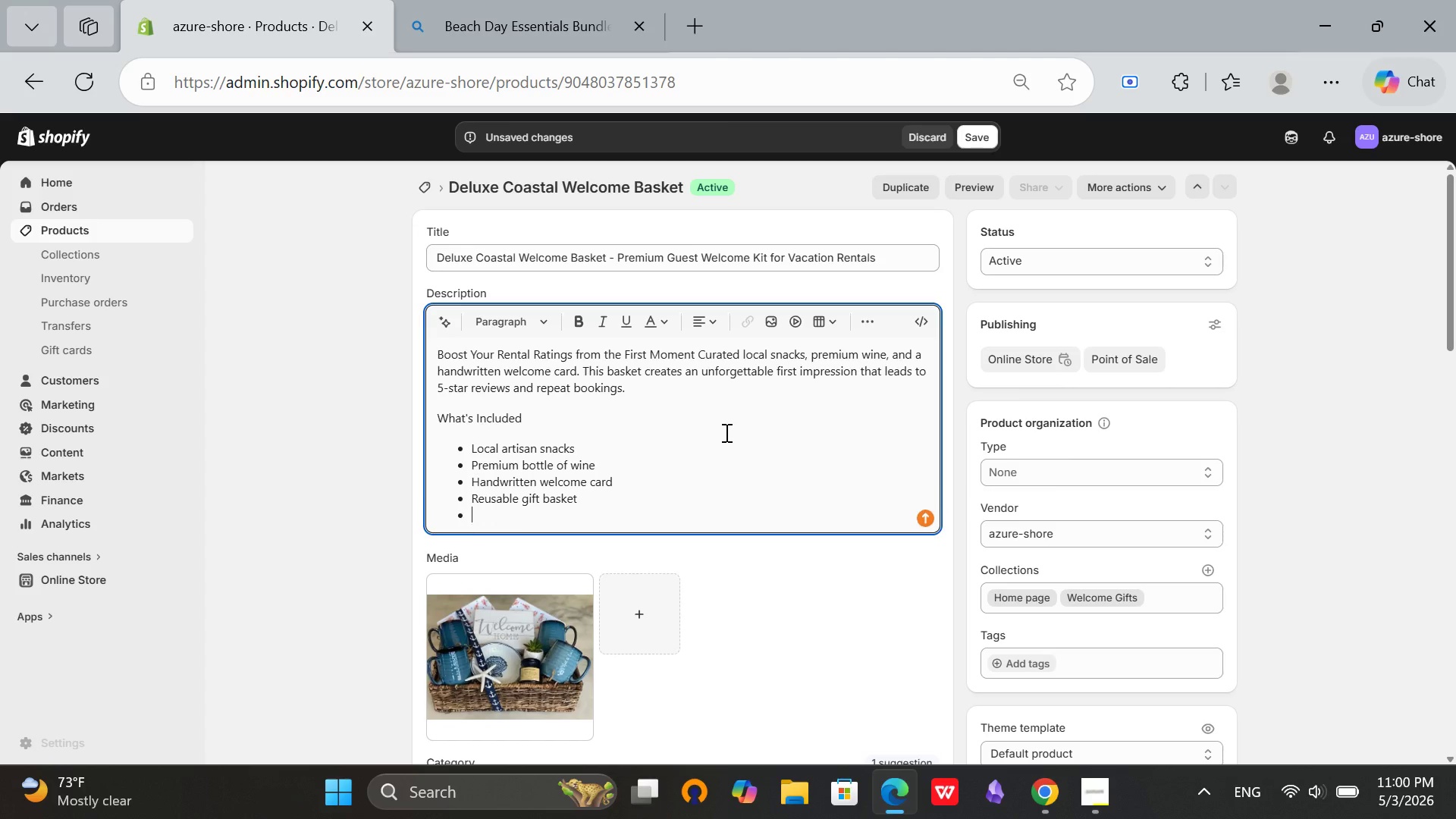 
key(Enter)
 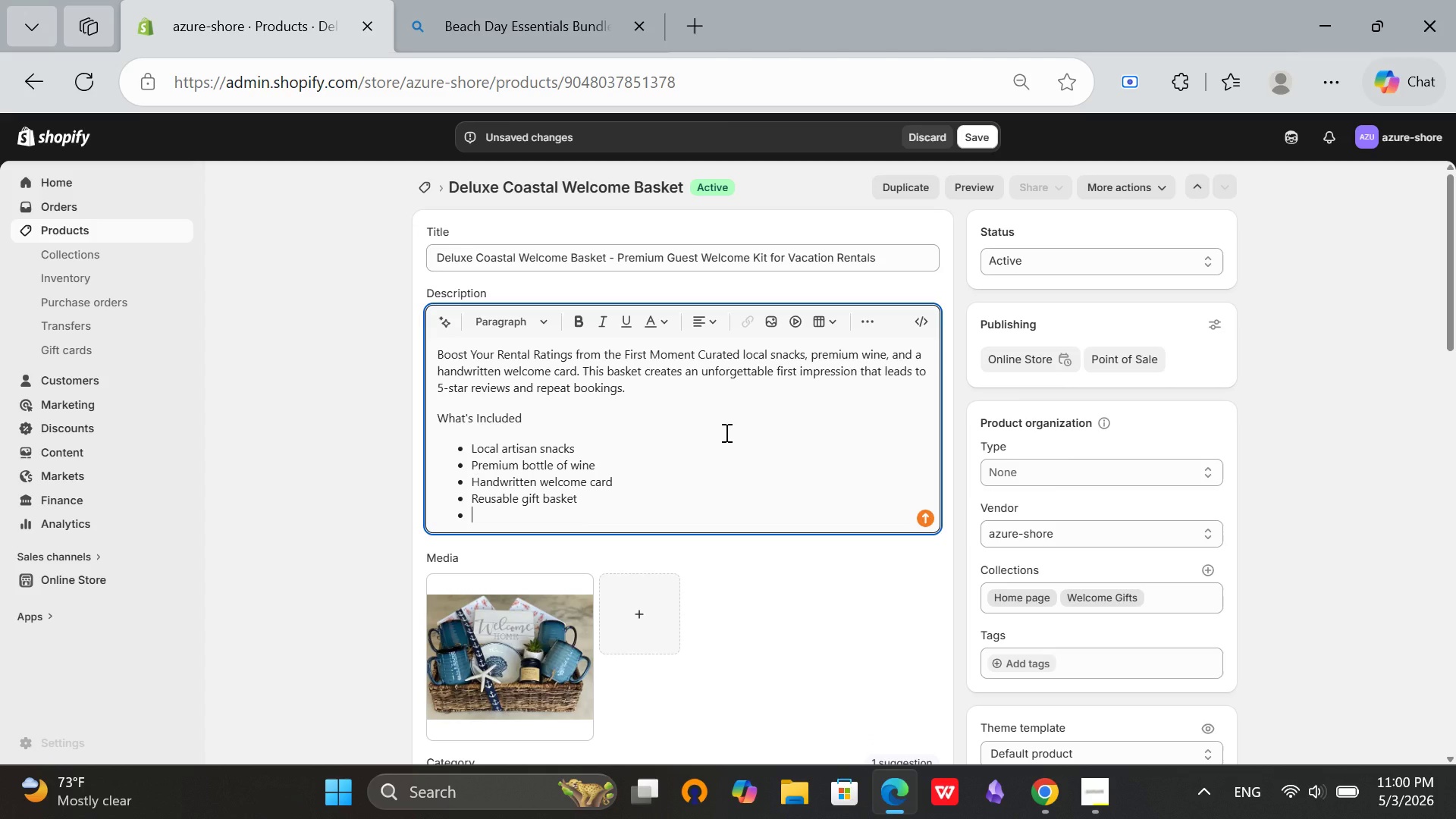 
key(Backspace)
 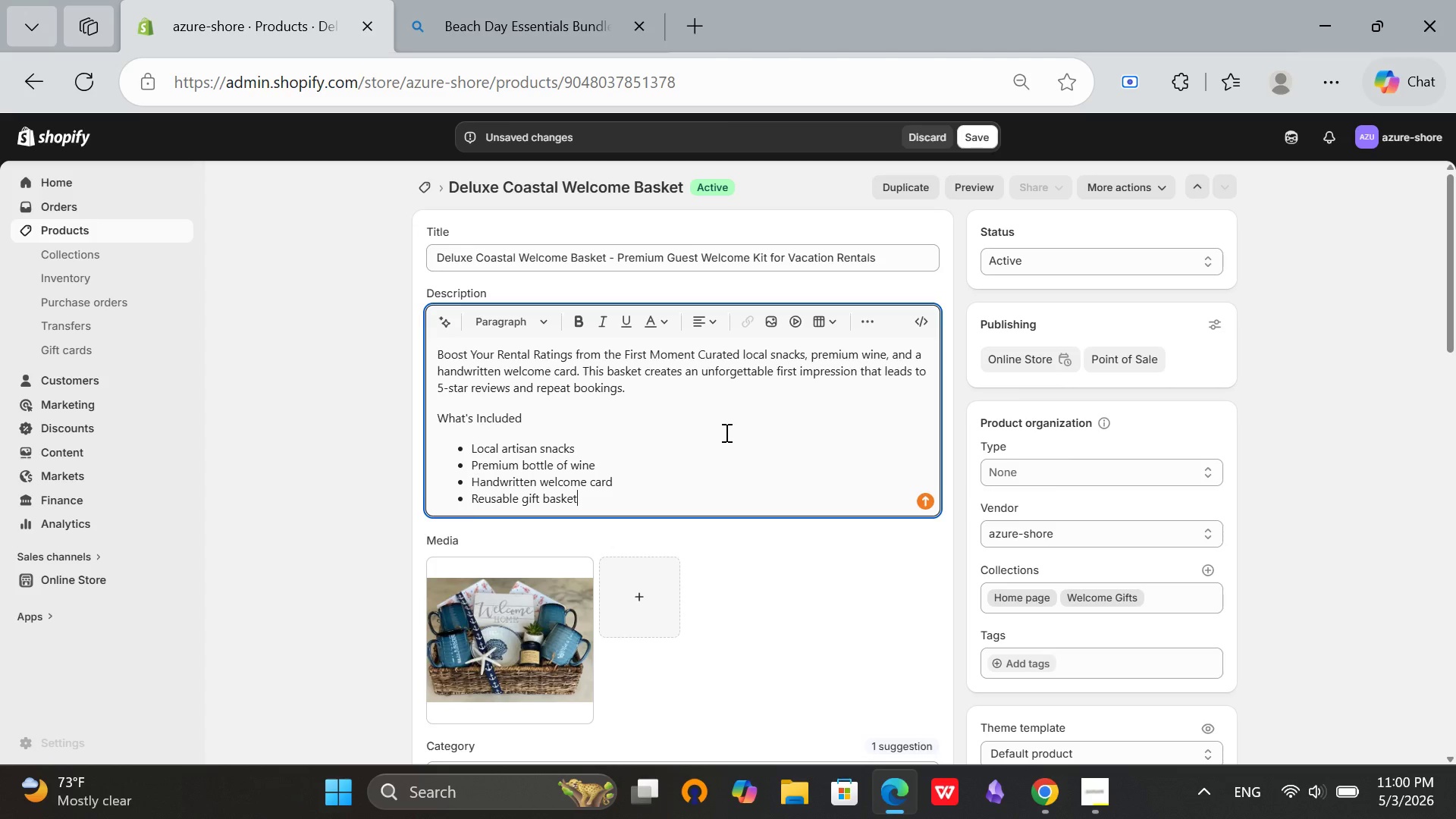 
key(Enter)
 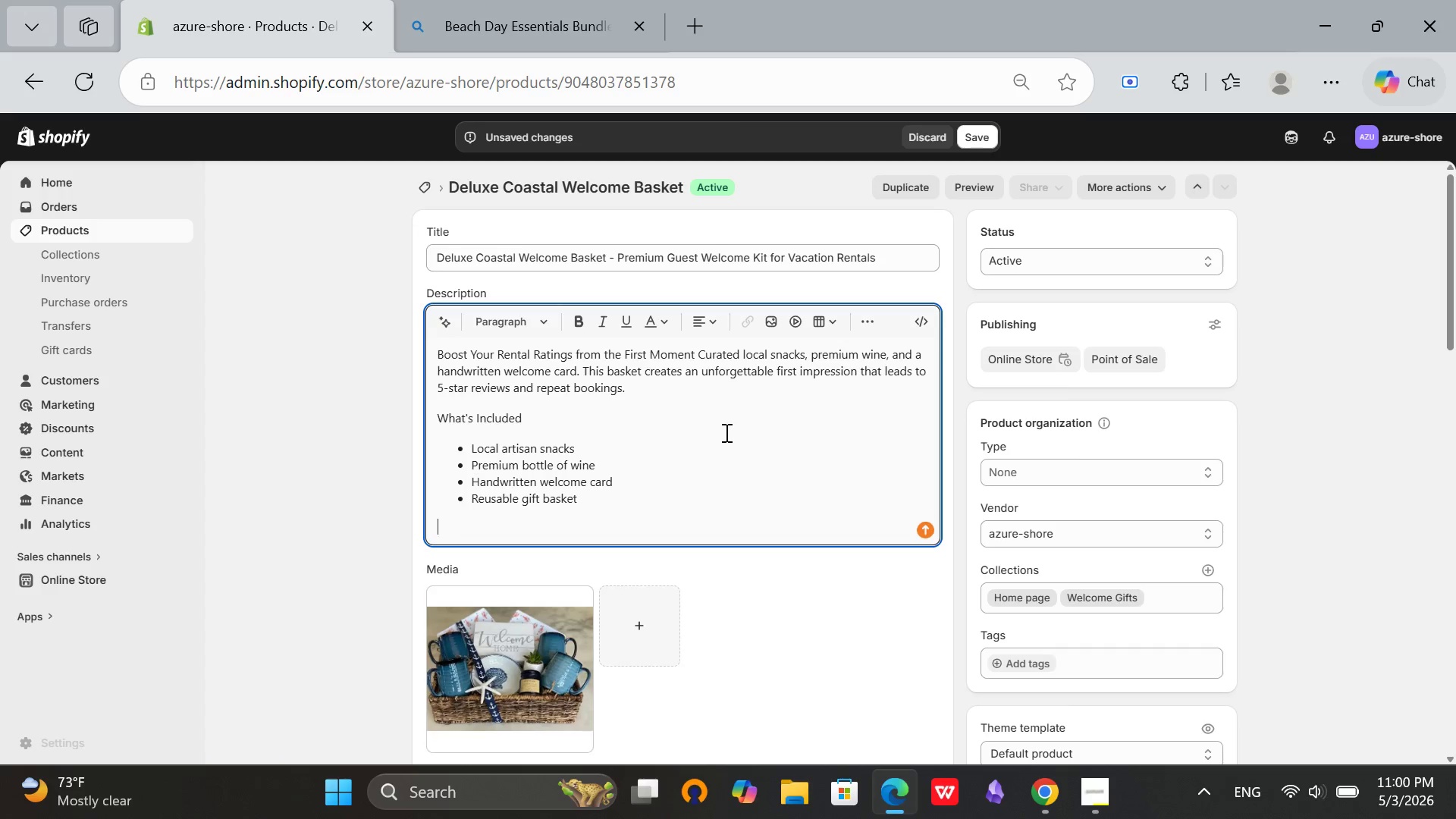 
key(Enter)
 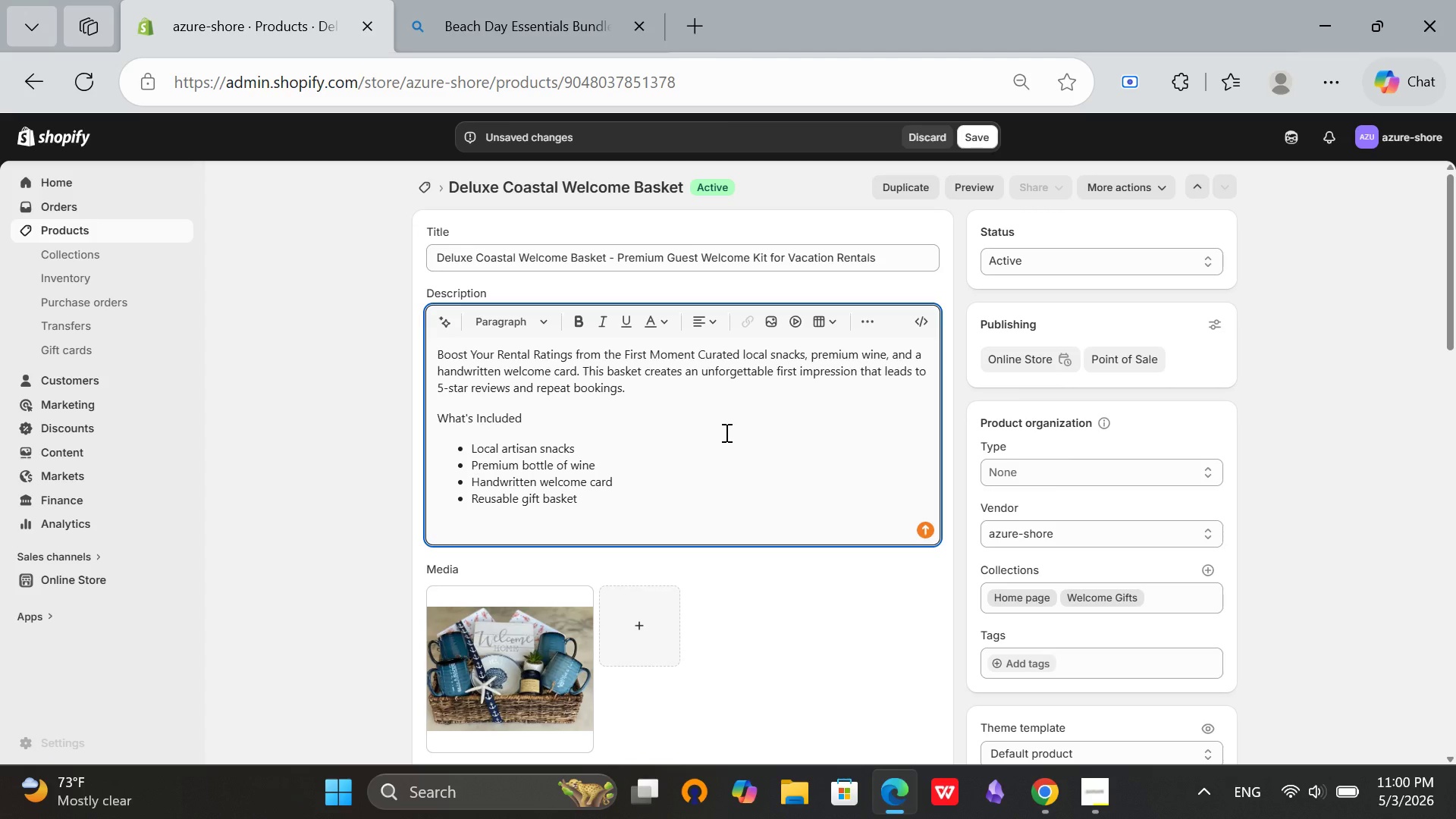 
type(Why Property Owers Choose)
 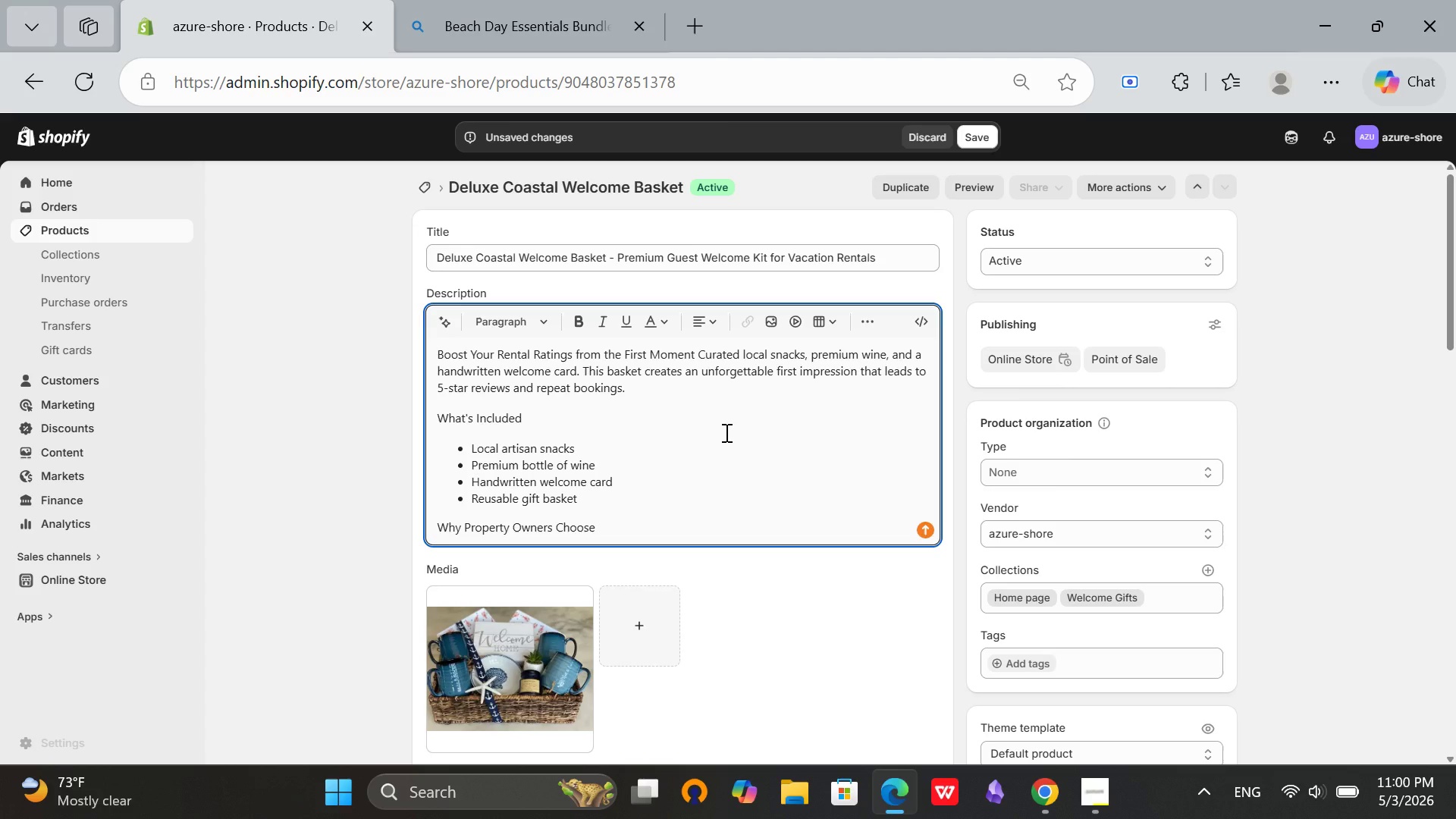 
hold_key(key=N, duration=0.33)
 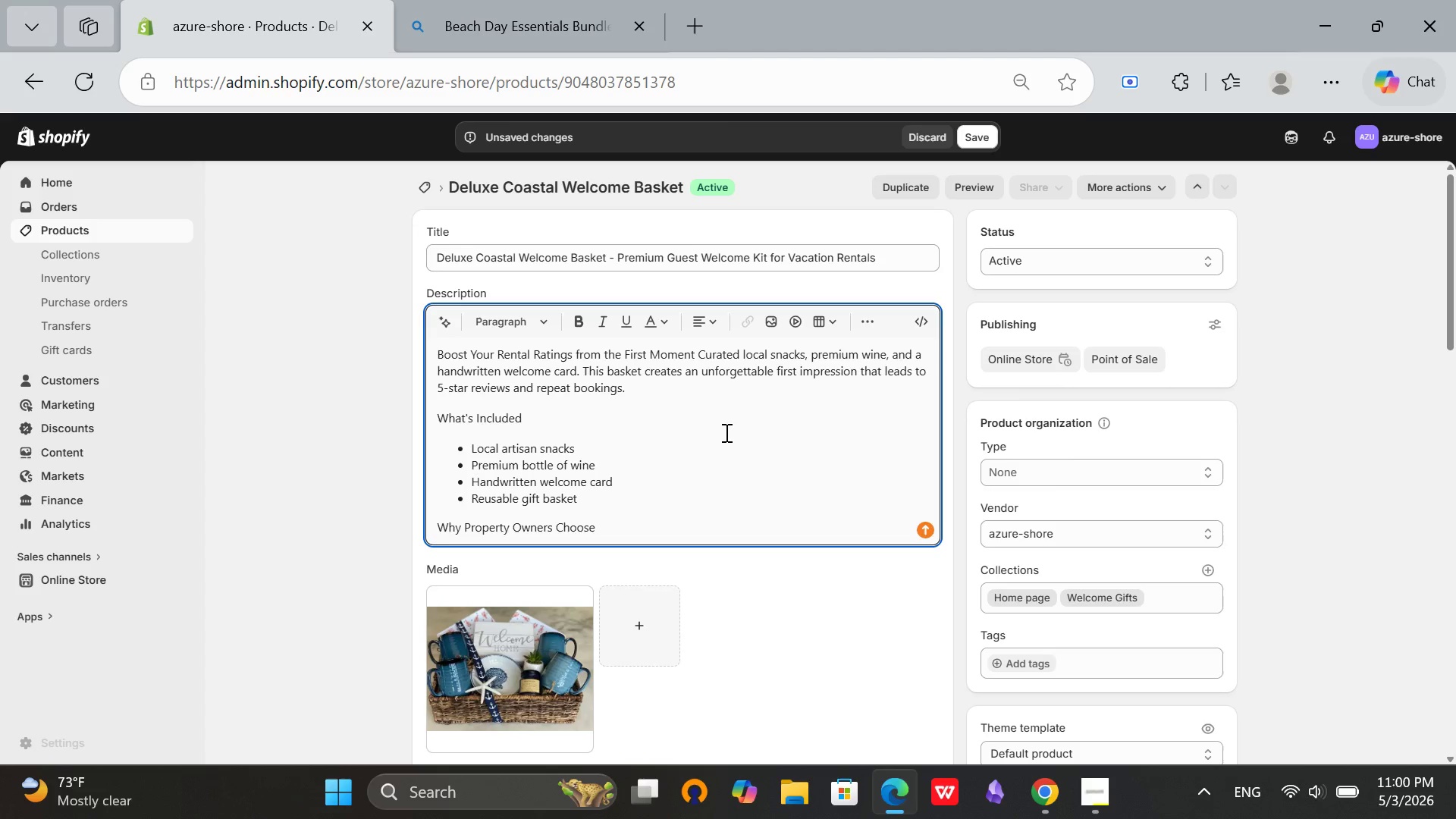 
wait(5.5)
 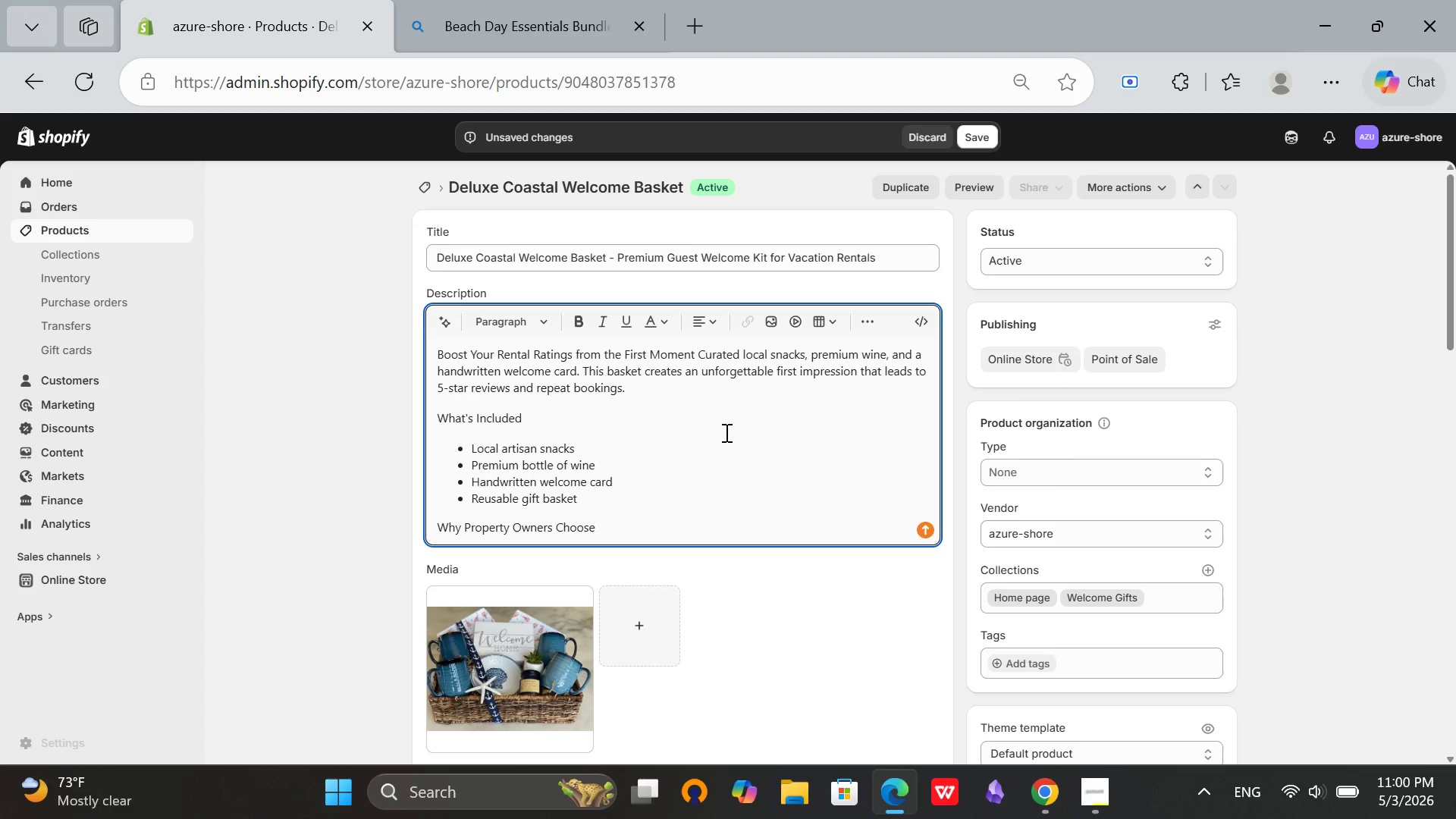 
key(Enter)
 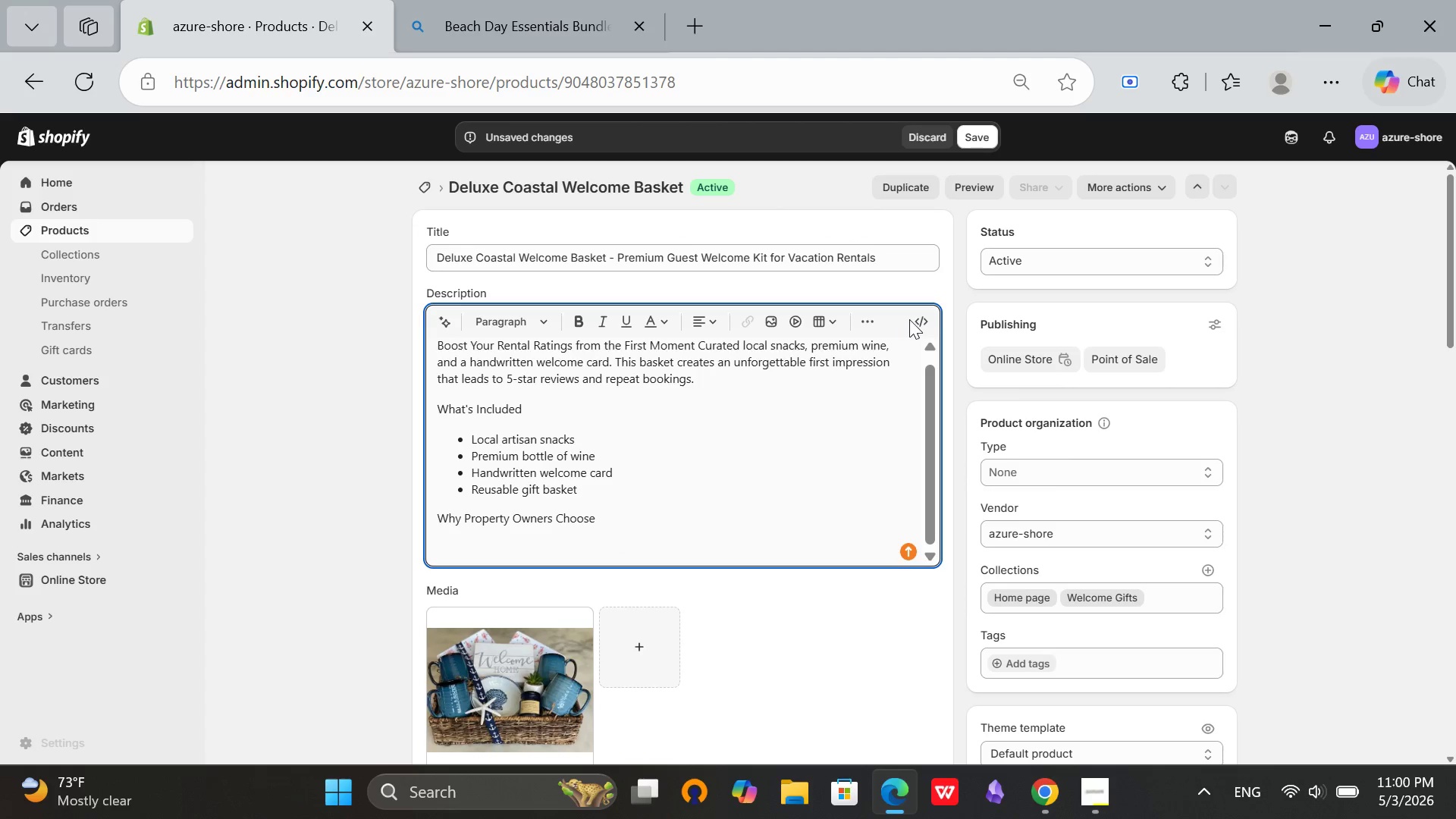 
left_click([864, 325])
 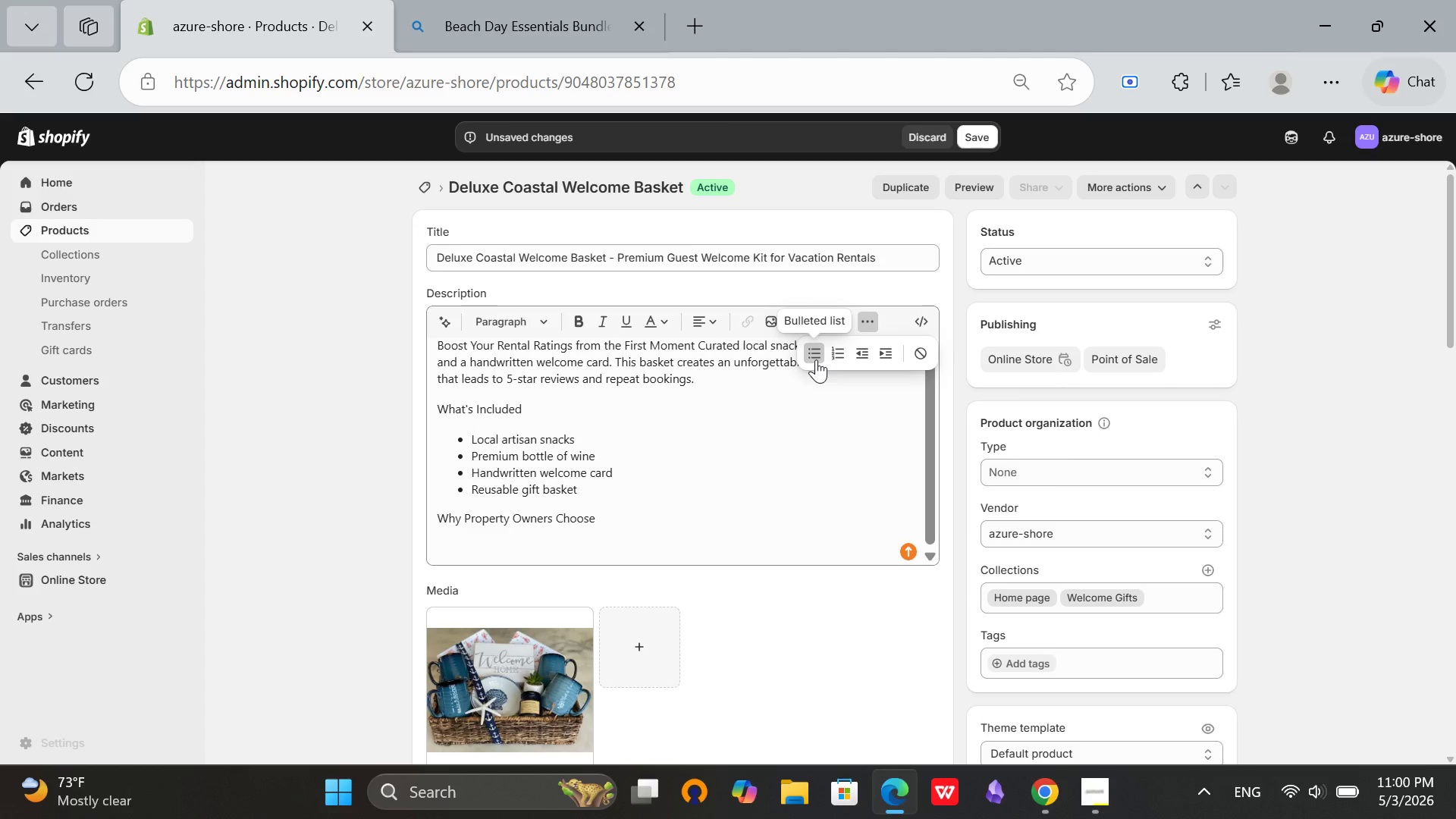 
left_click([816, 359])
 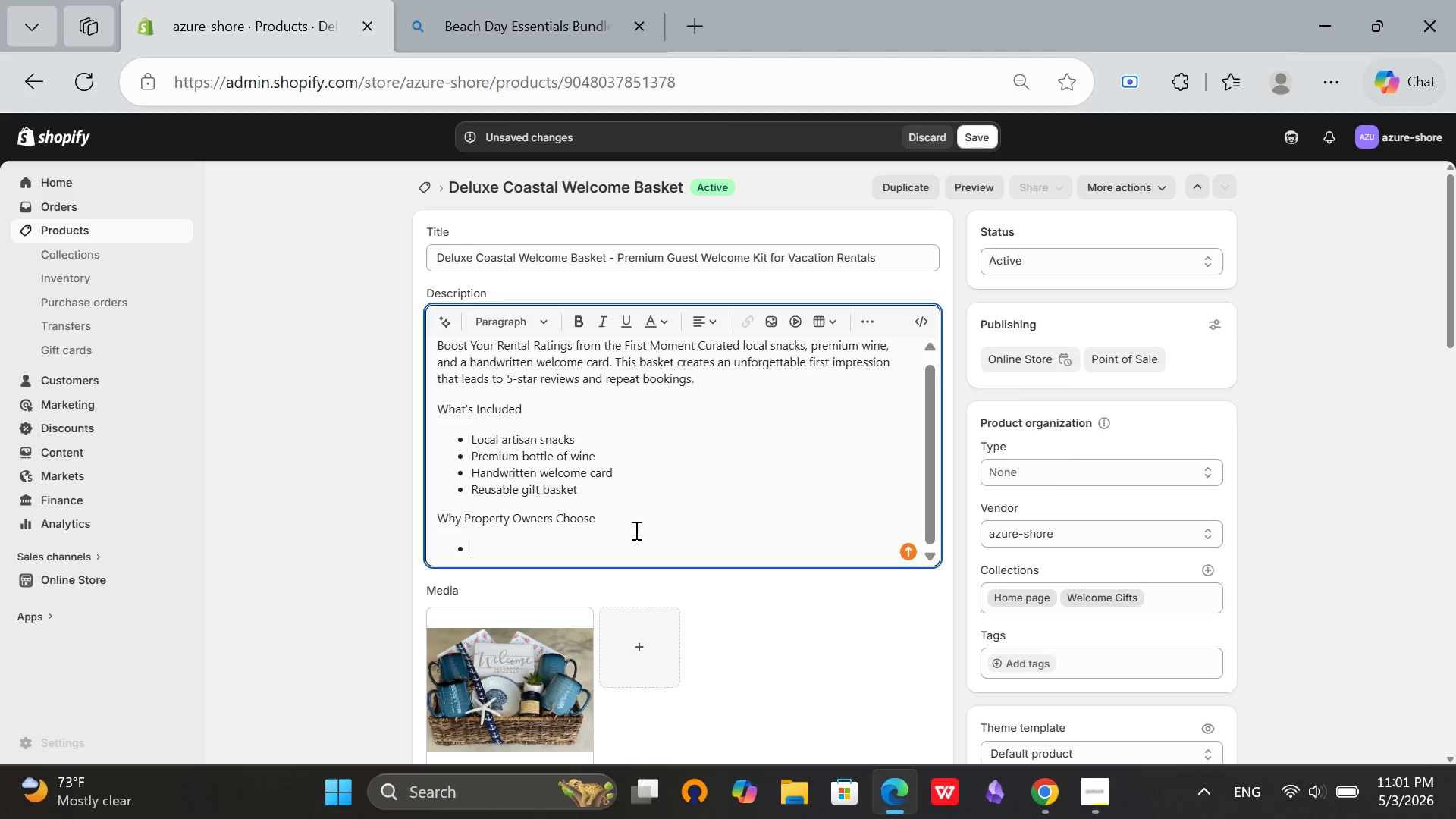 
left_click([635, 529])
 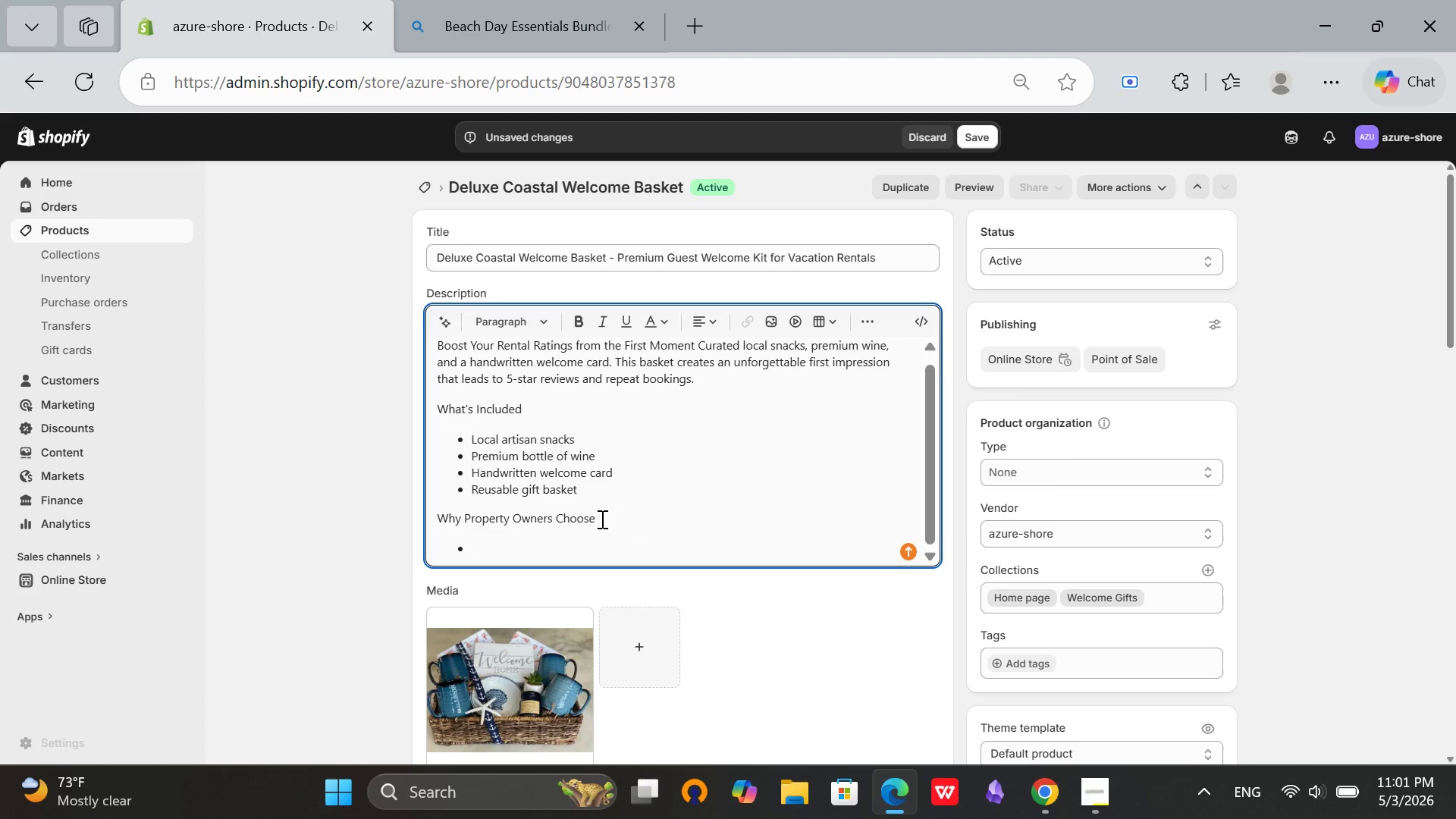 
left_click([601, 519])
 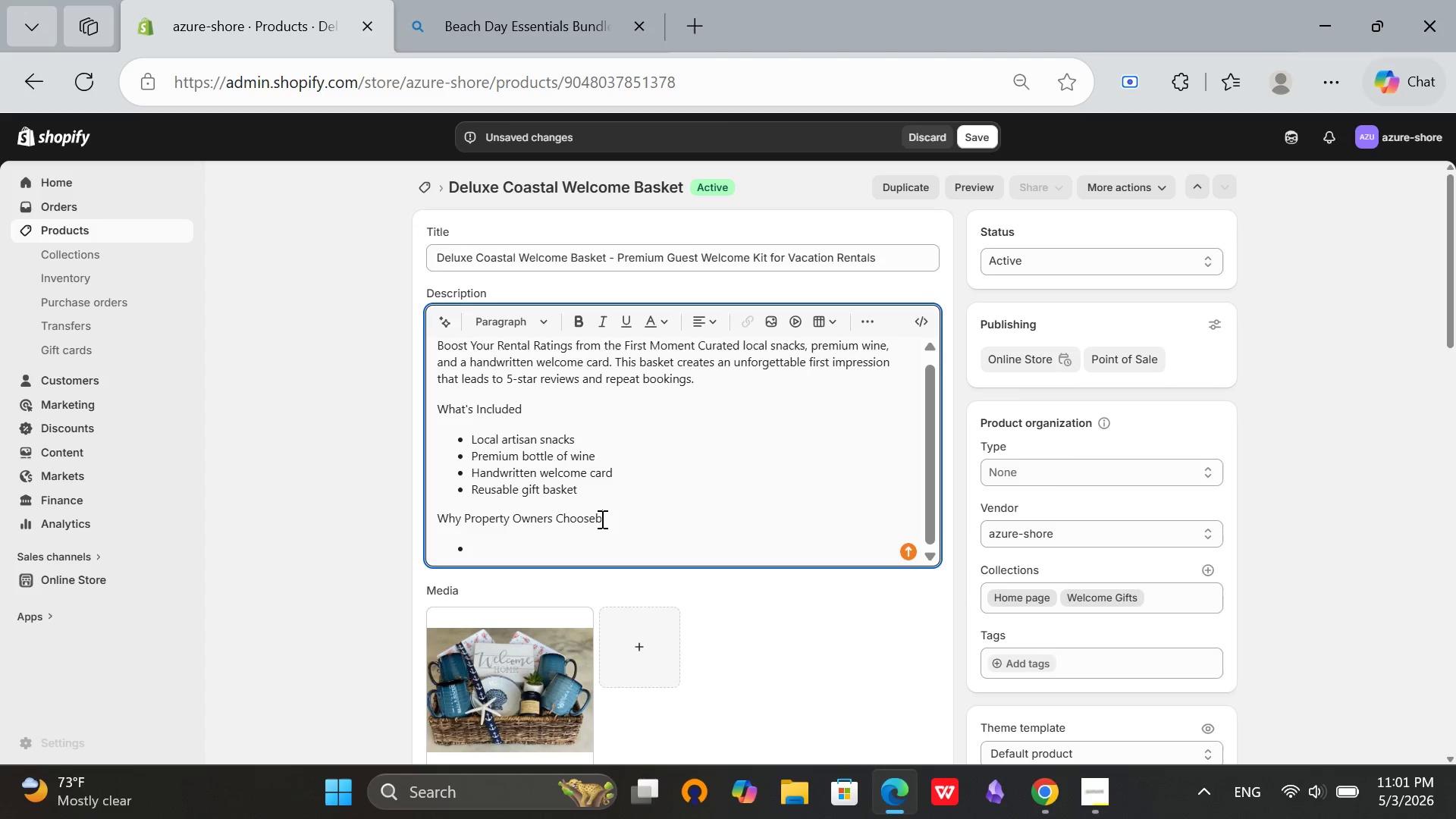 
key(B)
 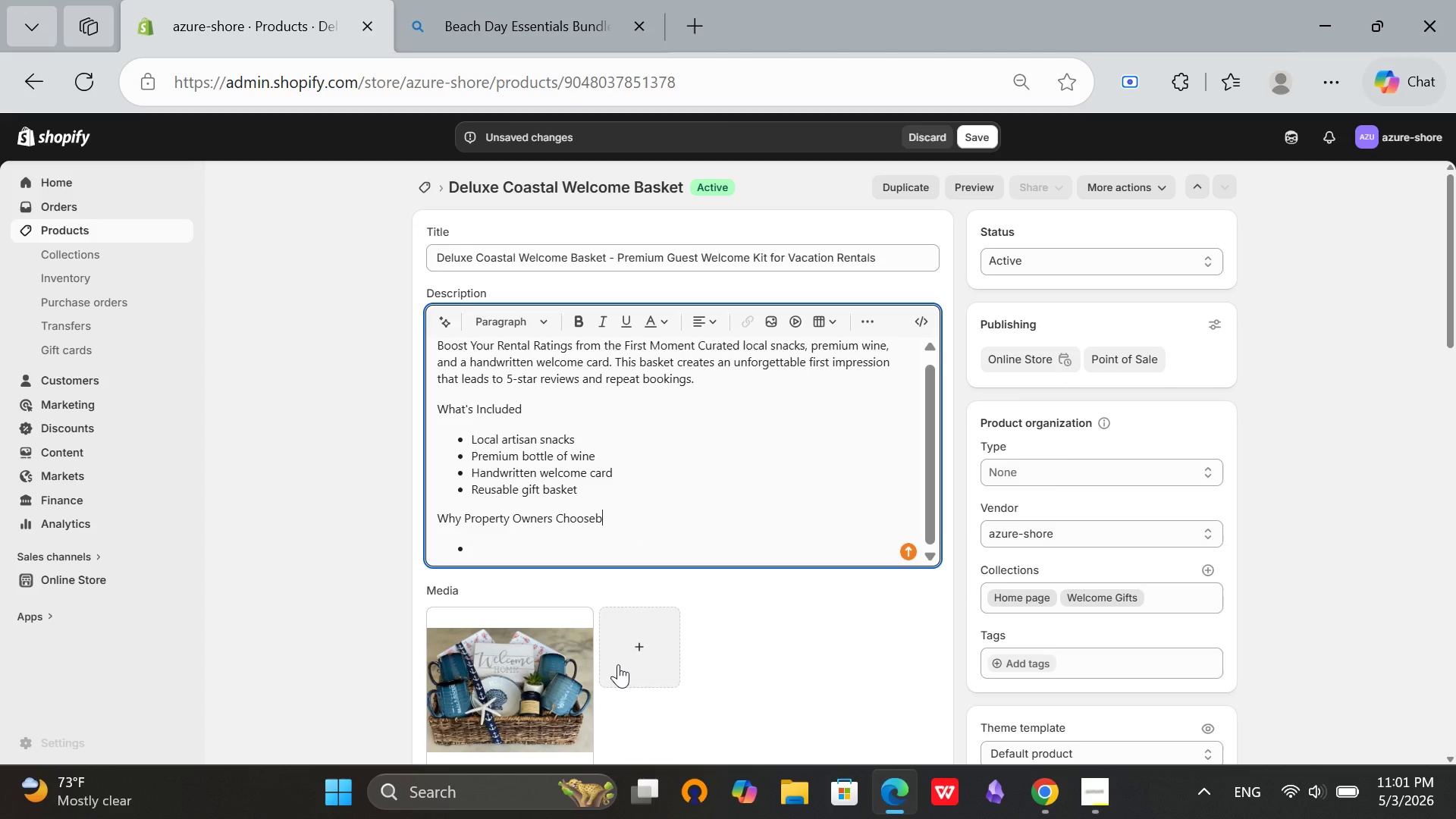 
key(Backspace)
type( Thid)
key(Backspace)
type(s)
 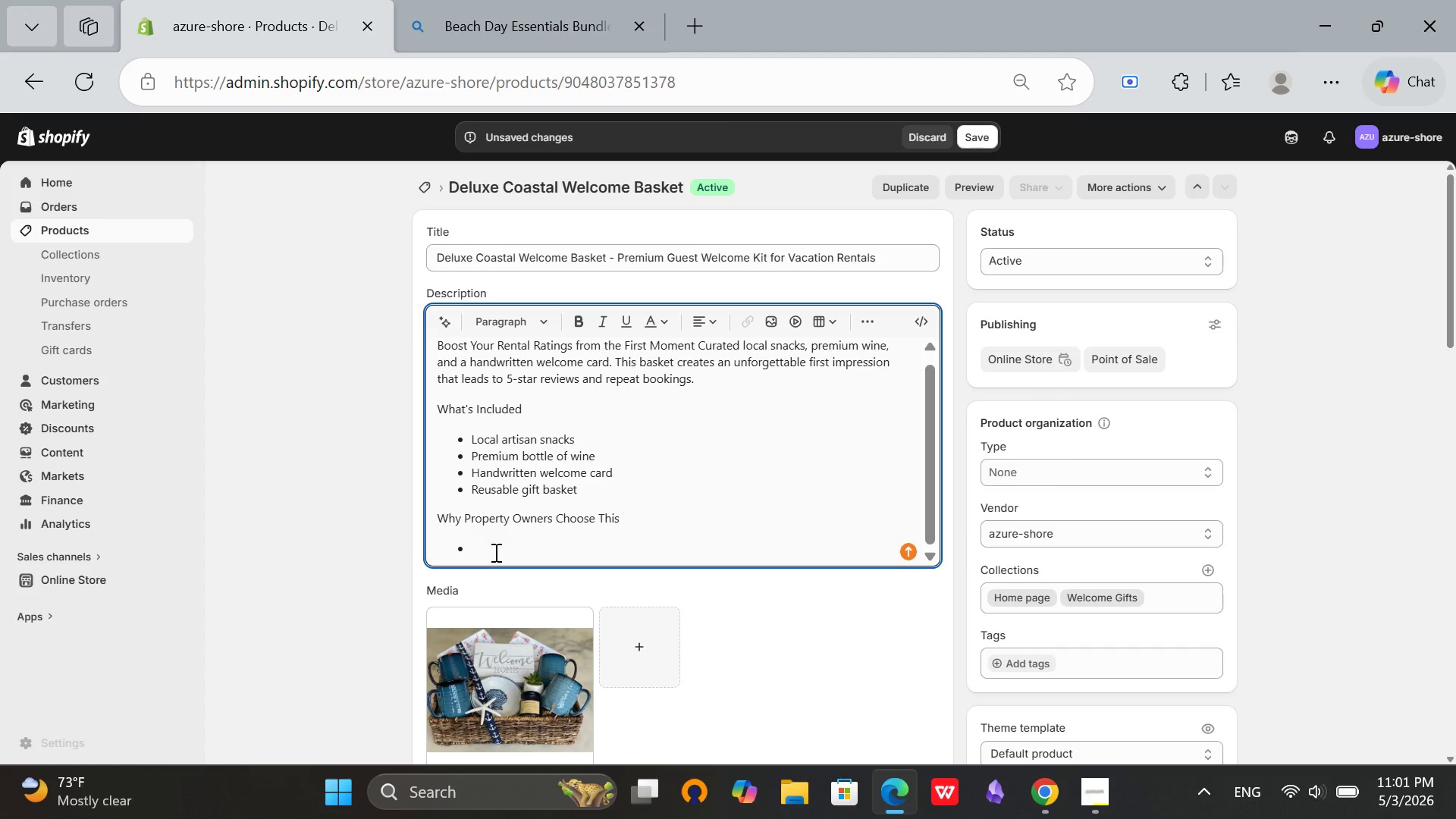 
left_click([494, 552])
 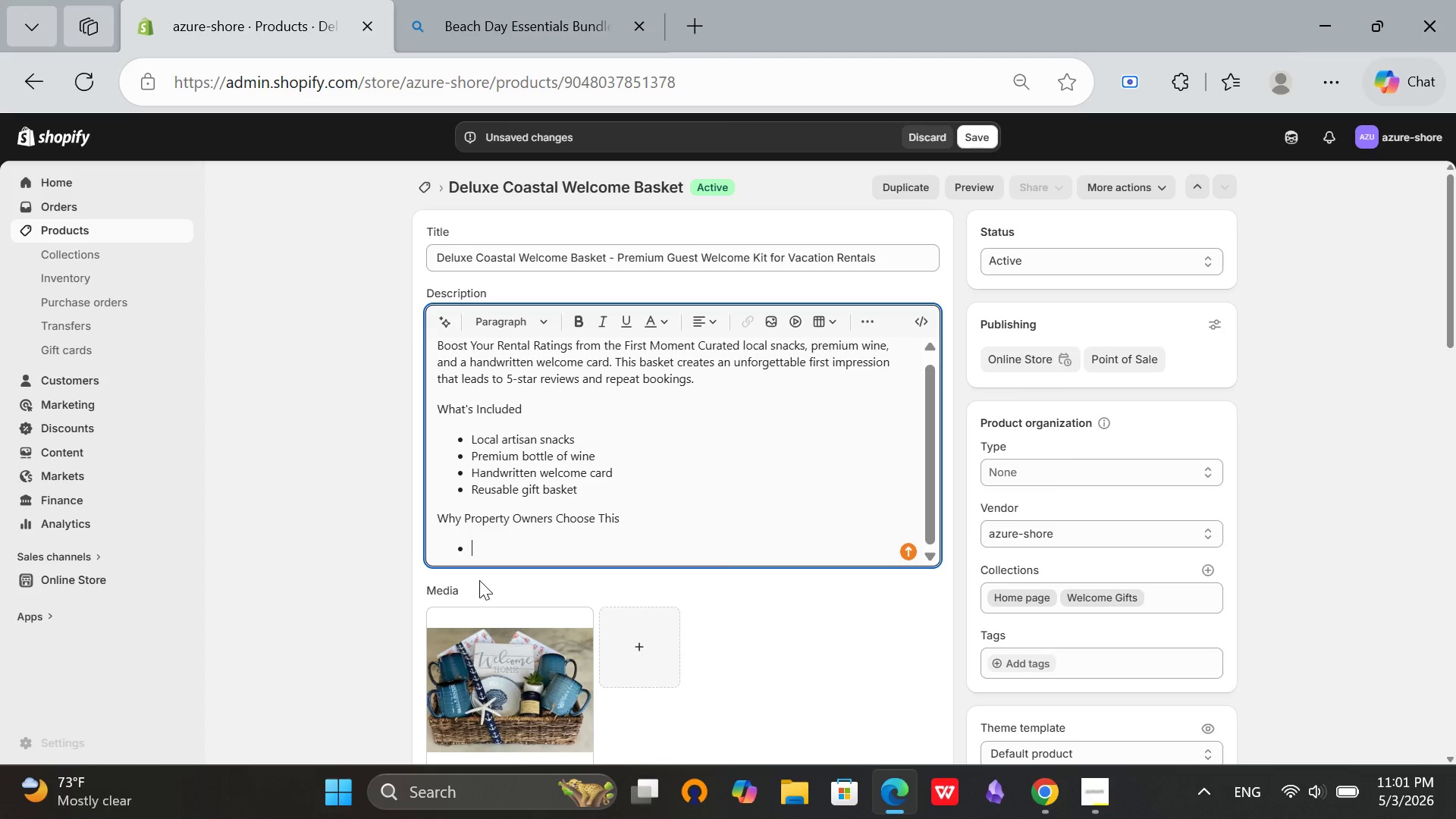 
type(Increases guest satisfaction scores)
 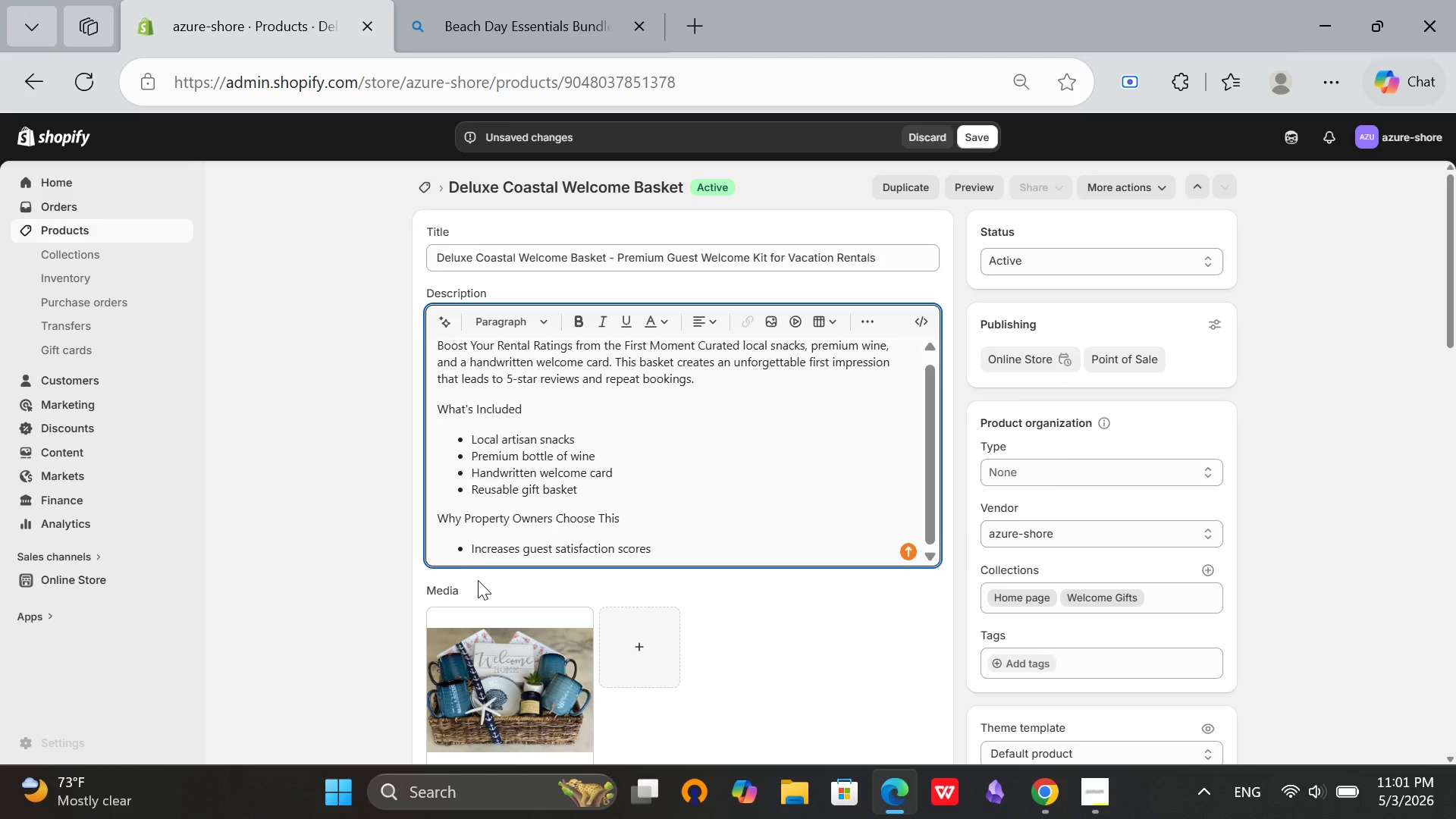 
key(Enter)
 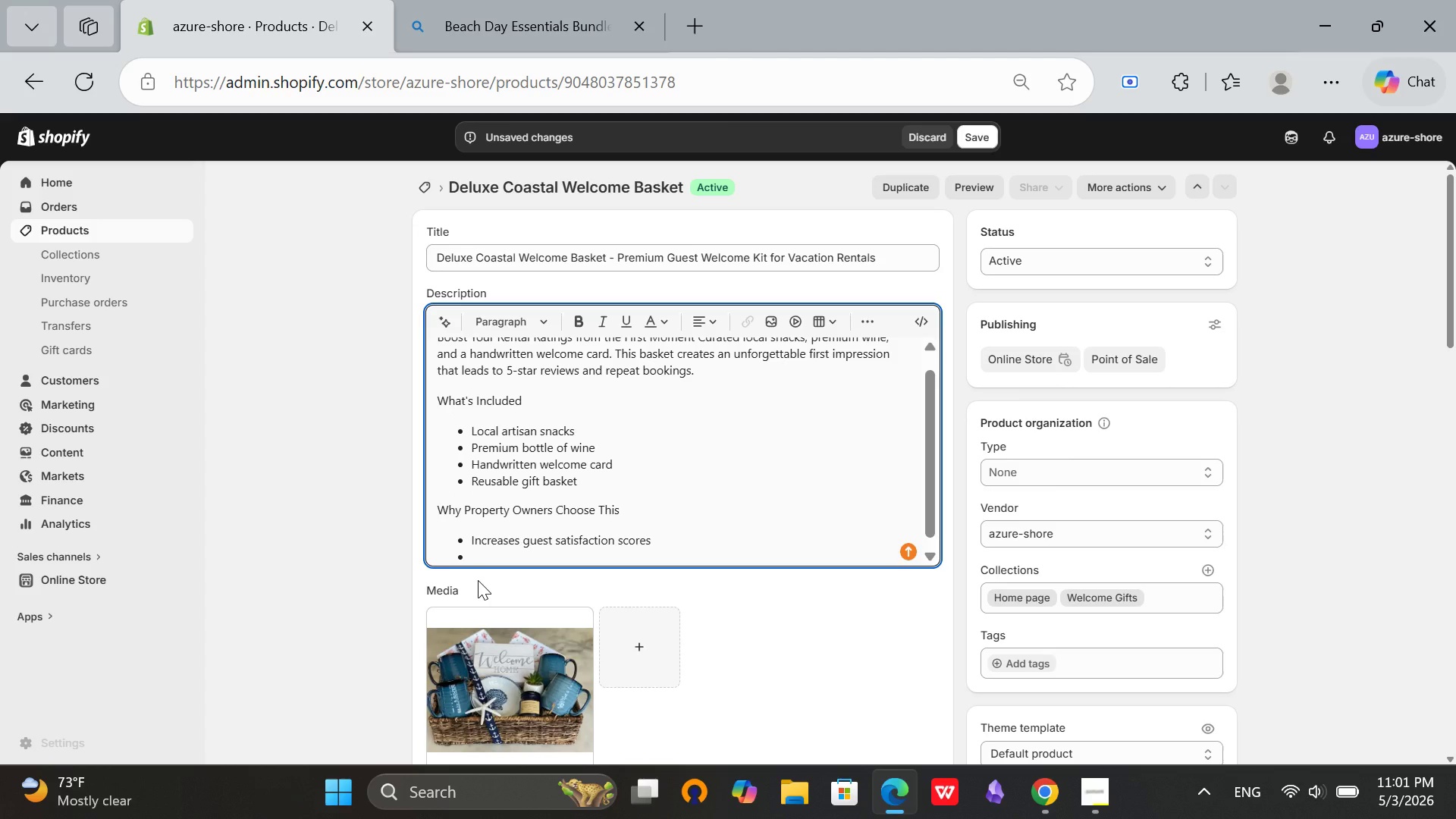 
type(Reduces)
 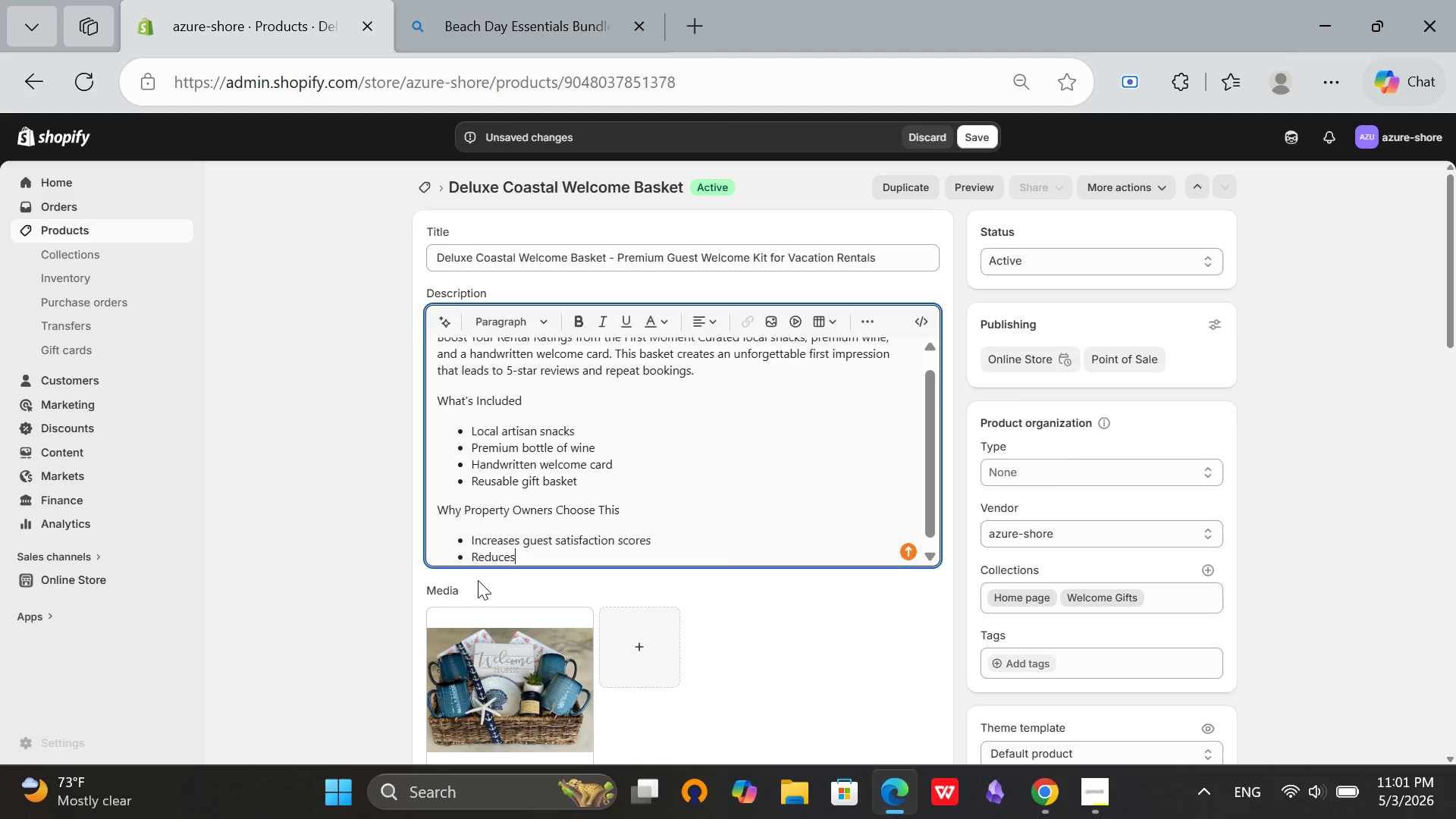 
wait(5.31)
 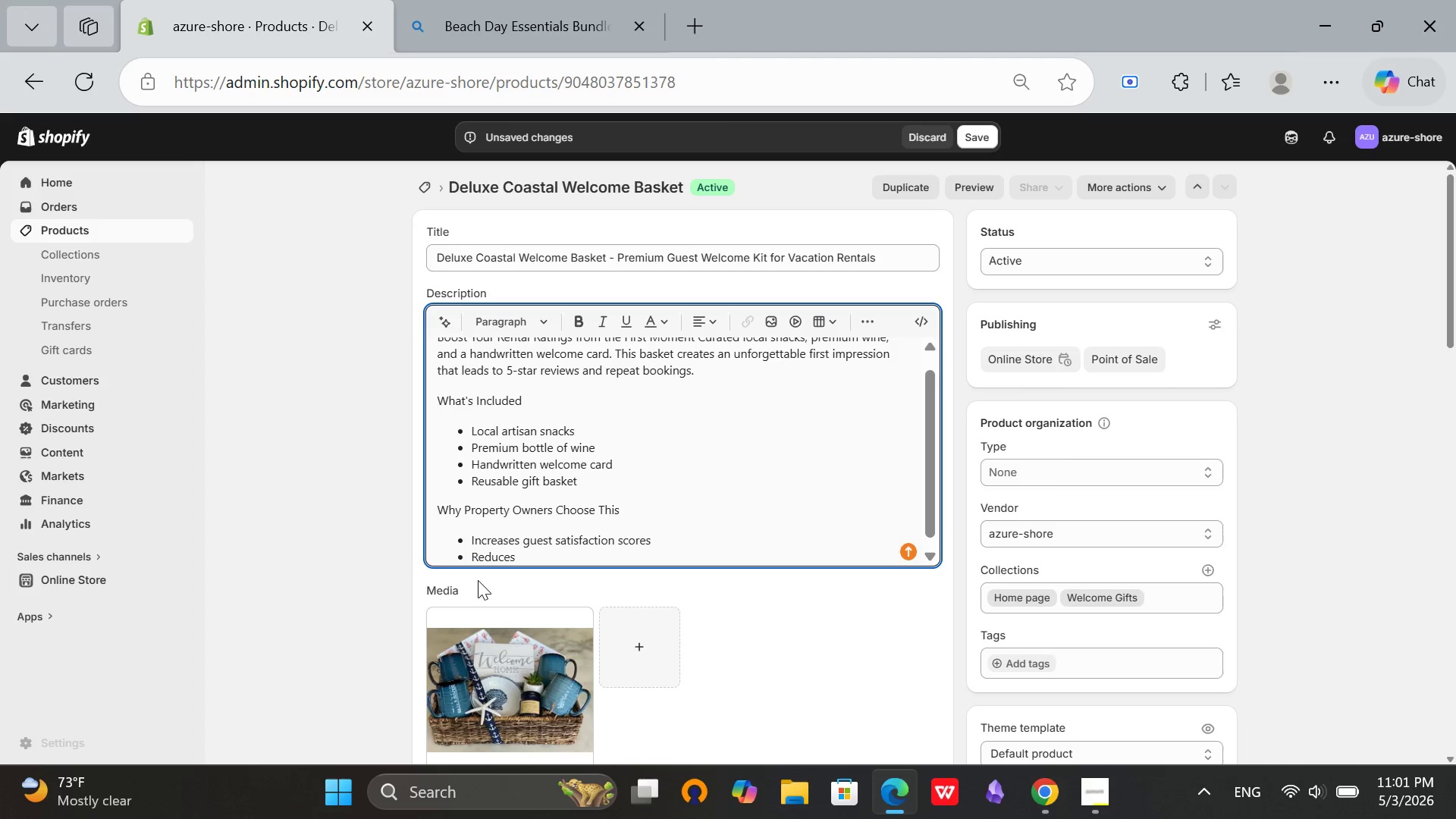 
type( check-in friction)
 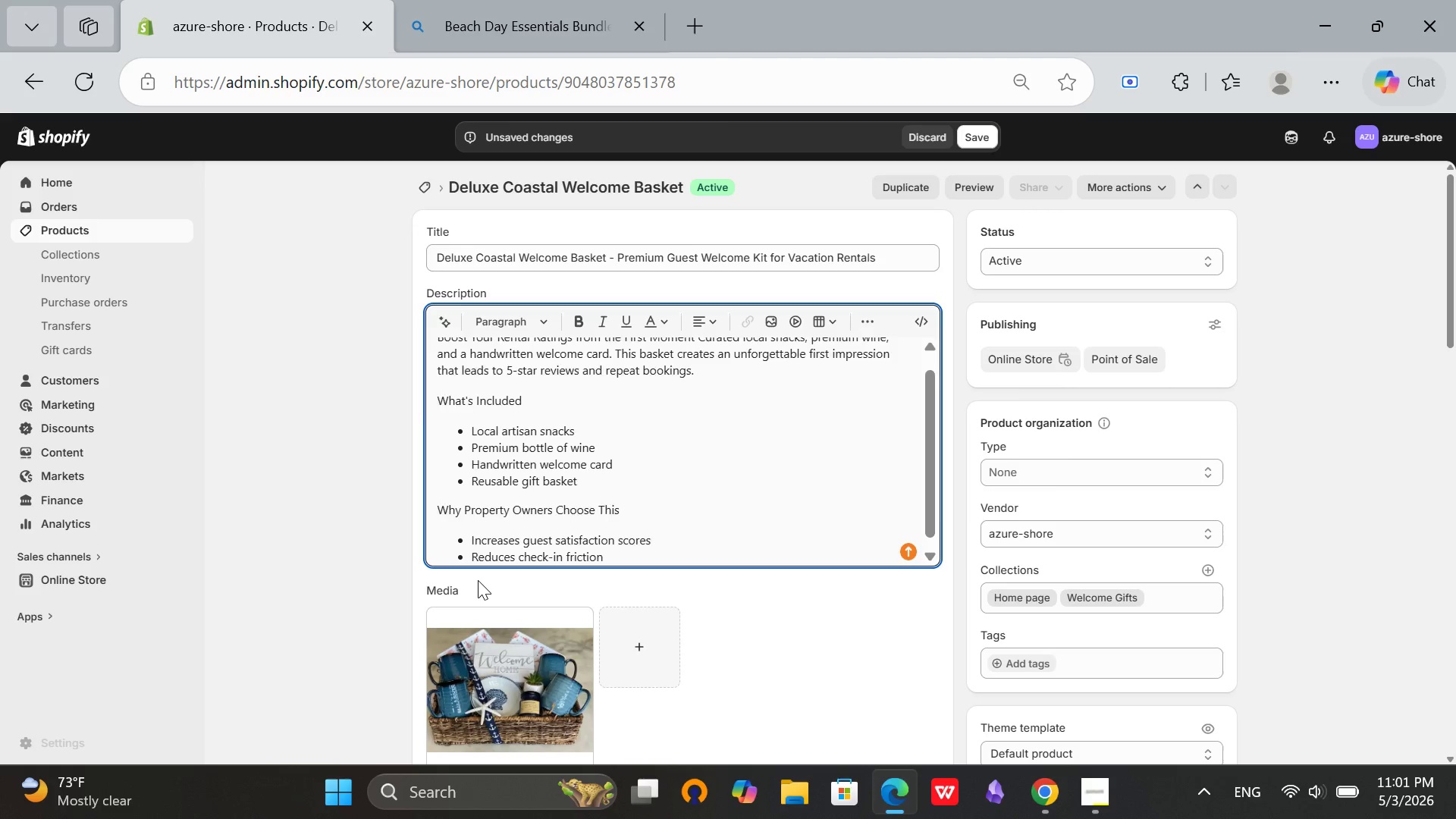 
key(Enter)
 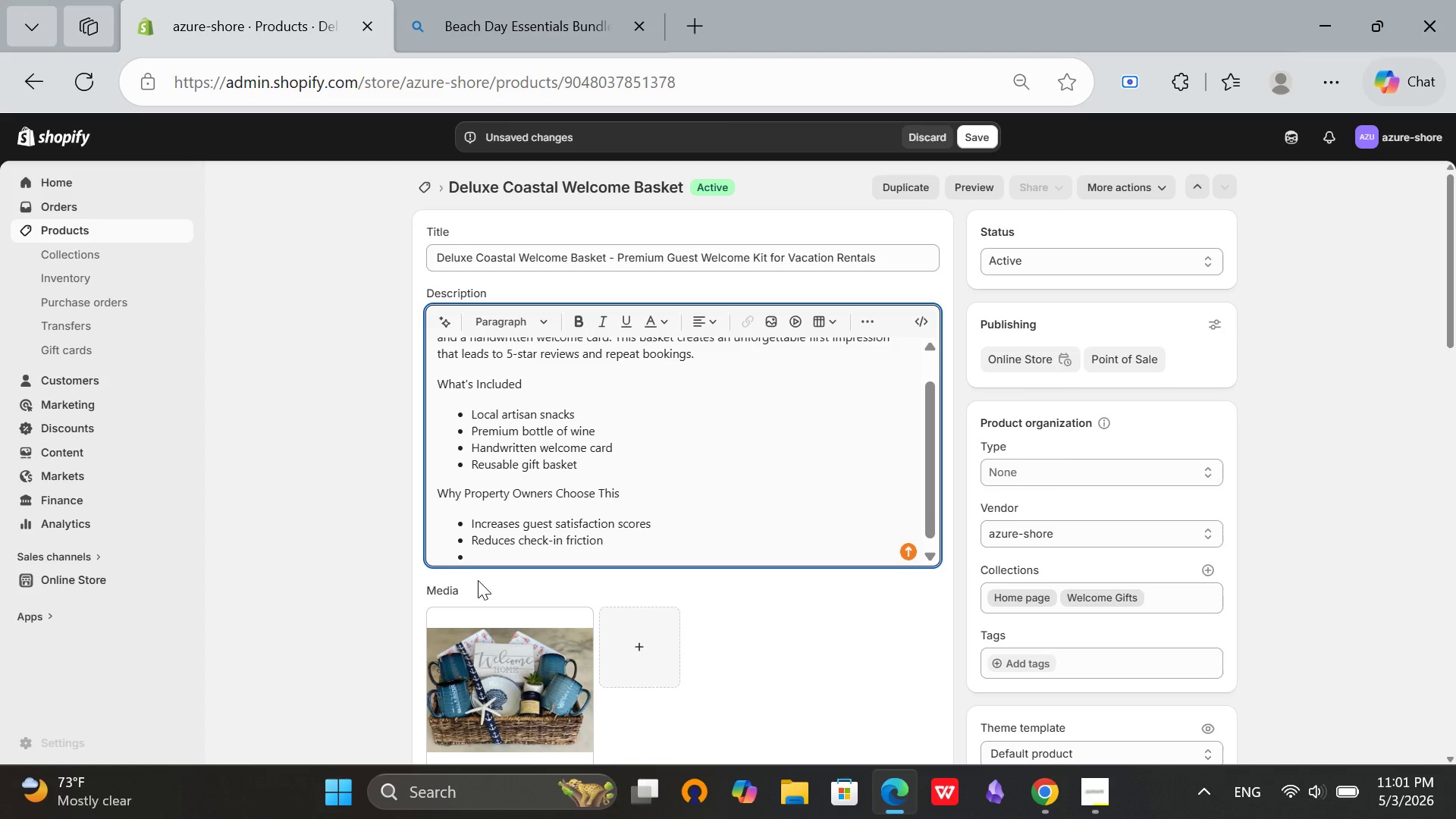 
type(Creates memorable guest)
 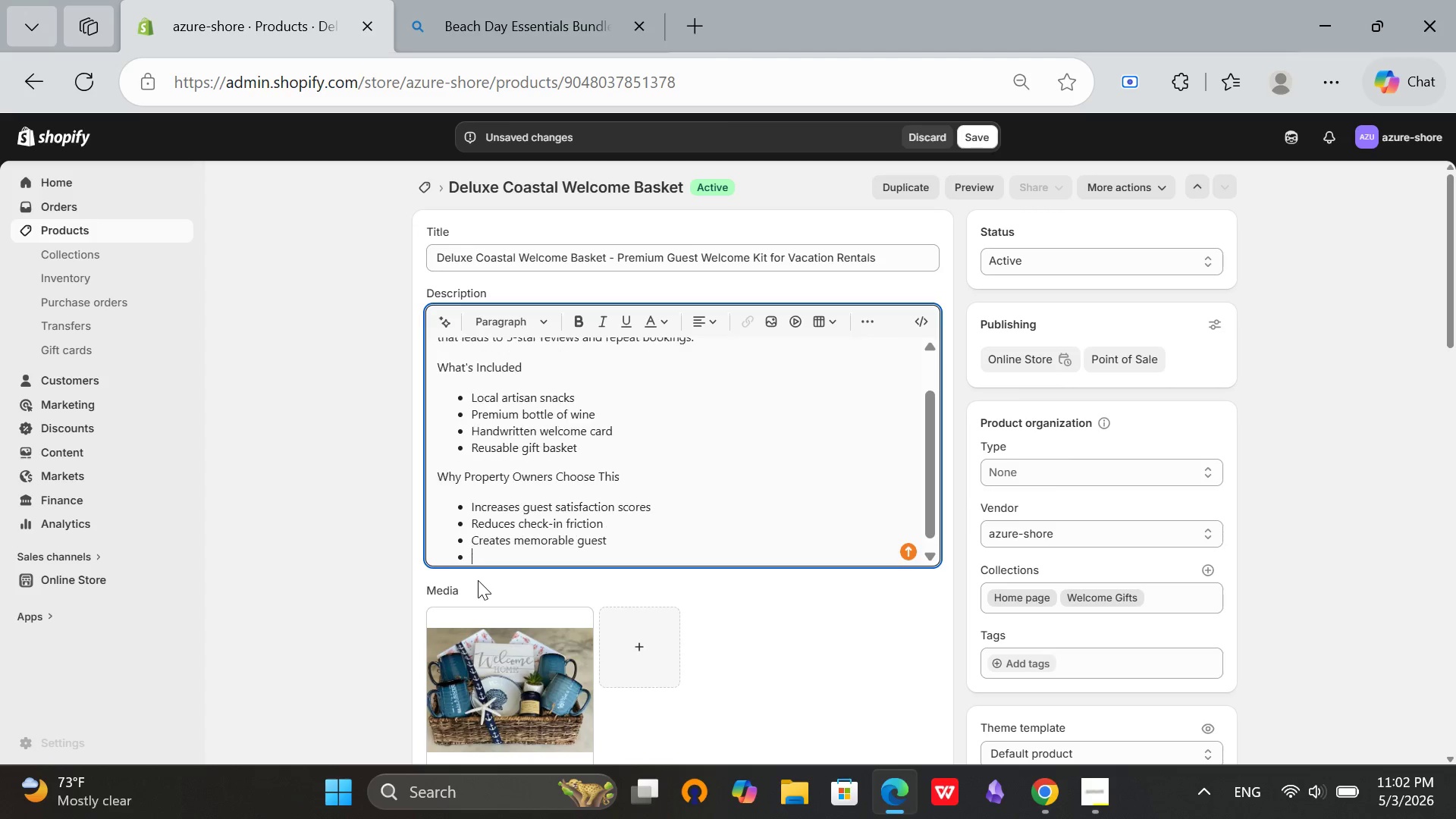 
key(Enter)
 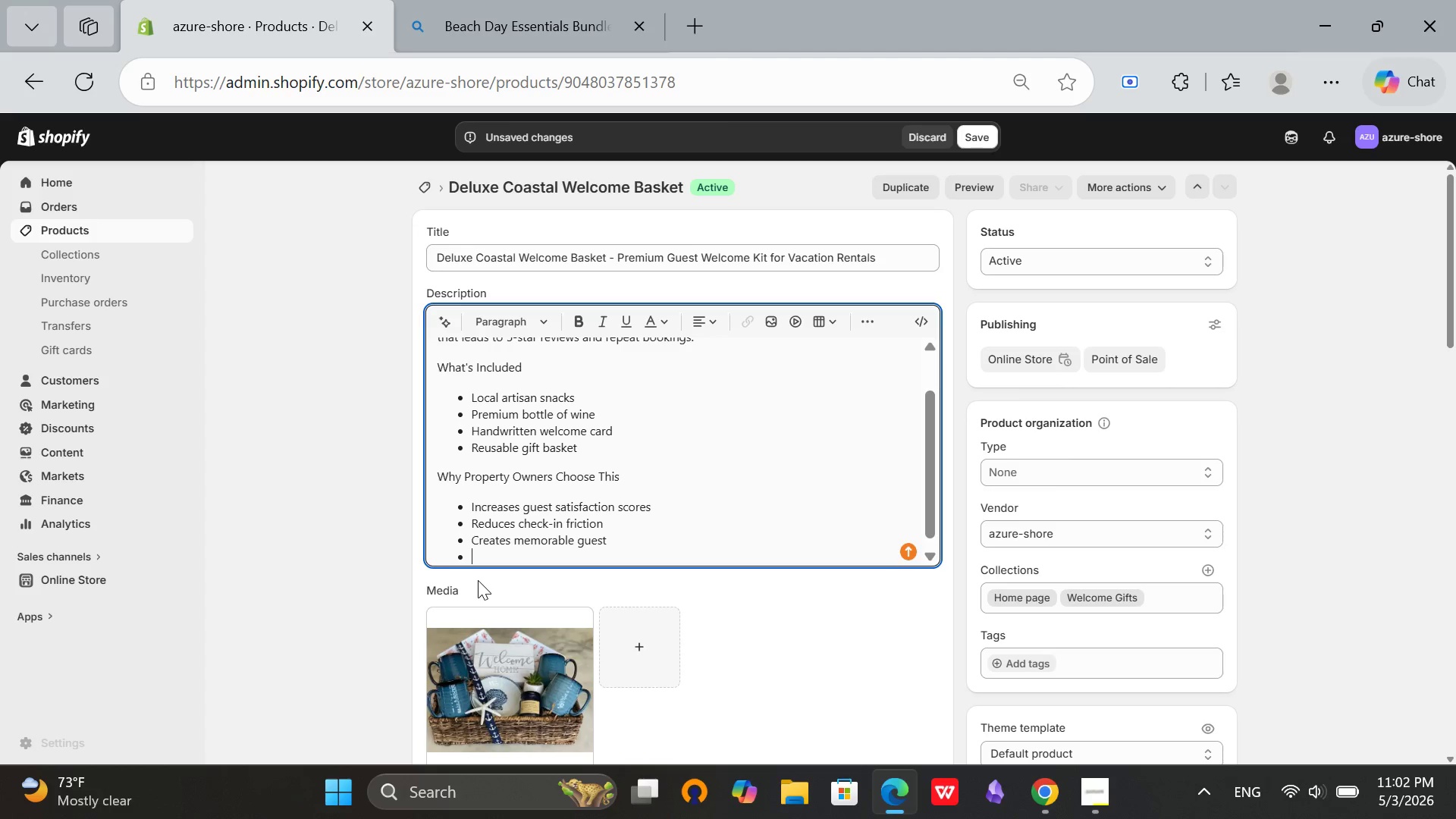 
wait(5.64)
 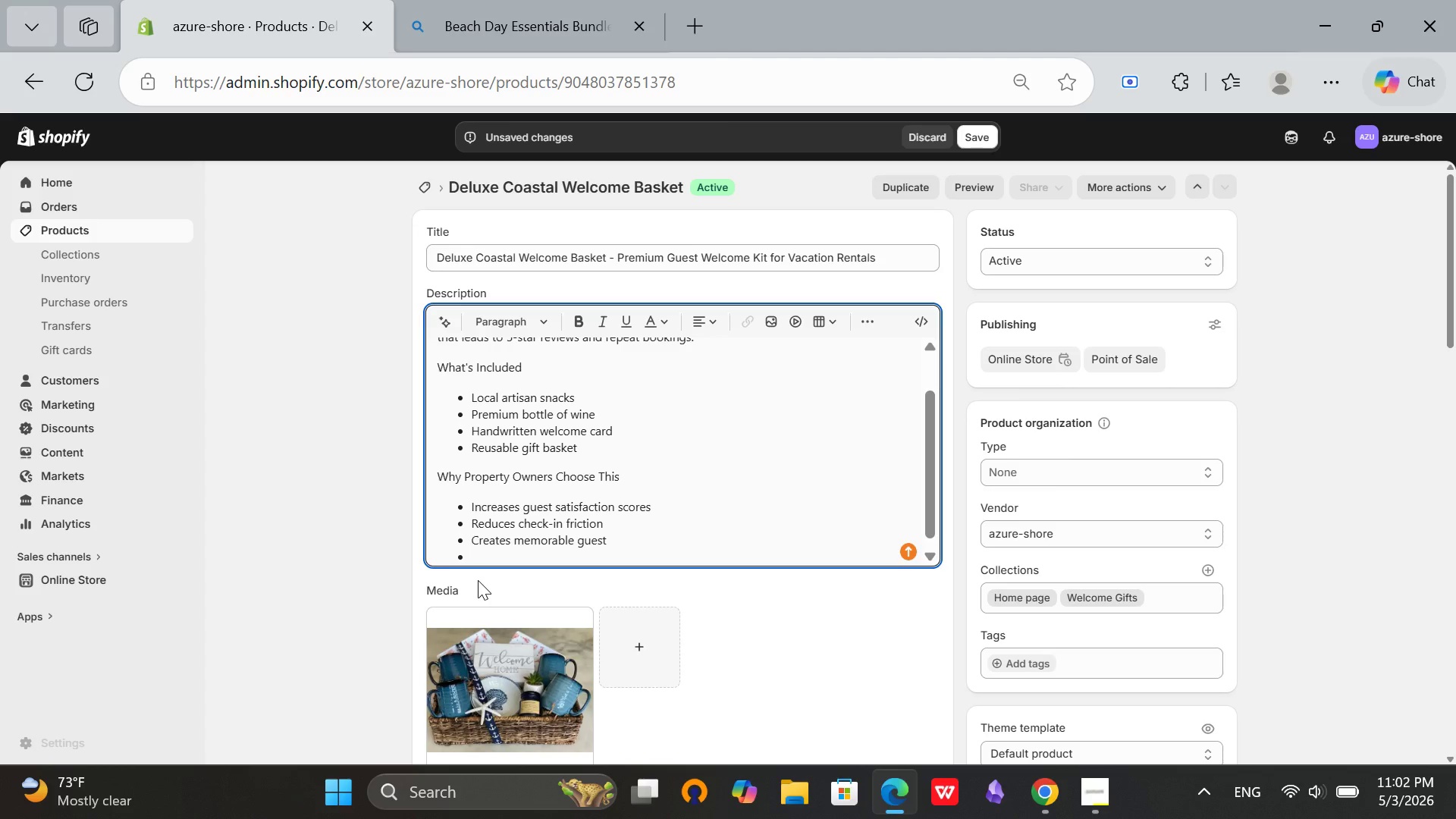 
left_click([633, 544])
 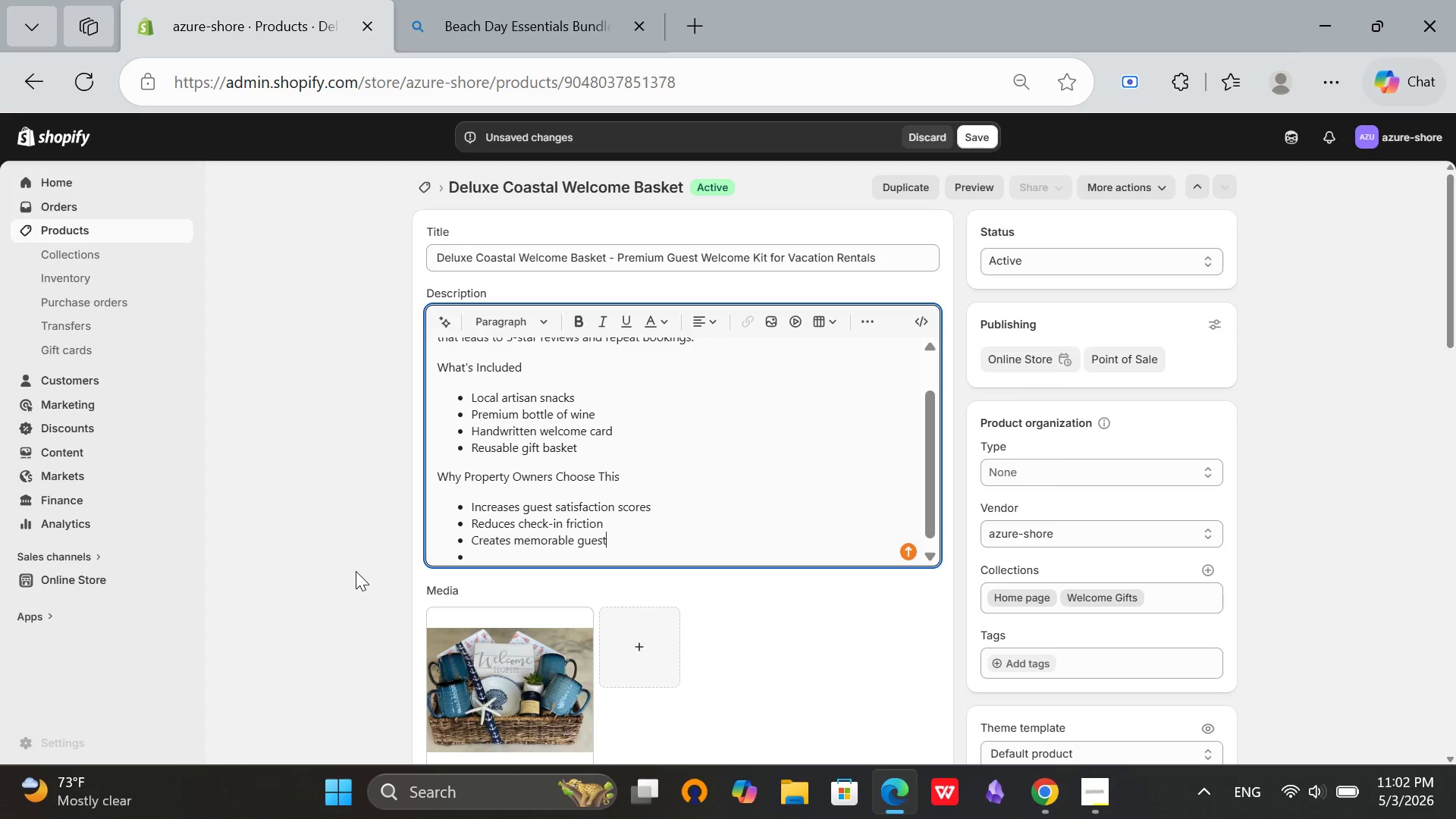 
type( experience)
 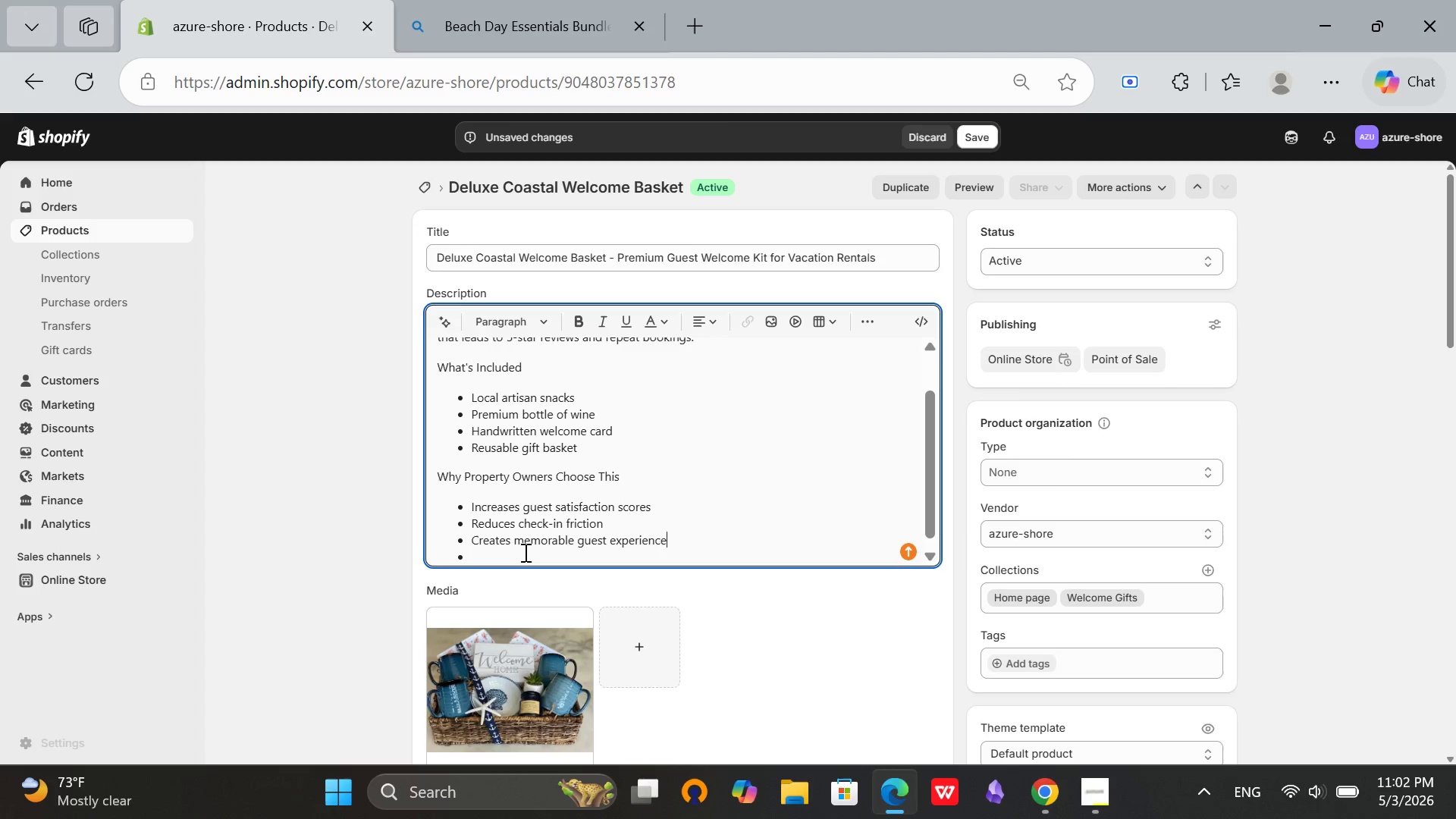 
left_click([524, 552])
 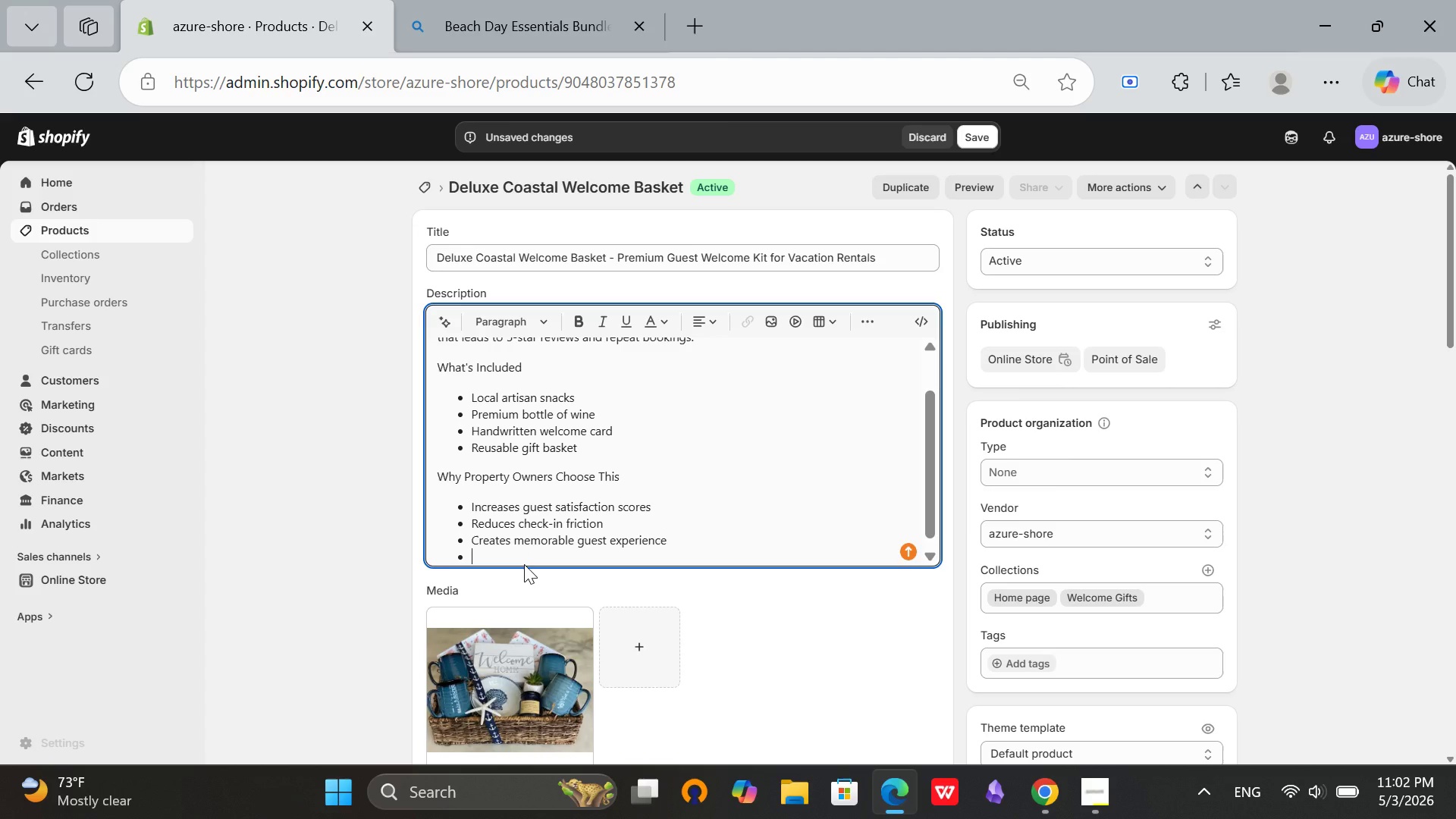 
wait(10.19)
 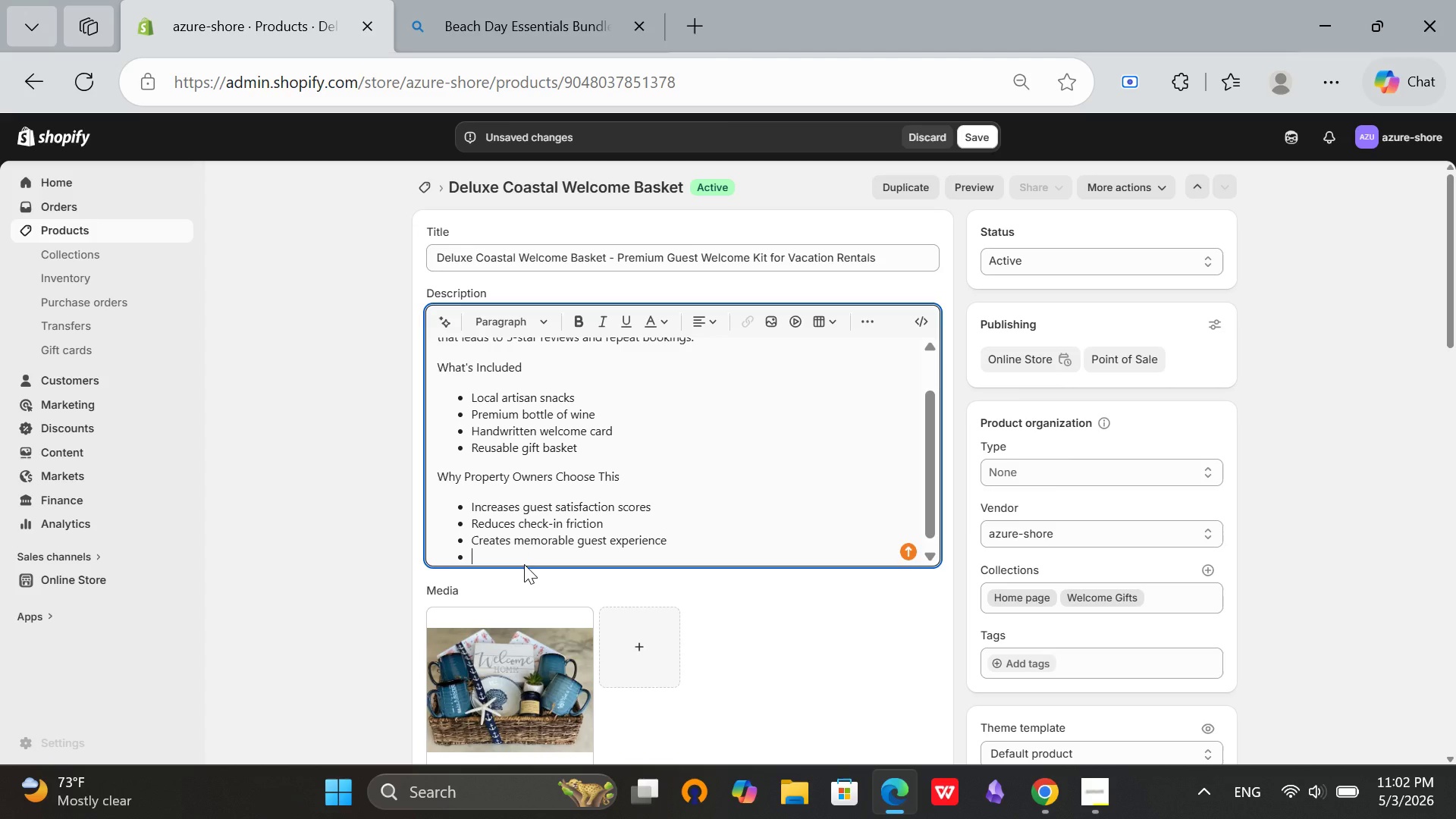 
key(Backspace)
 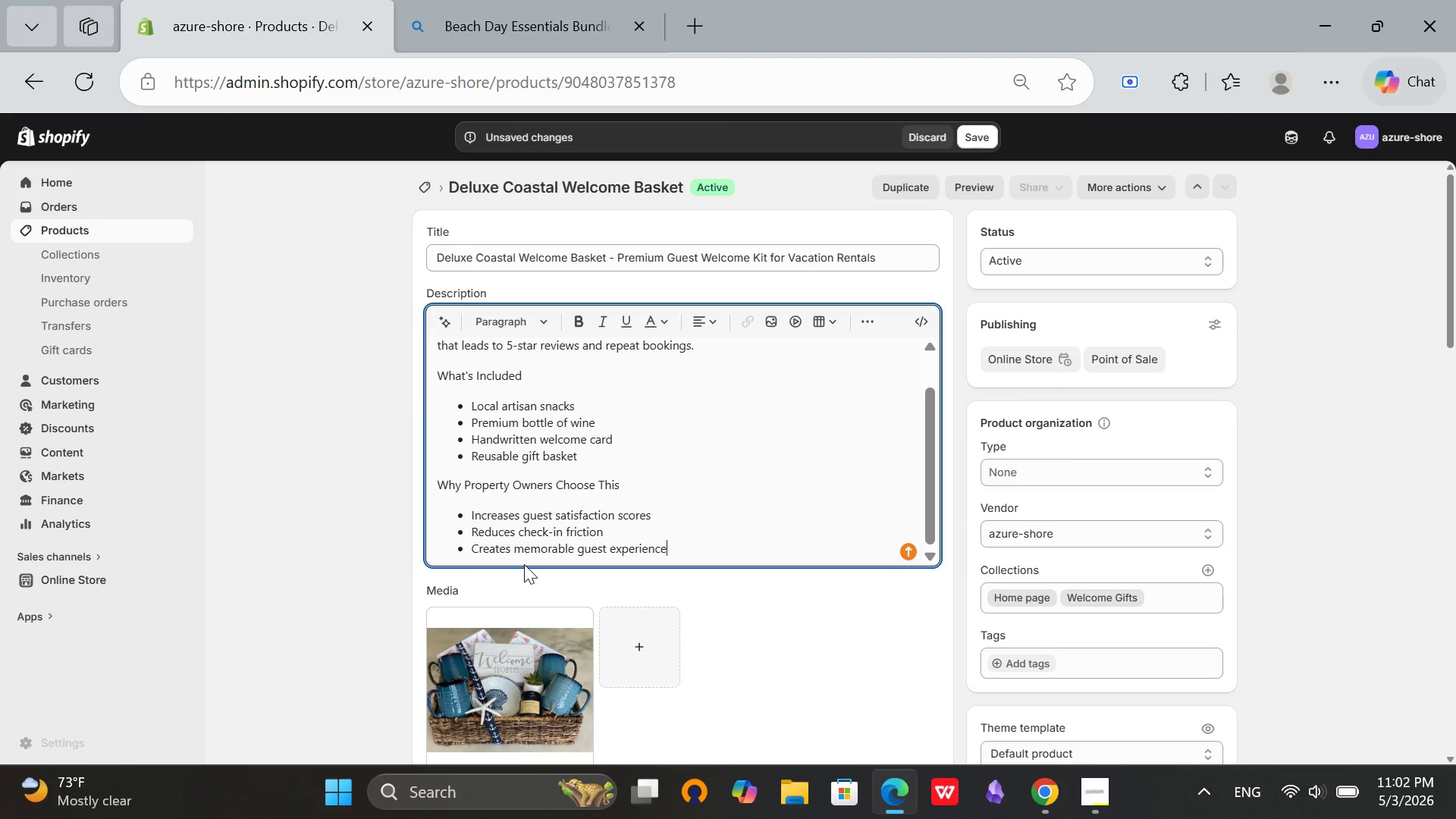 
key(Enter)
 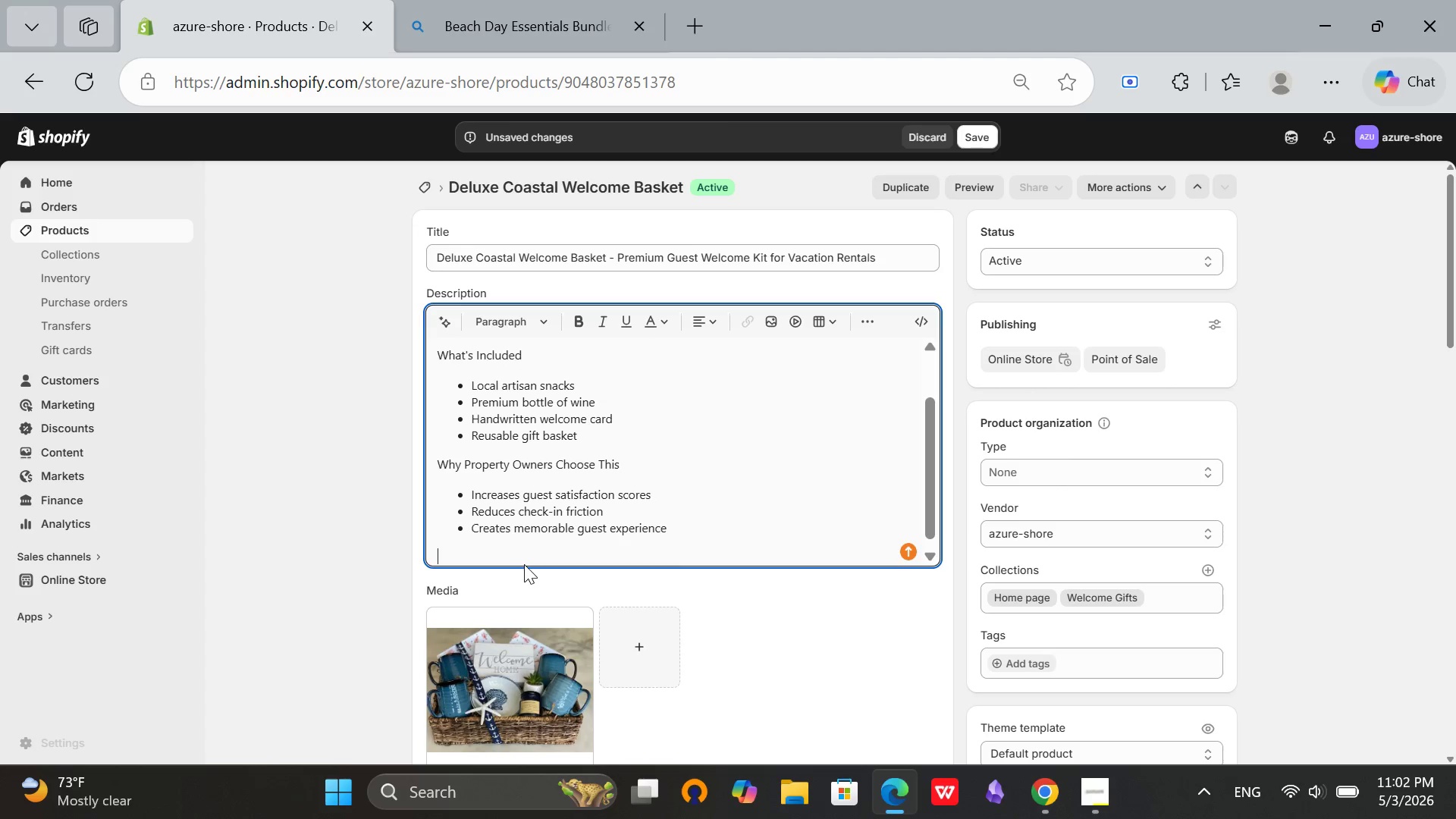 
key(Enter)
 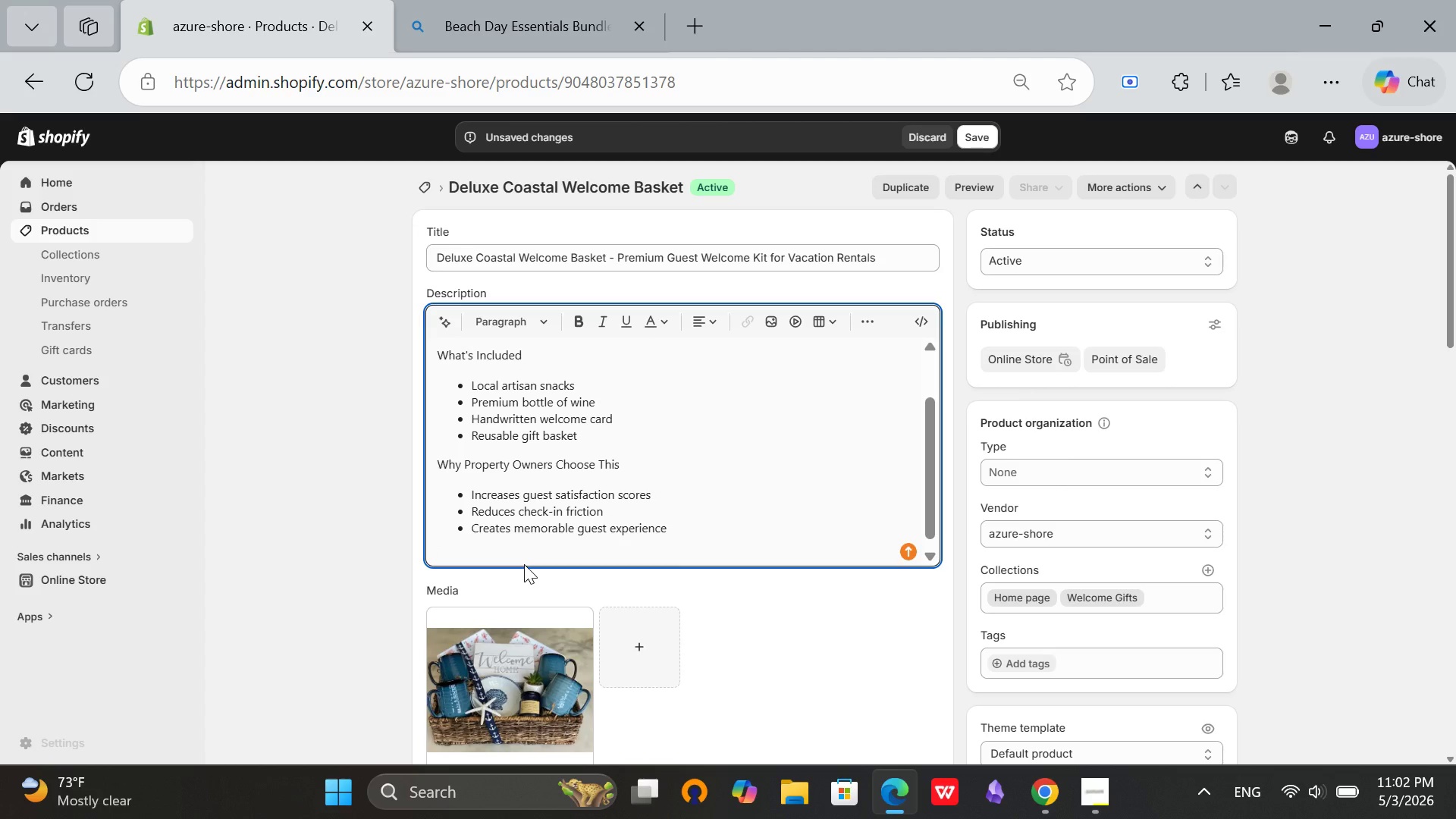 
type(Professional presentation )
 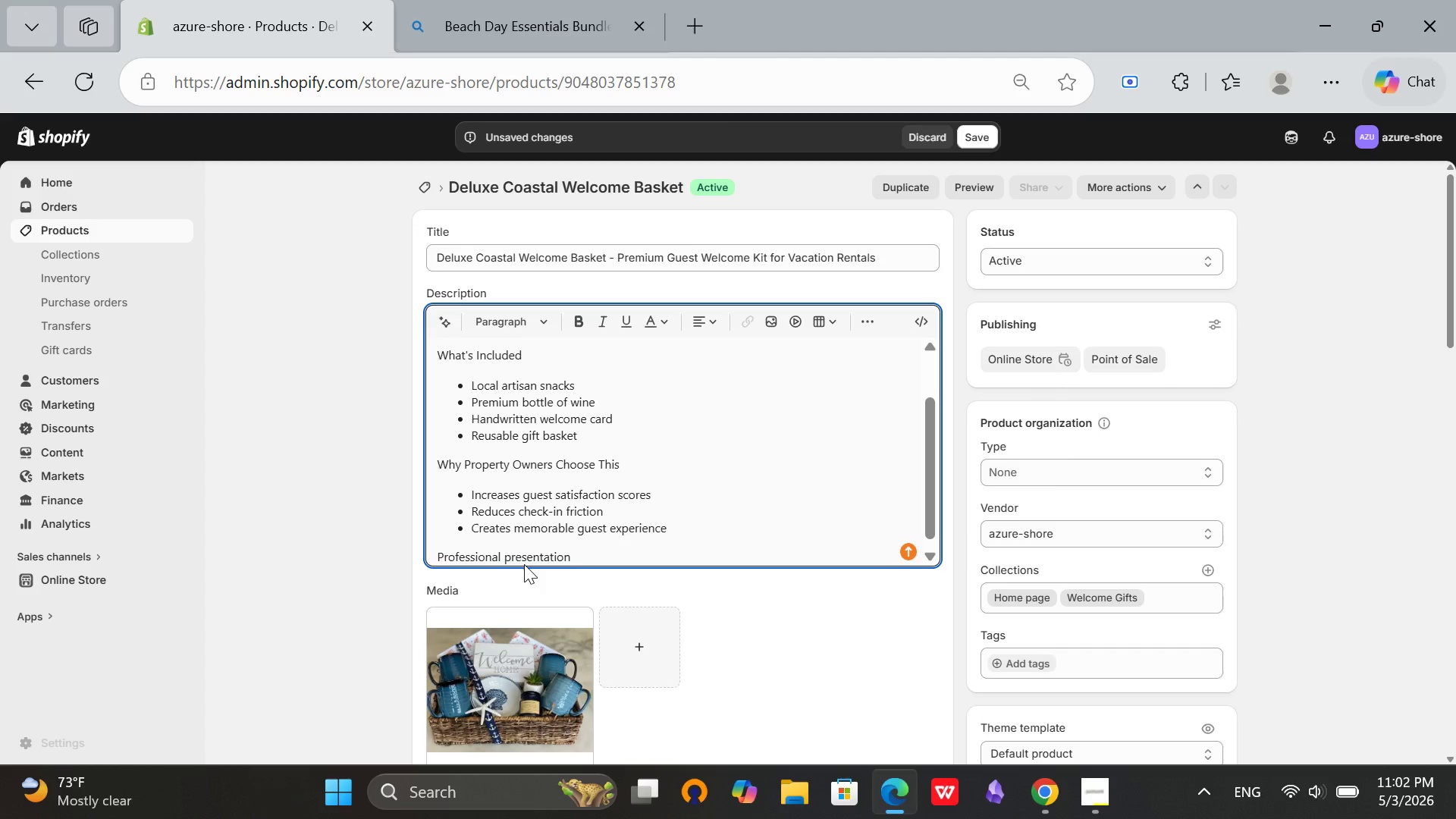 
wait(9.56)
 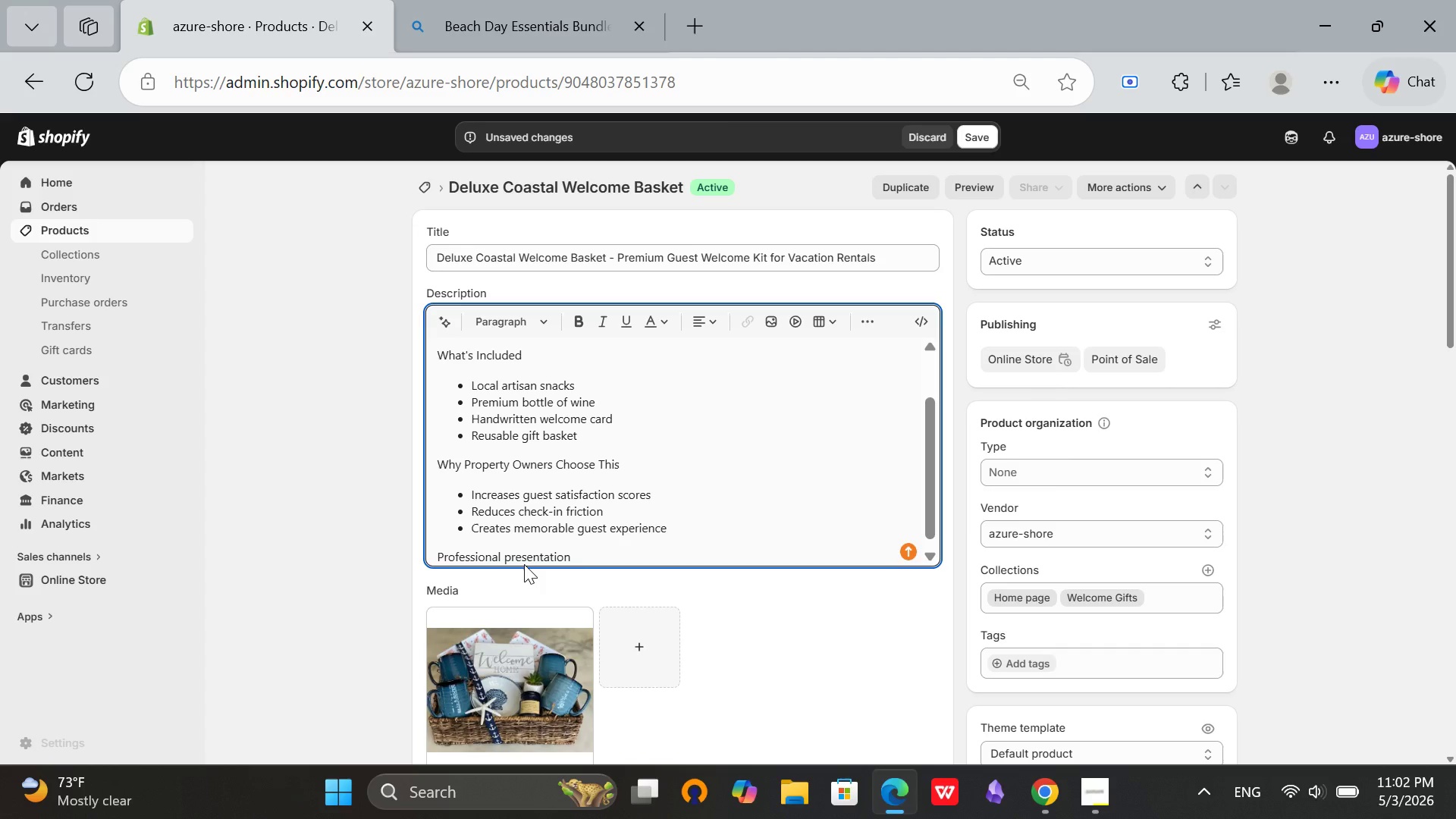 
left_click([437, 562])
 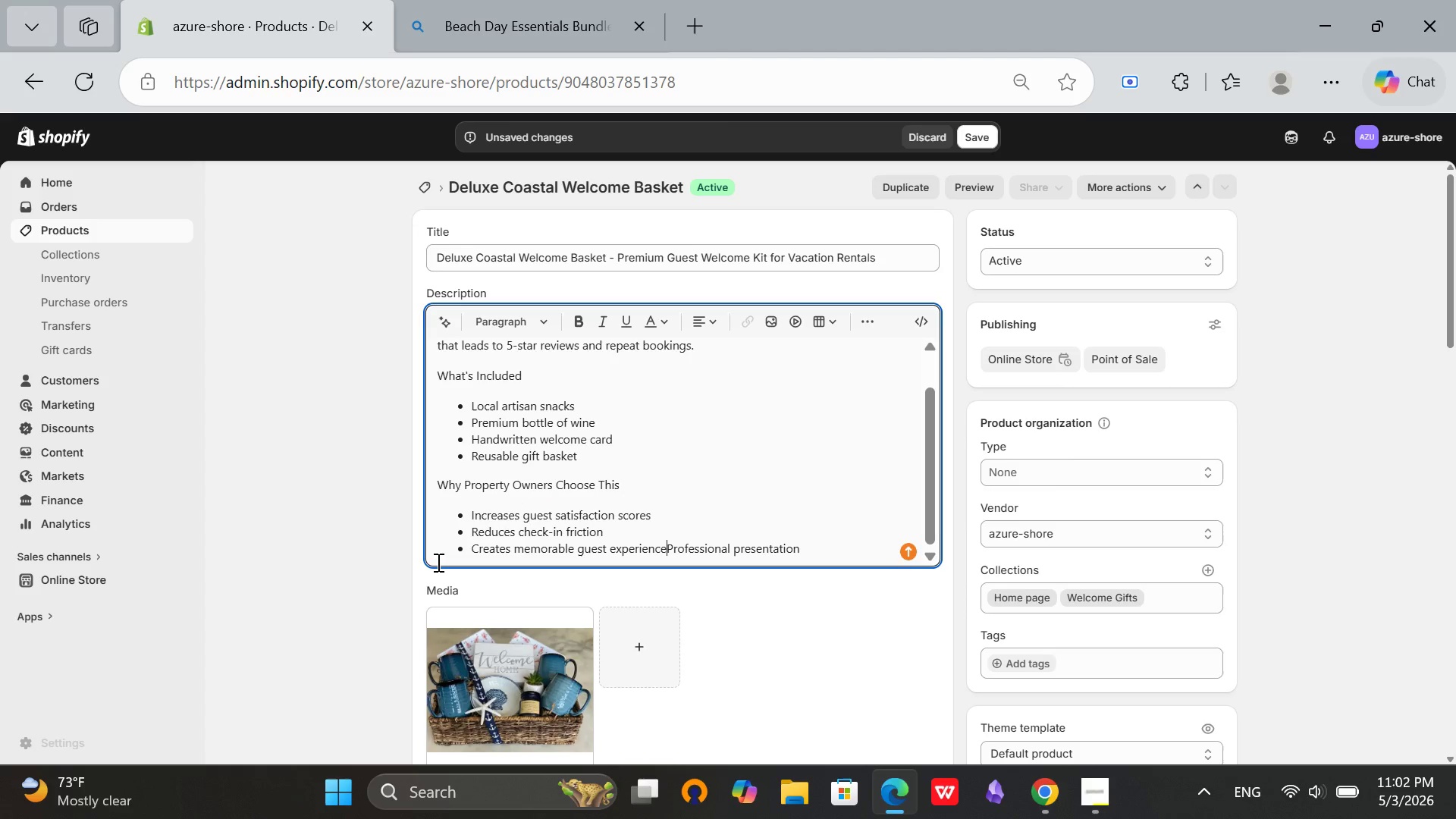 
key(Backspace)
 